 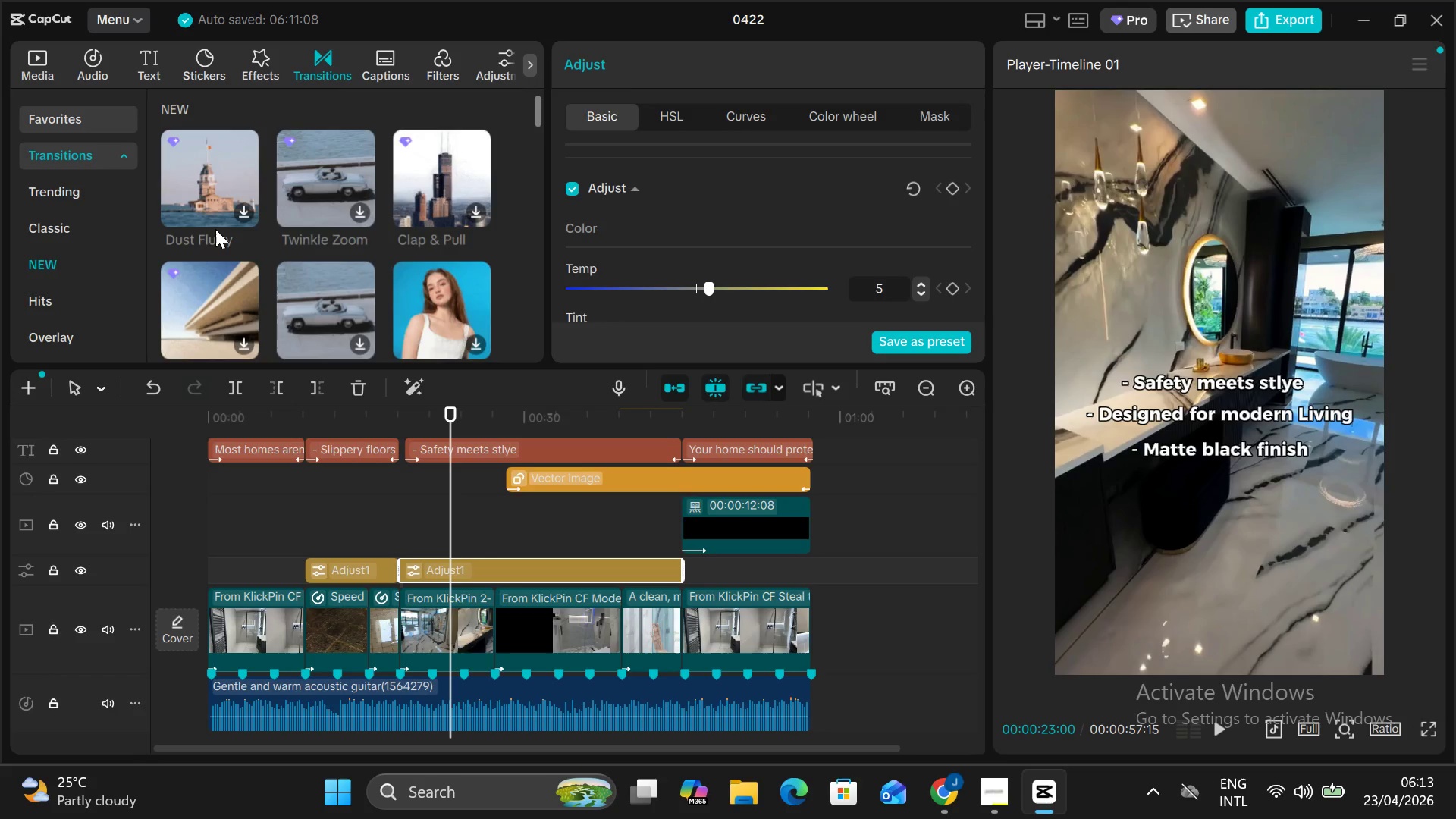 
scroll: coordinate [215, 229], scroll_direction: down, amount: 1.0
 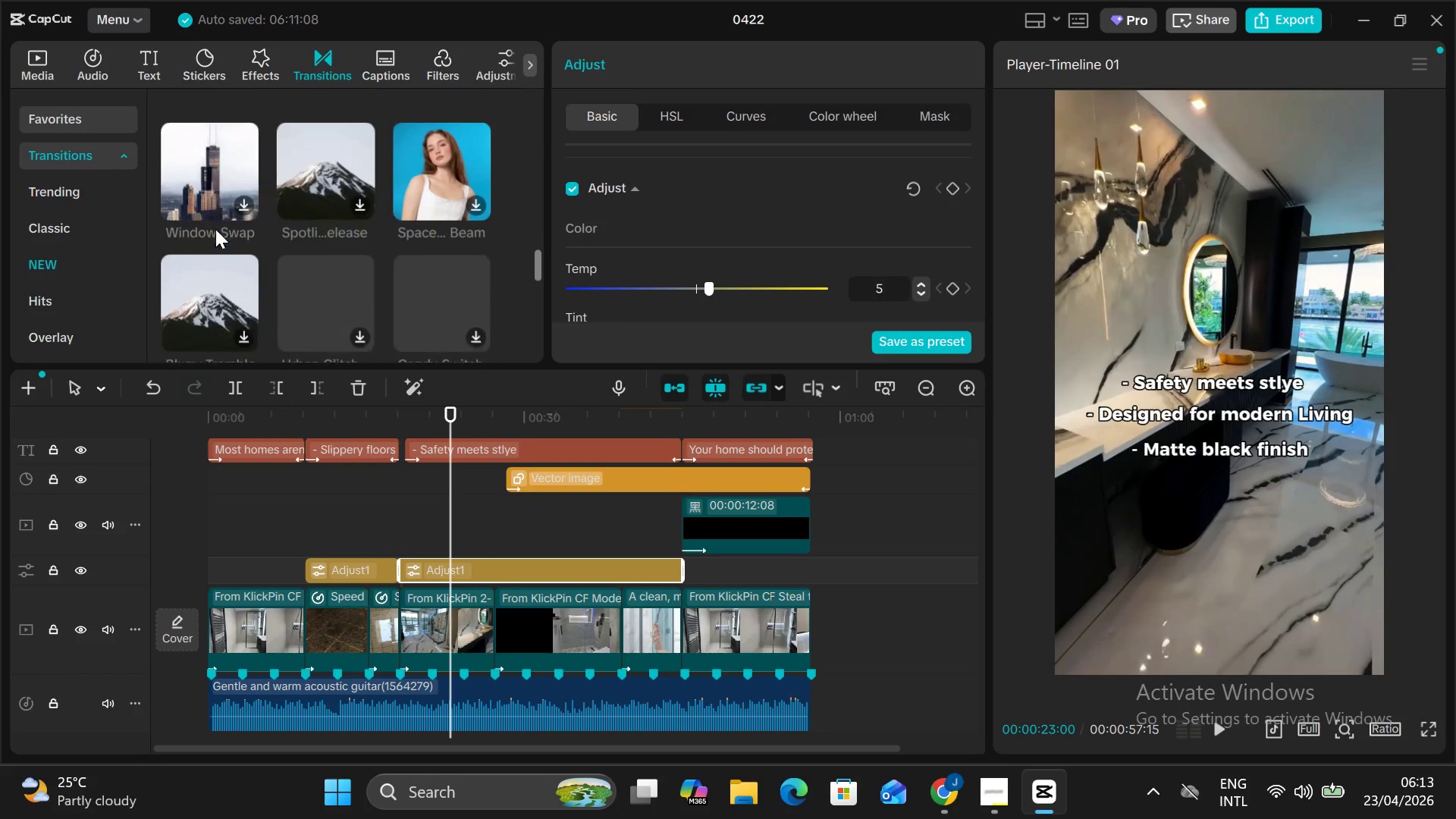 
scroll: coordinate [268, 289], scroll_direction: up, amount: 9.0
 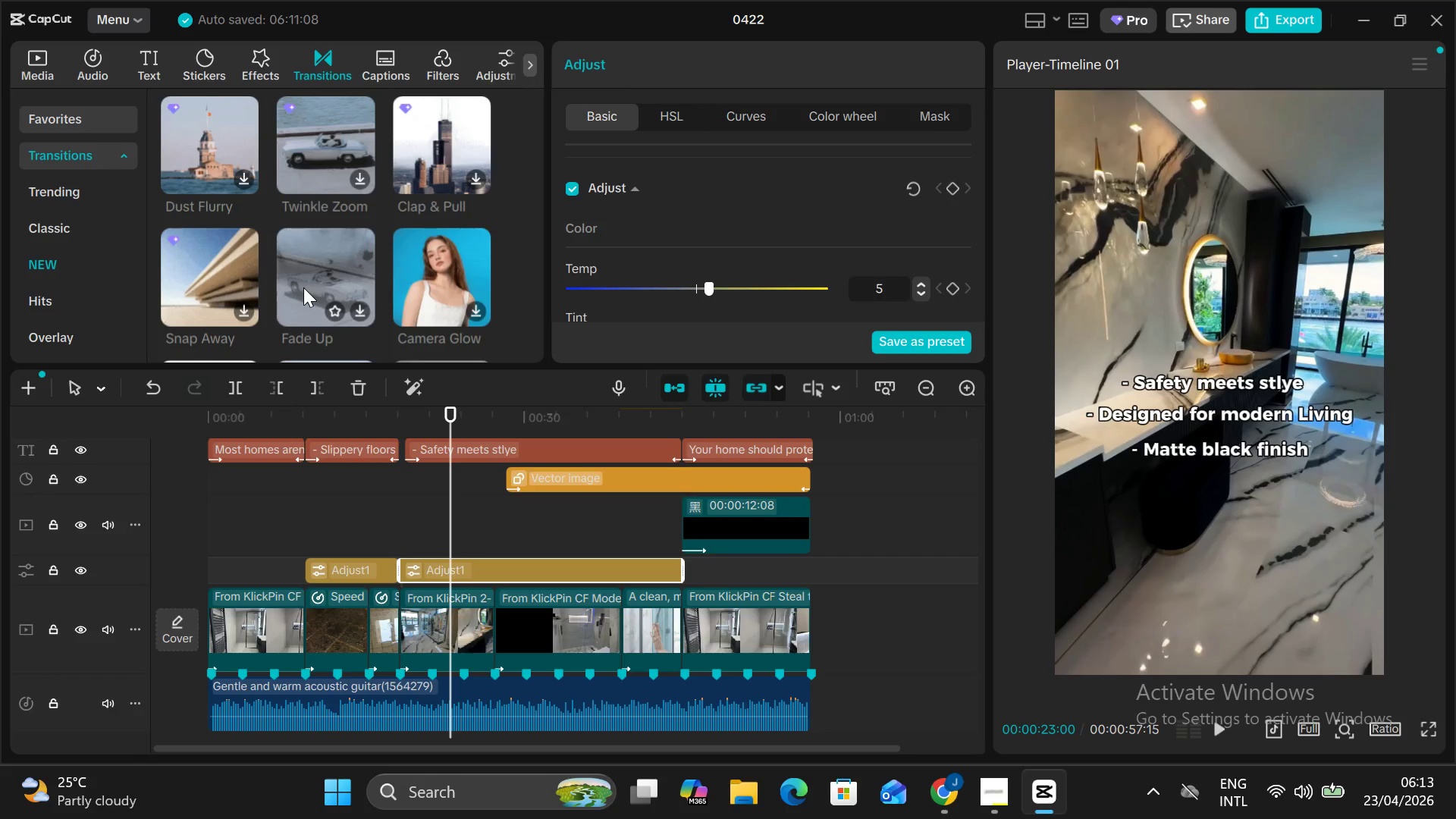 
scroll: coordinate [303, 287], scroll_direction: down, amount: 2.0
 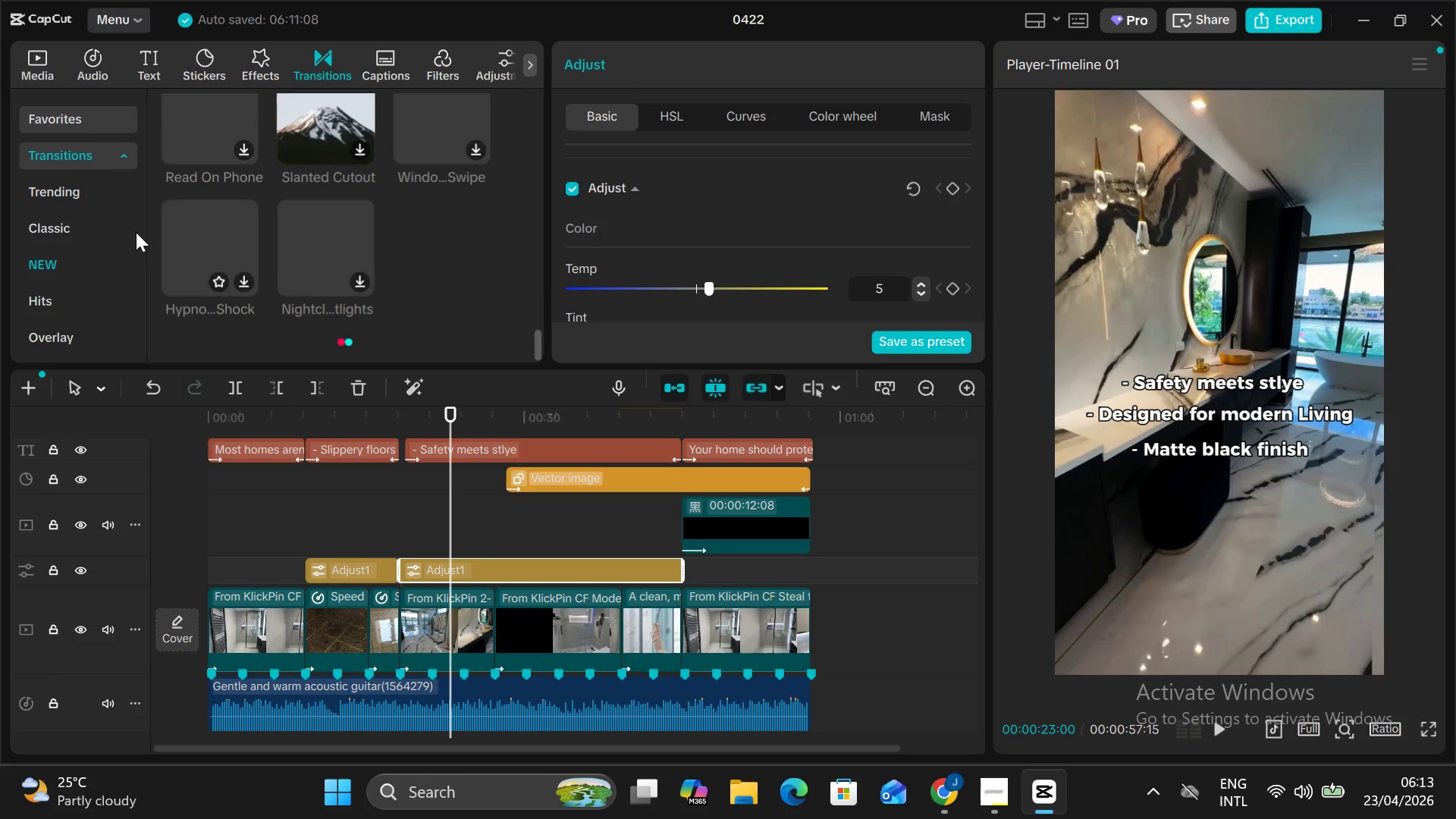 
left_click([46, 306])
 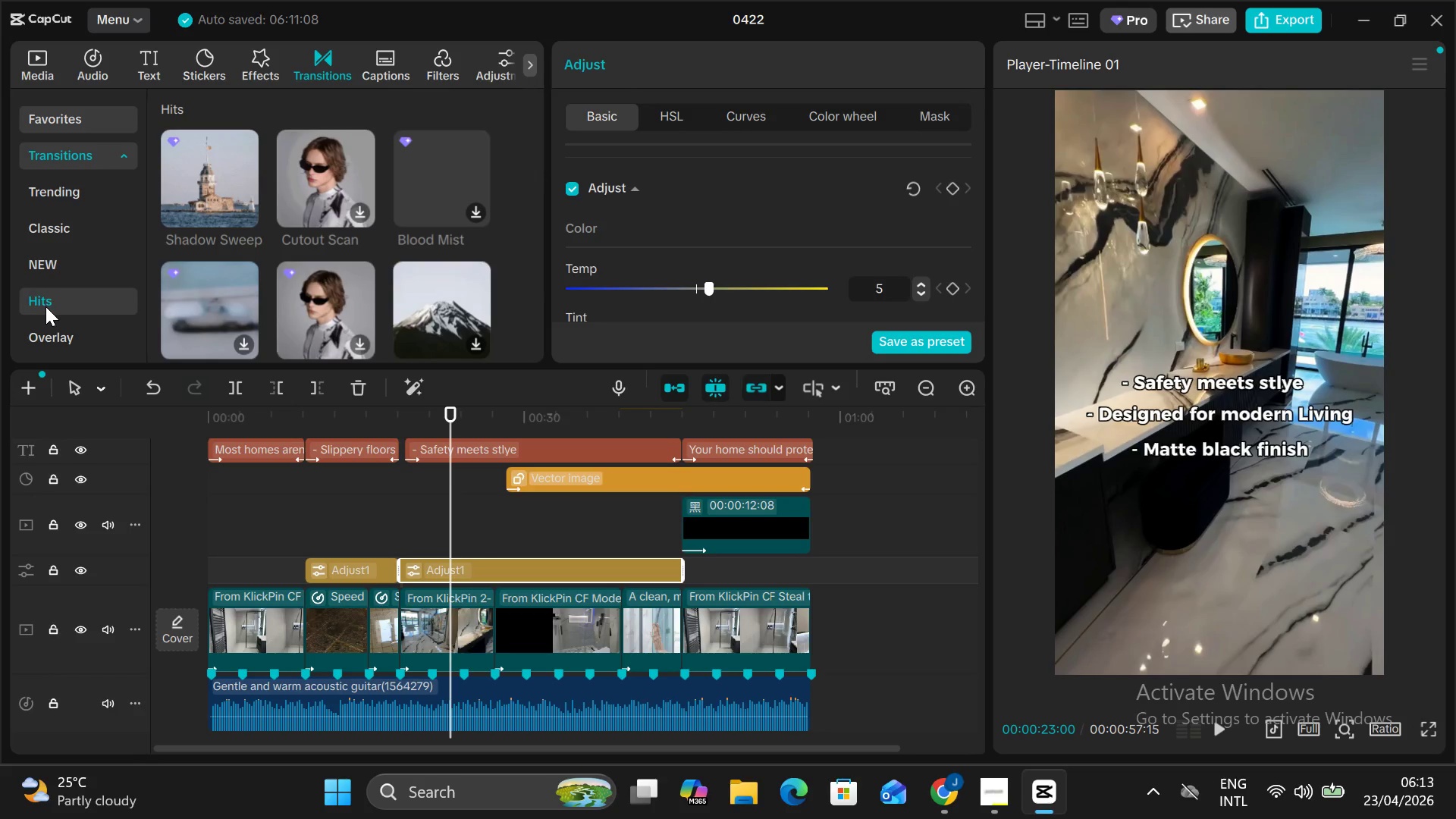 
scroll: coordinate [46, 306], scroll_direction: none, amount: 0.0
 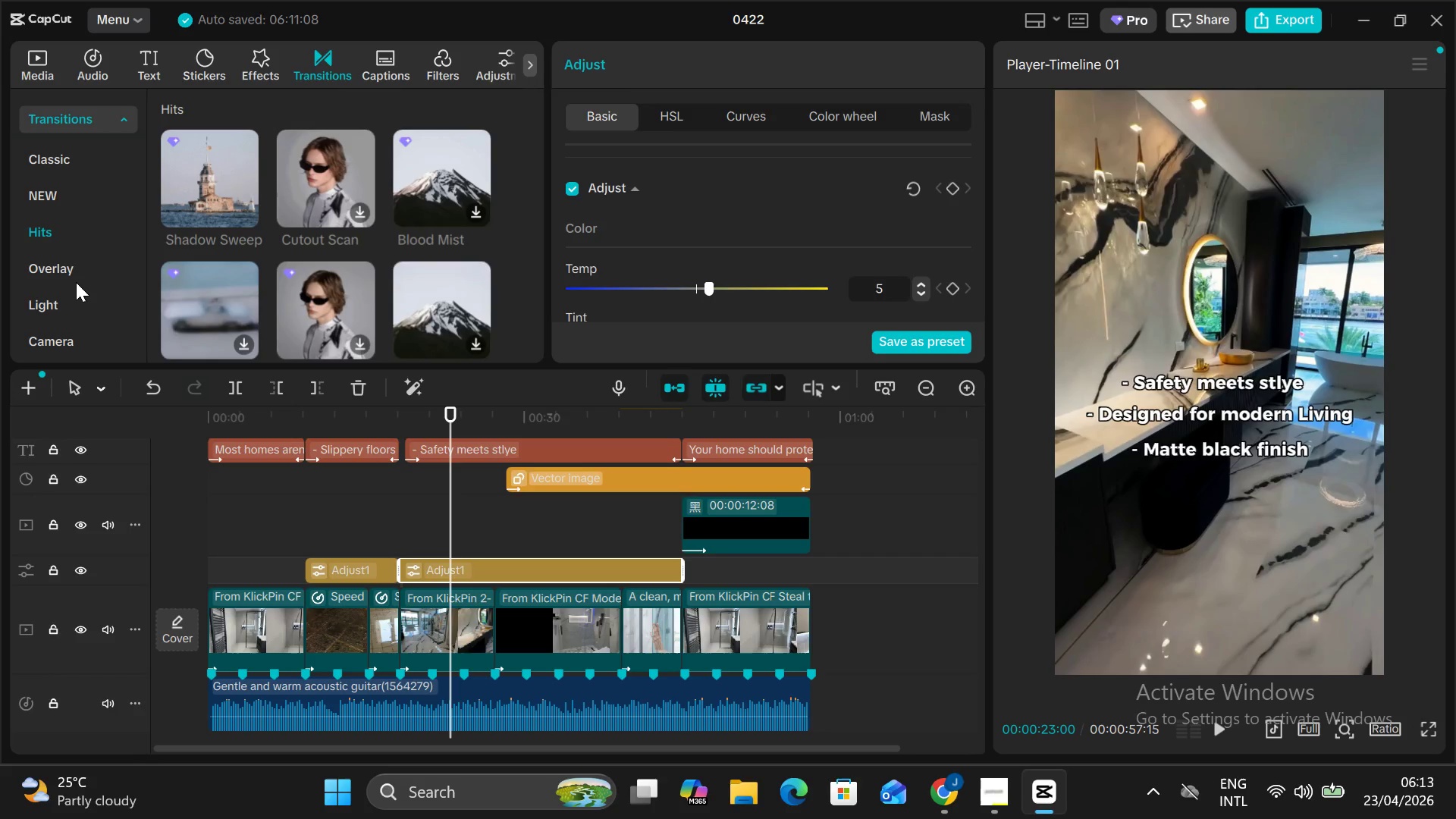 
left_click([79, 270])
 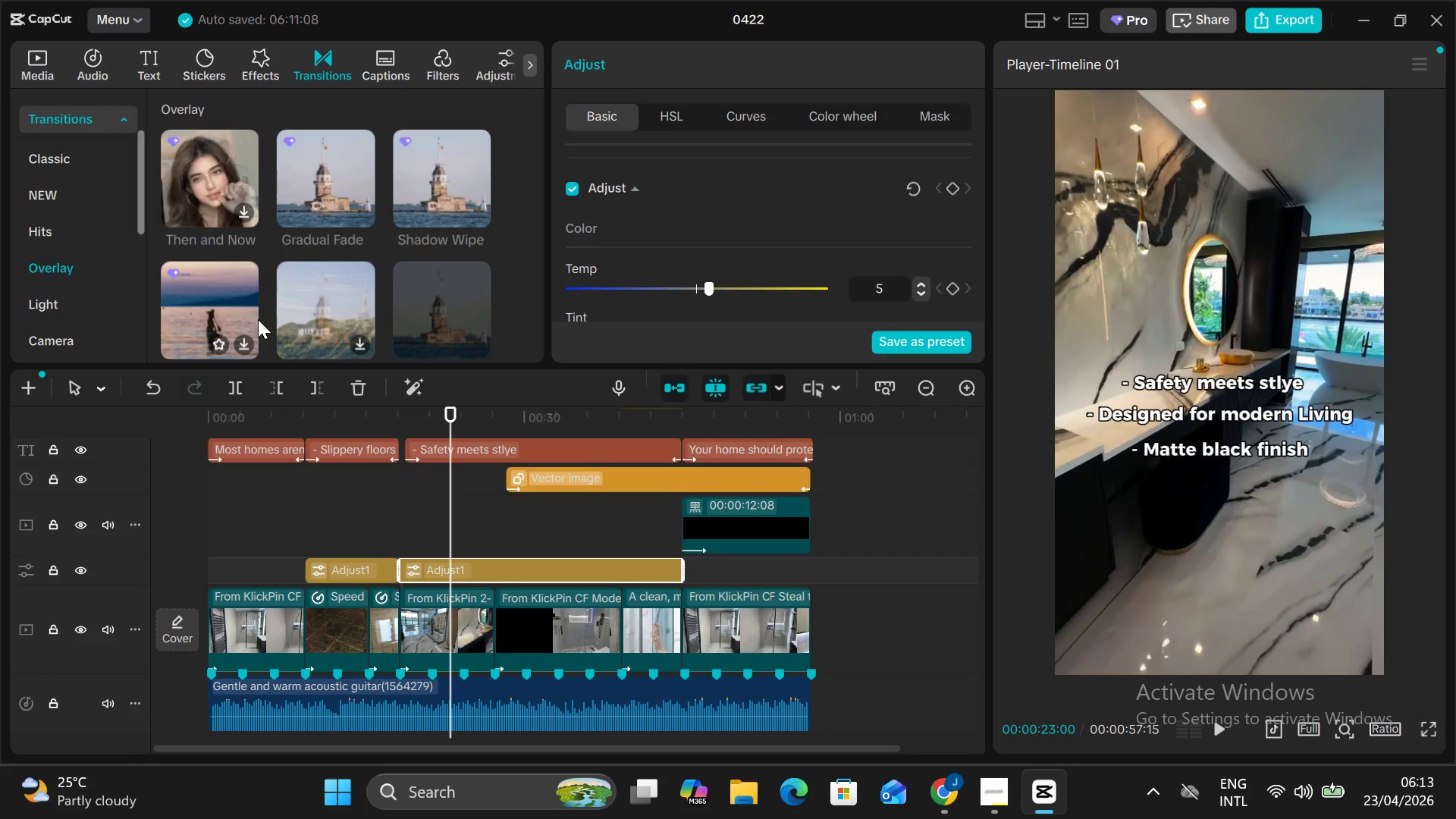 
scroll: coordinate [258, 319], scroll_direction: down, amount: 4.0
 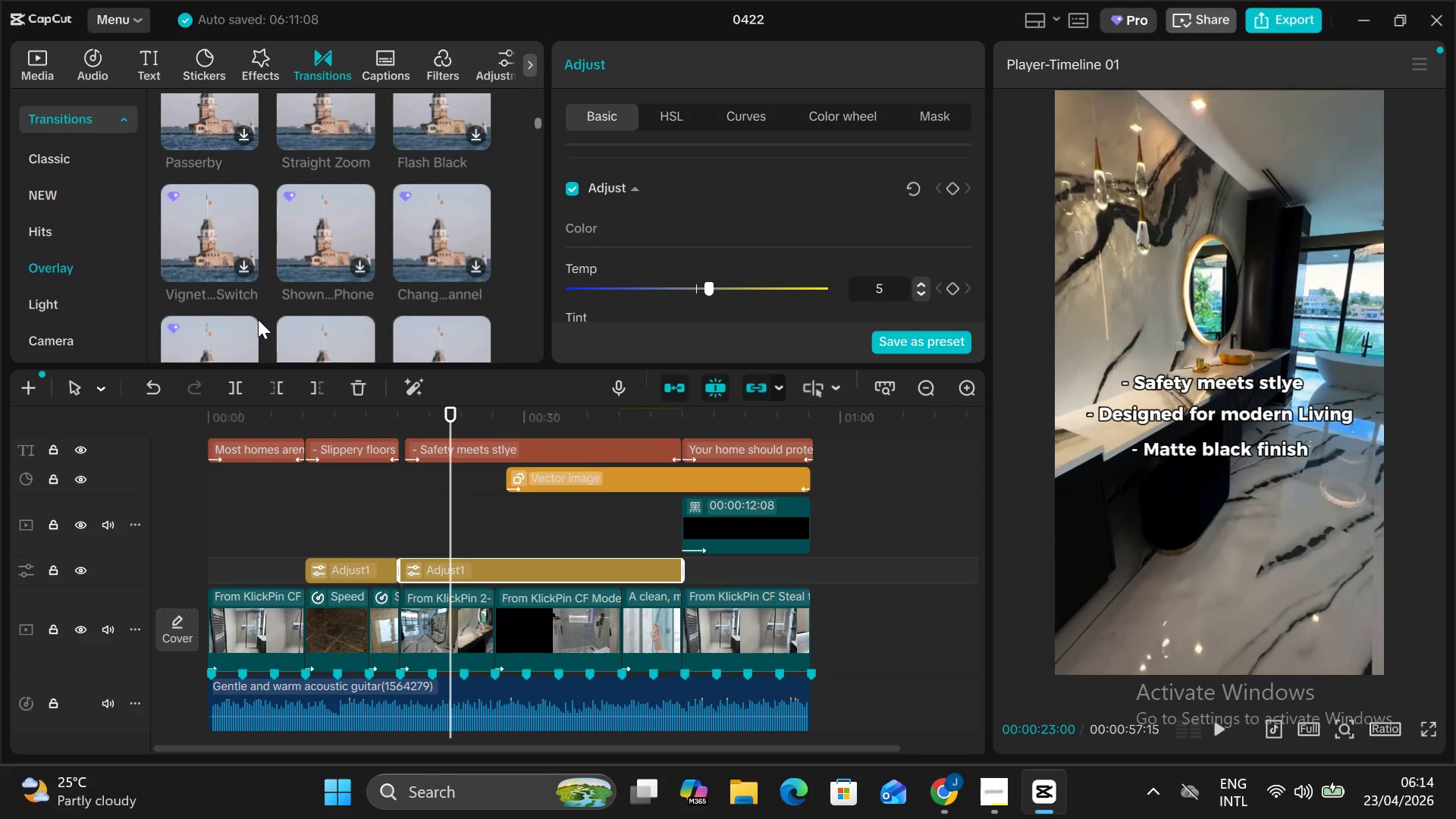 
scroll: coordinate [258, 319], scroll_direction: none, amount: 0.0
 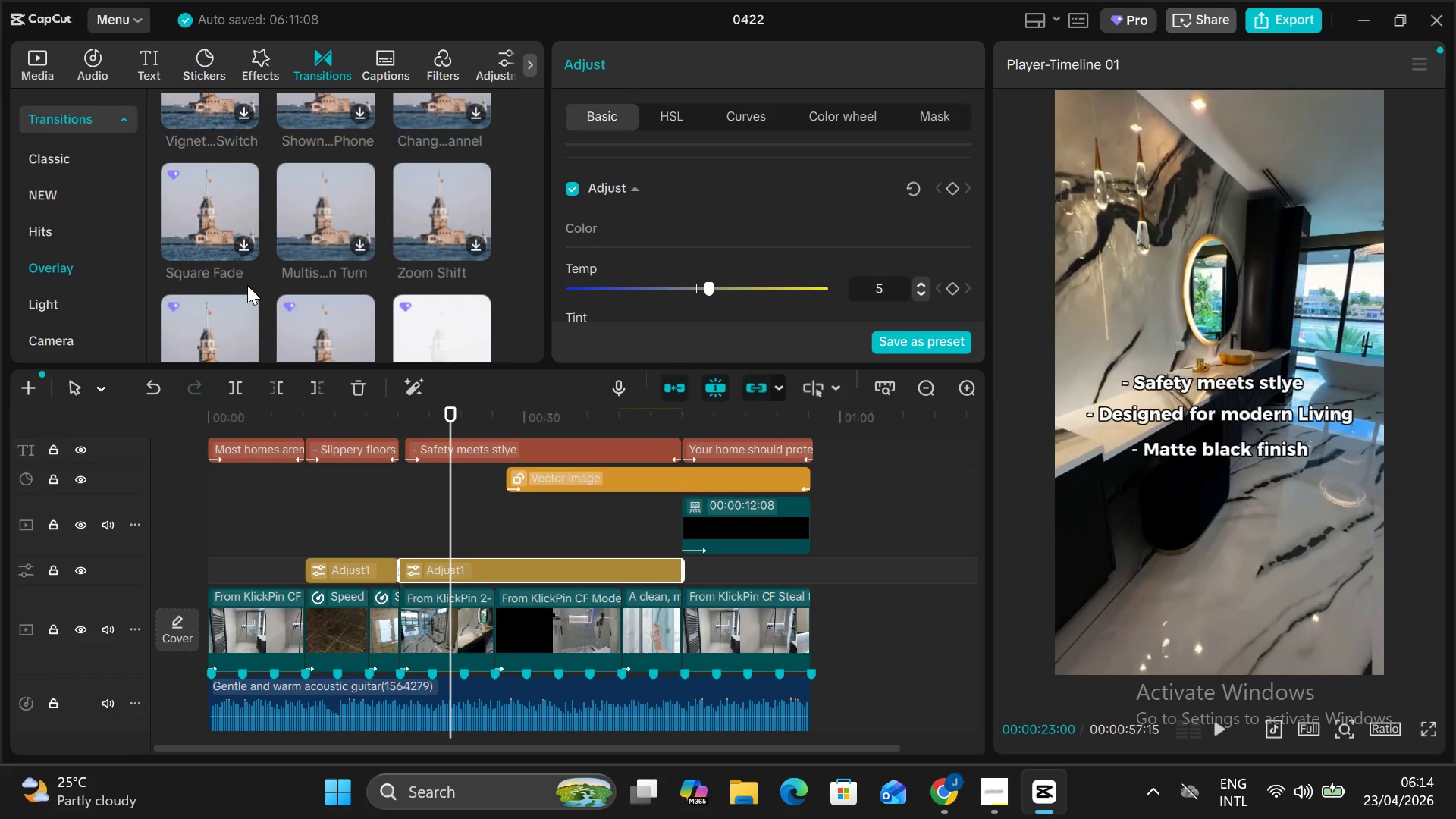 
scroll: coordinate [247, 285], scroll_direction: down, amount: 18.0
 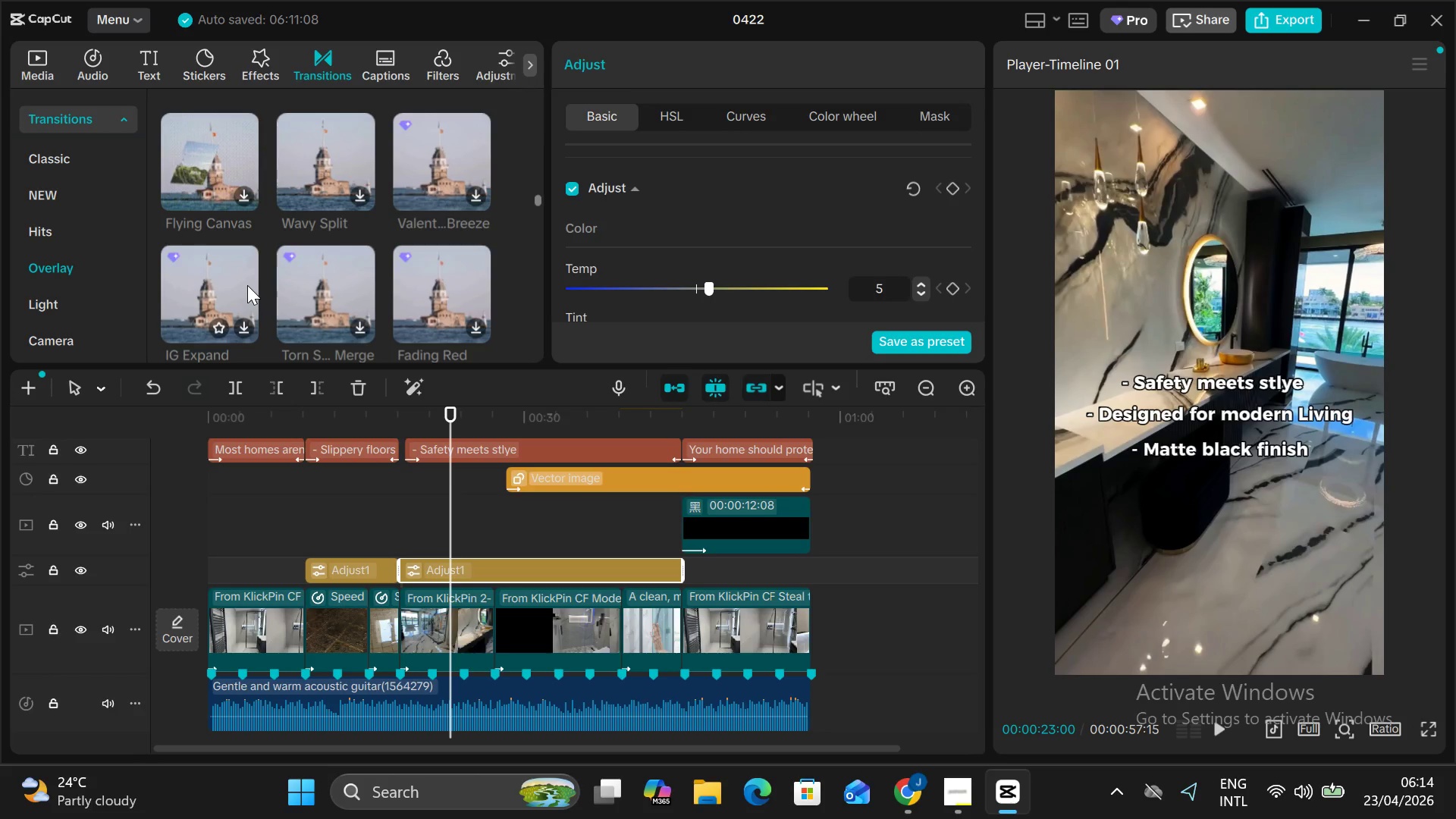 
scroll: coordinate [247, 285], scroll_direction: up, amount: 1.0
 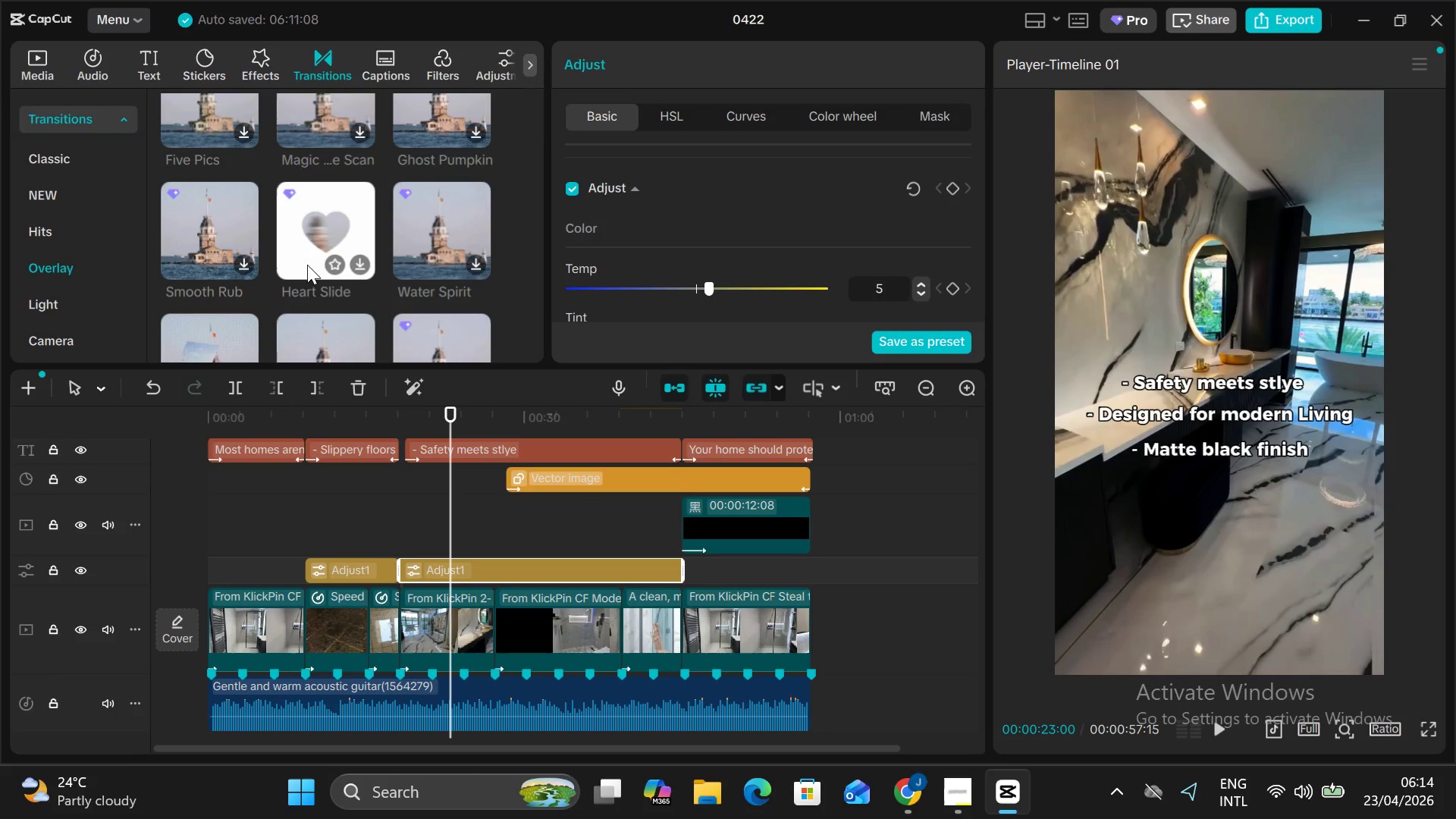 
scroll: coordinate [312, 311], scroll_direction: down, amount: 5.0
 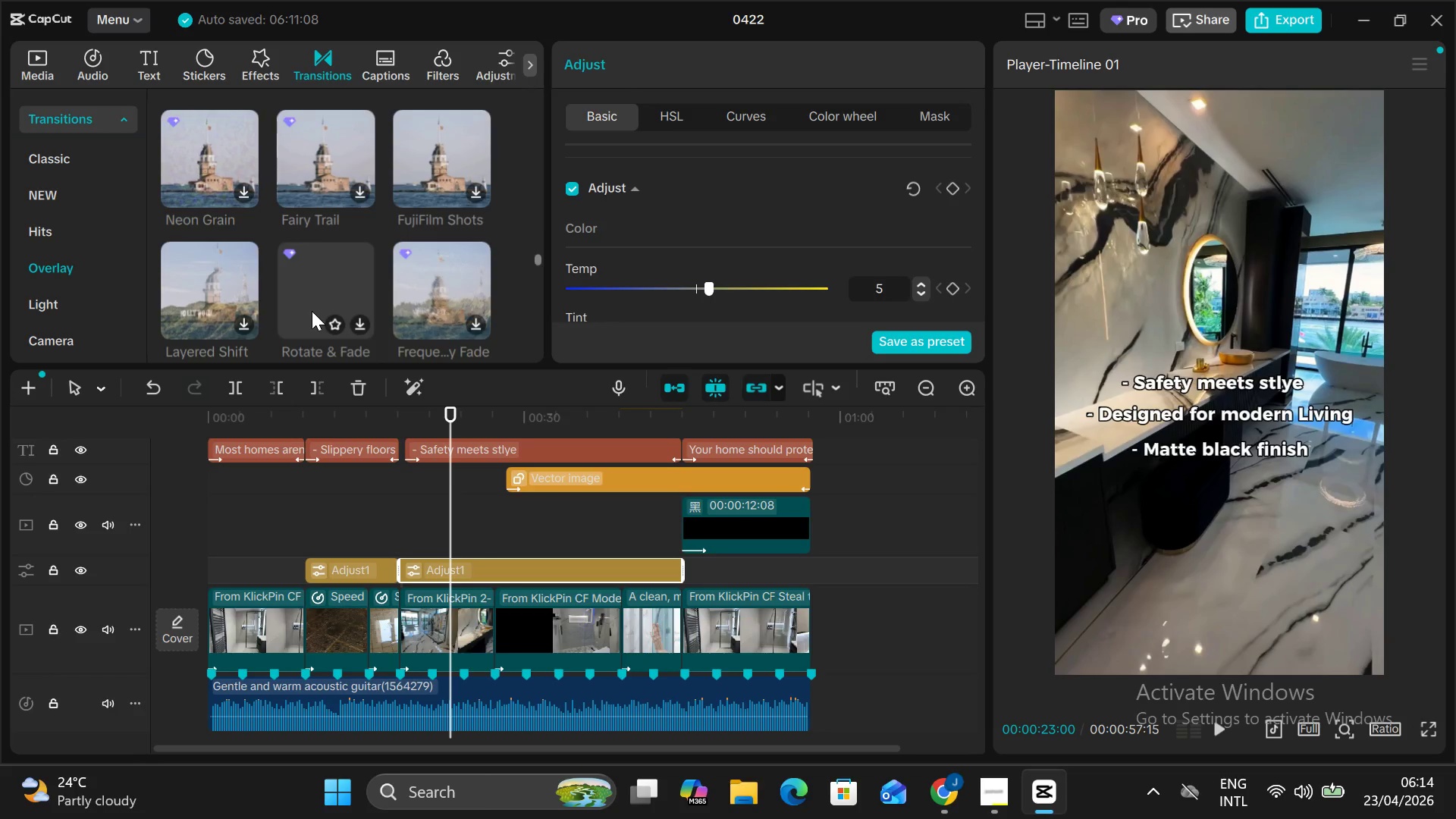 
left_click([47, 300])
 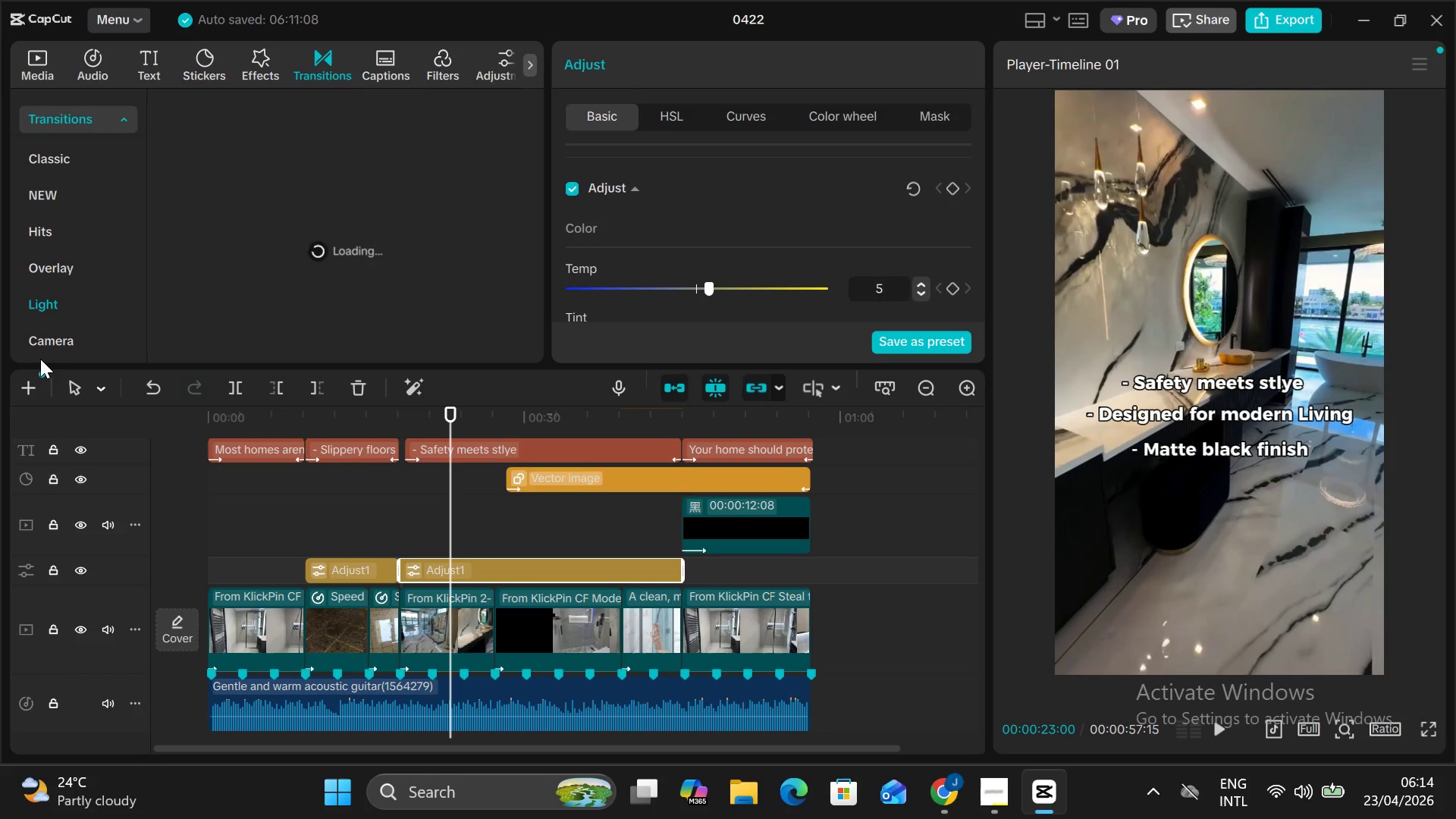 
left_click([56, 344])
 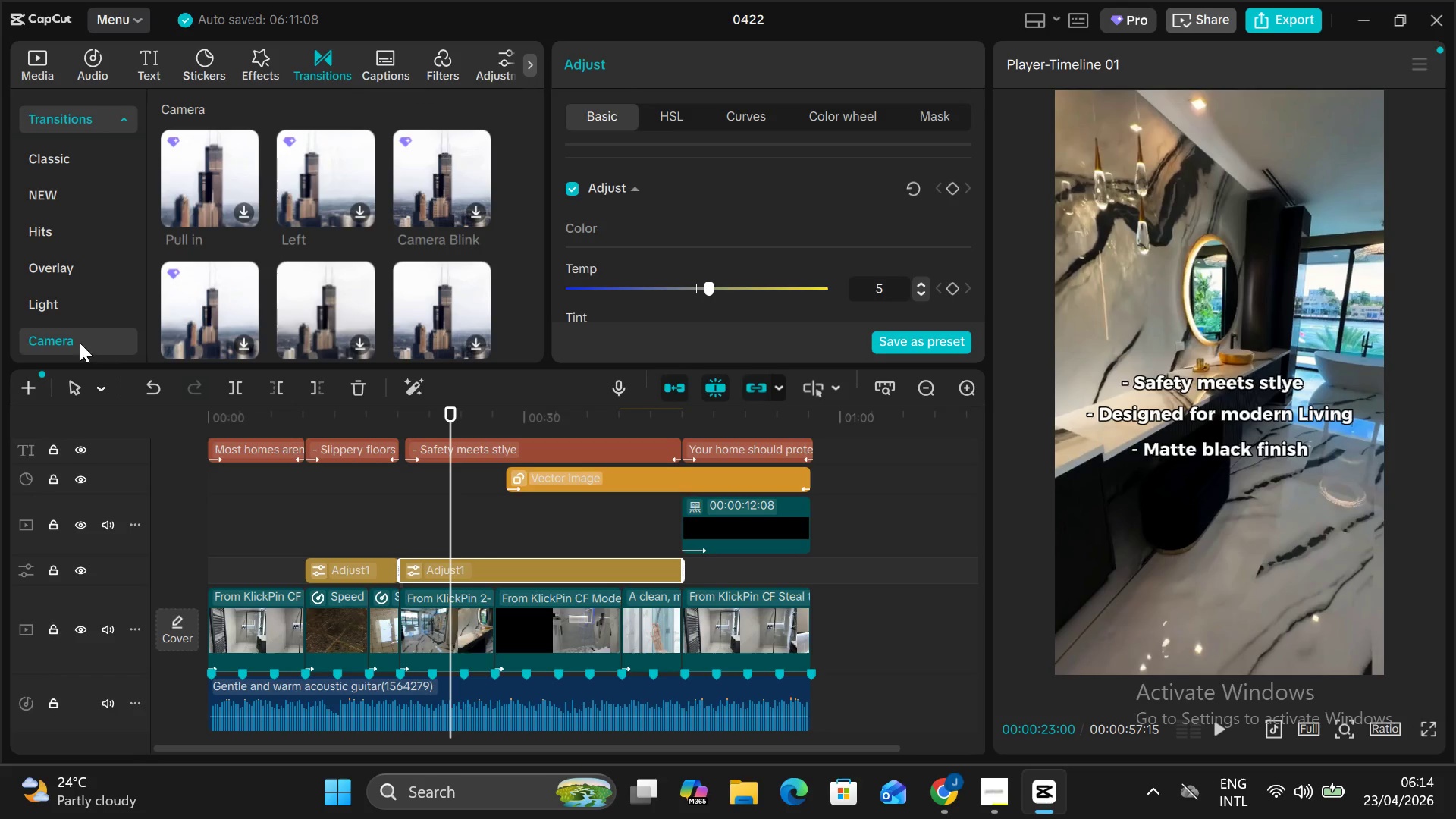 
scroll: coordinate [275, 264], scroll_direction: down, amount: 1.0
 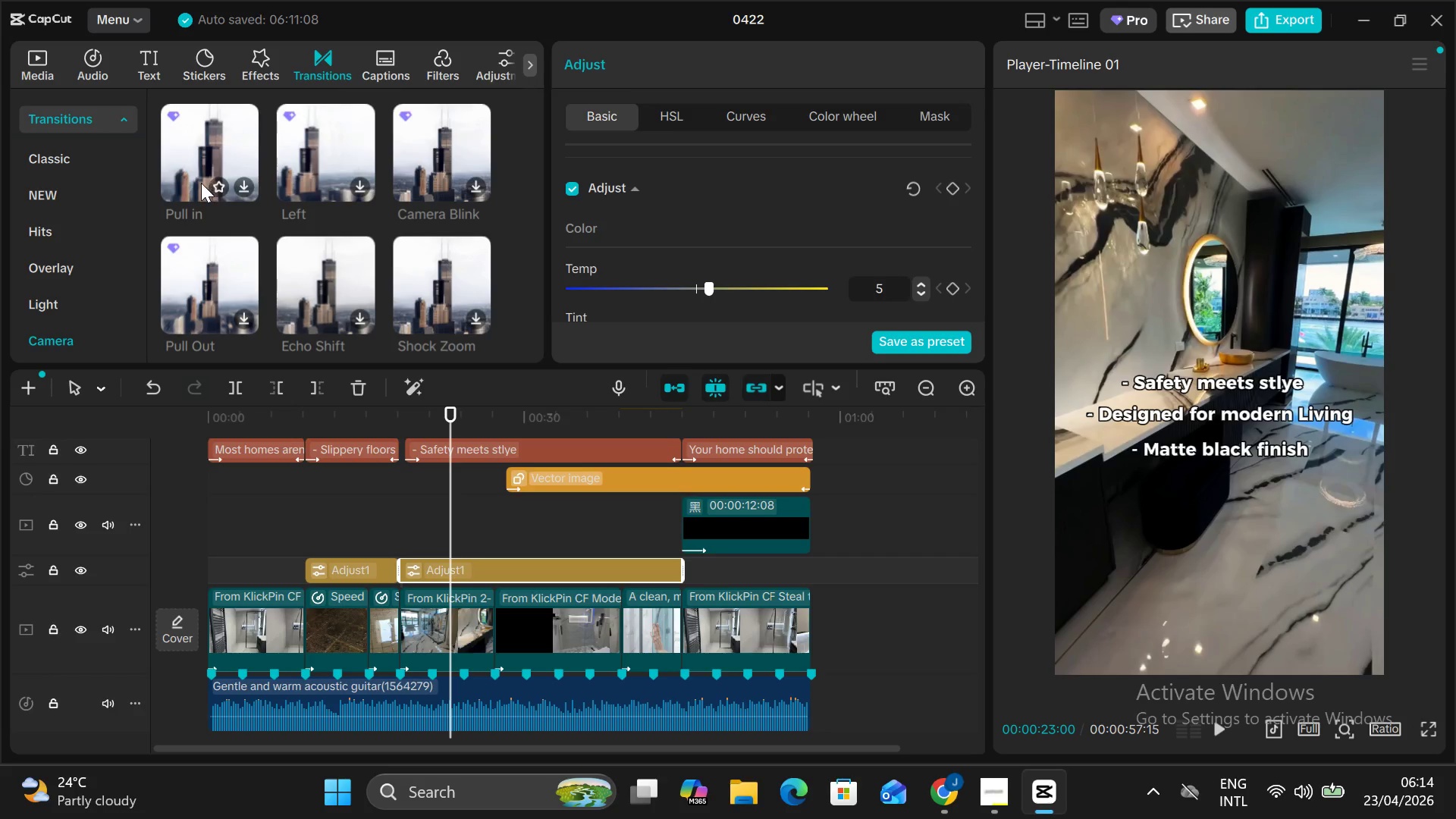 
left_click([193, 181])
 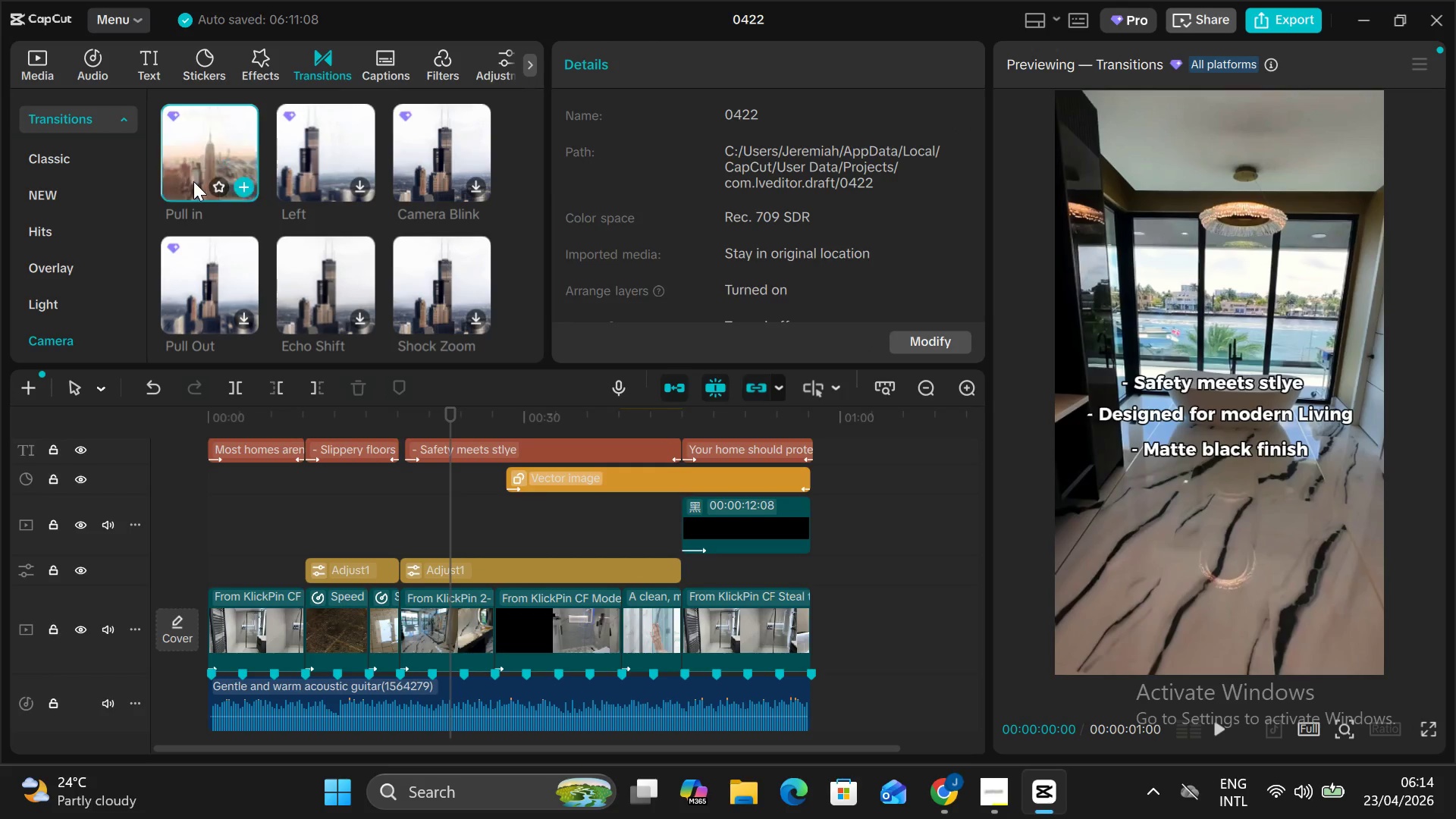 
wait(7.0)
 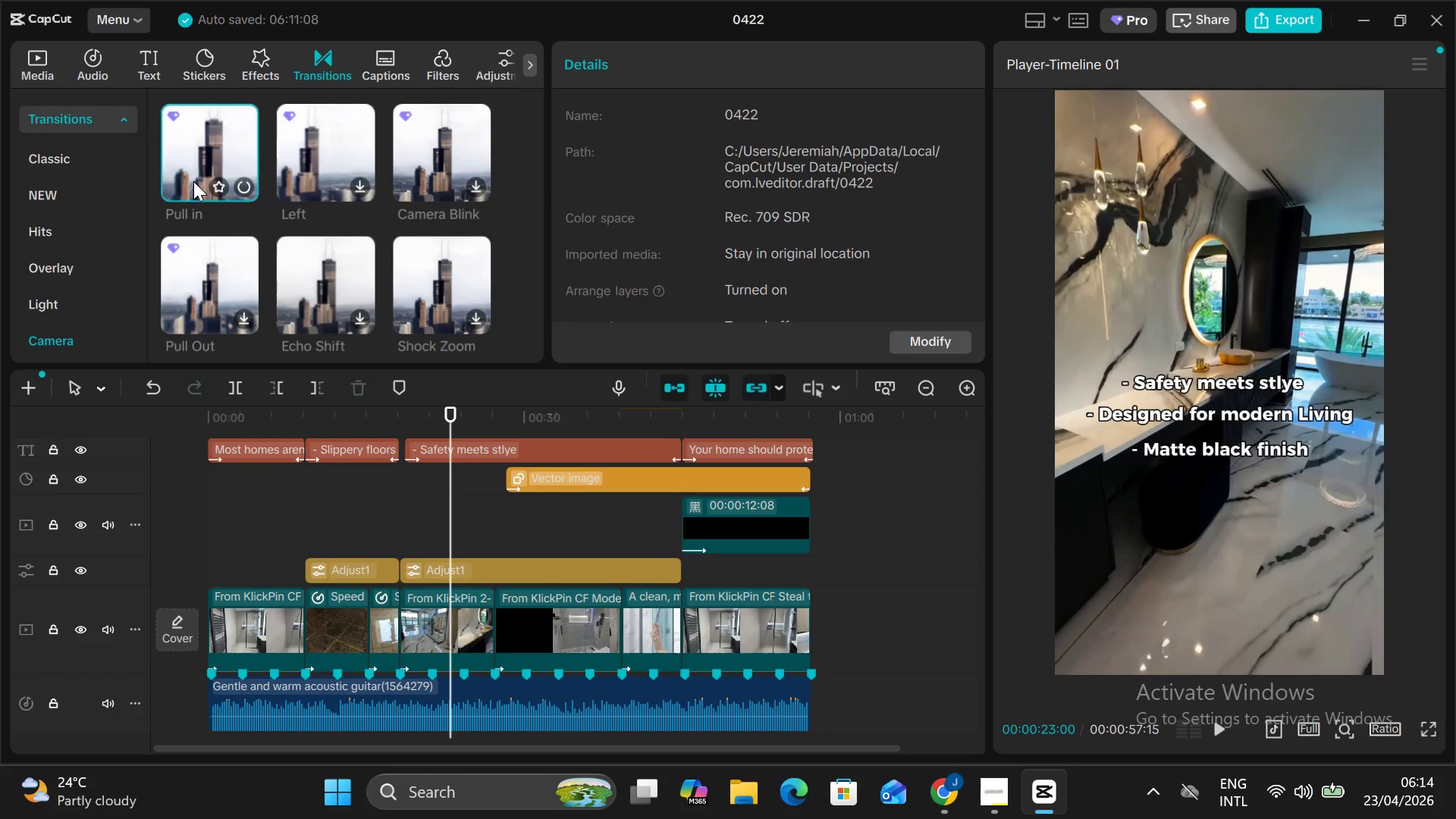 
left_click([248, 193])
 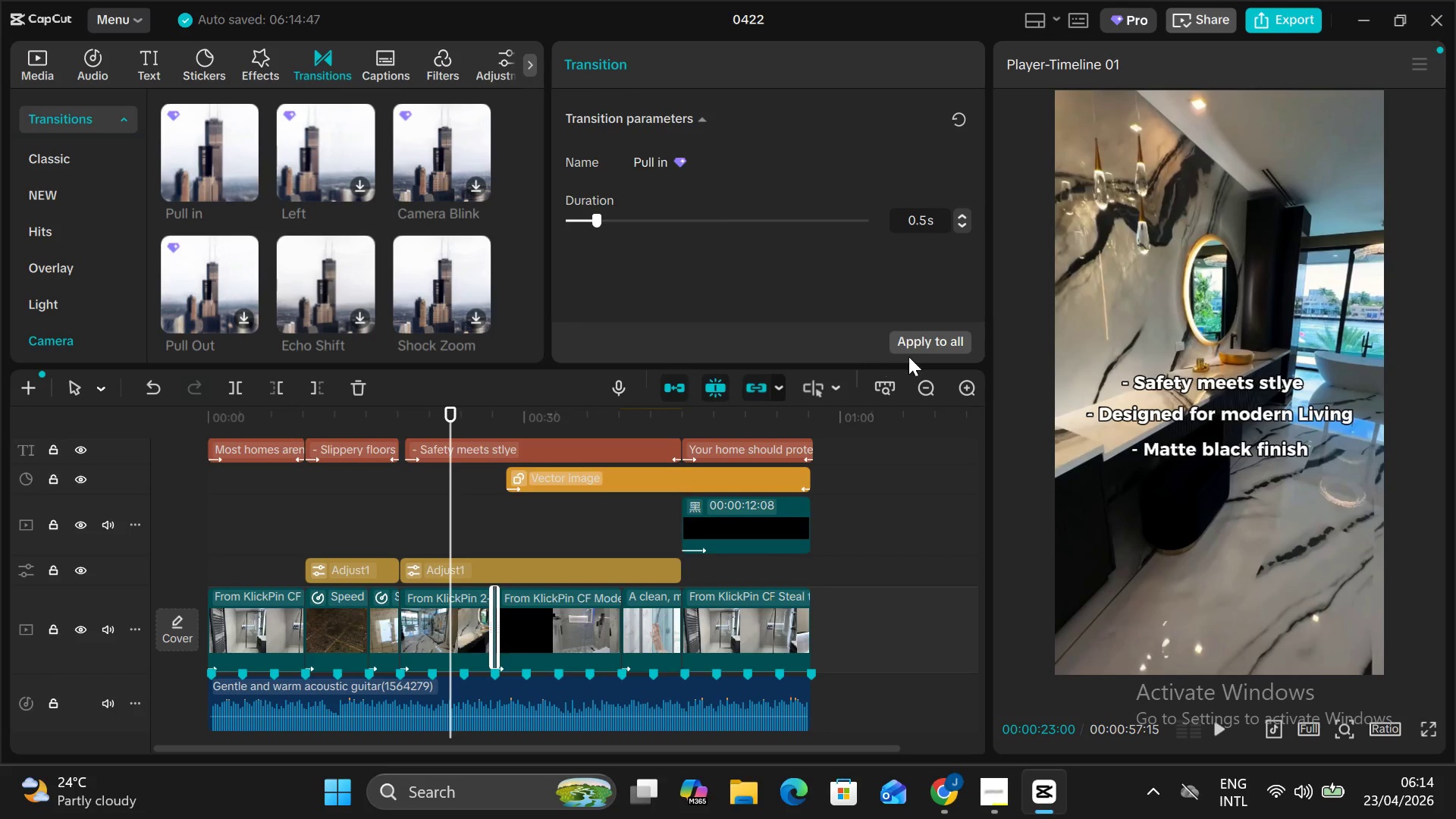 
left_click([936, 344])
 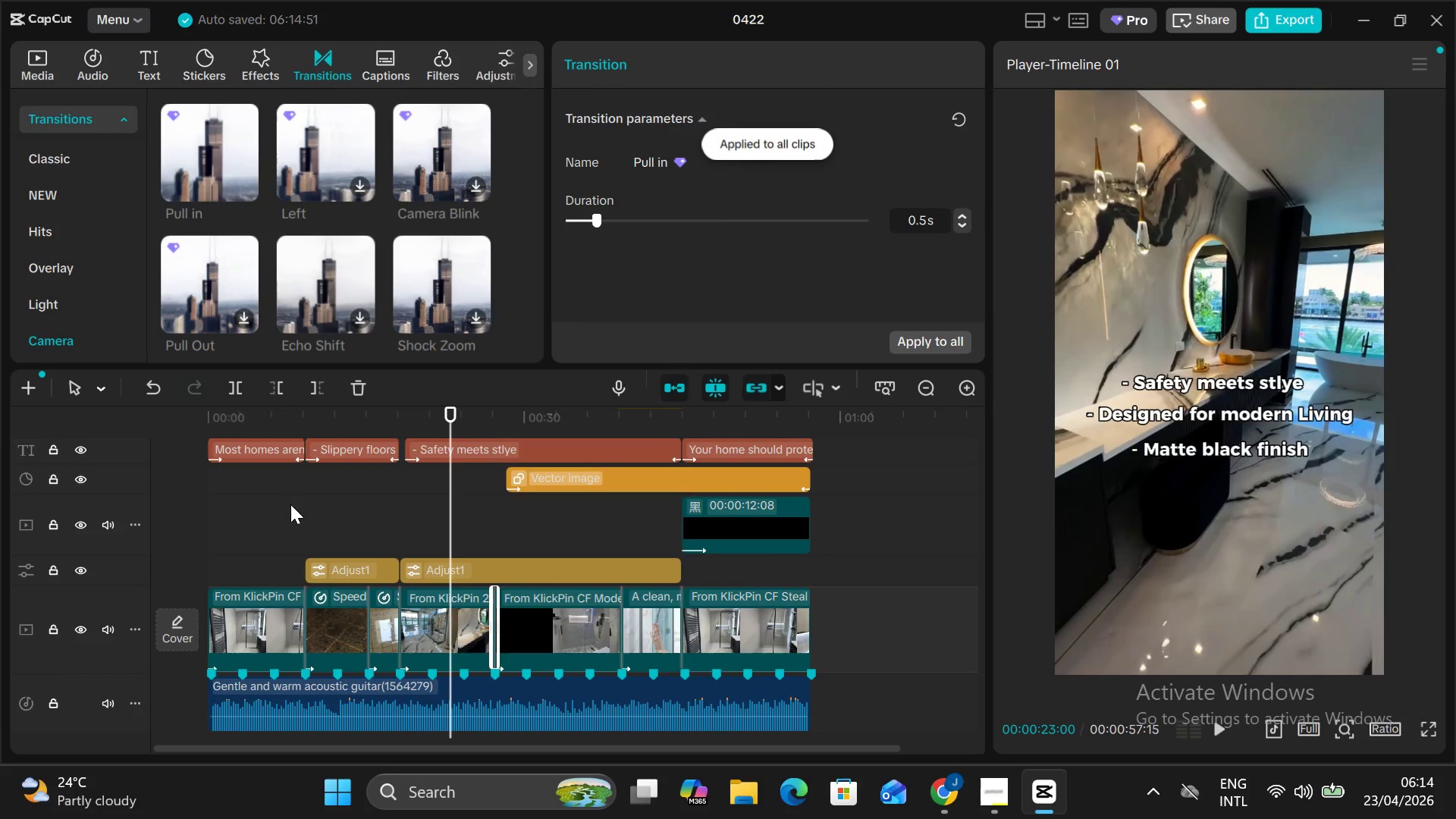 
left_click([281, 426])
 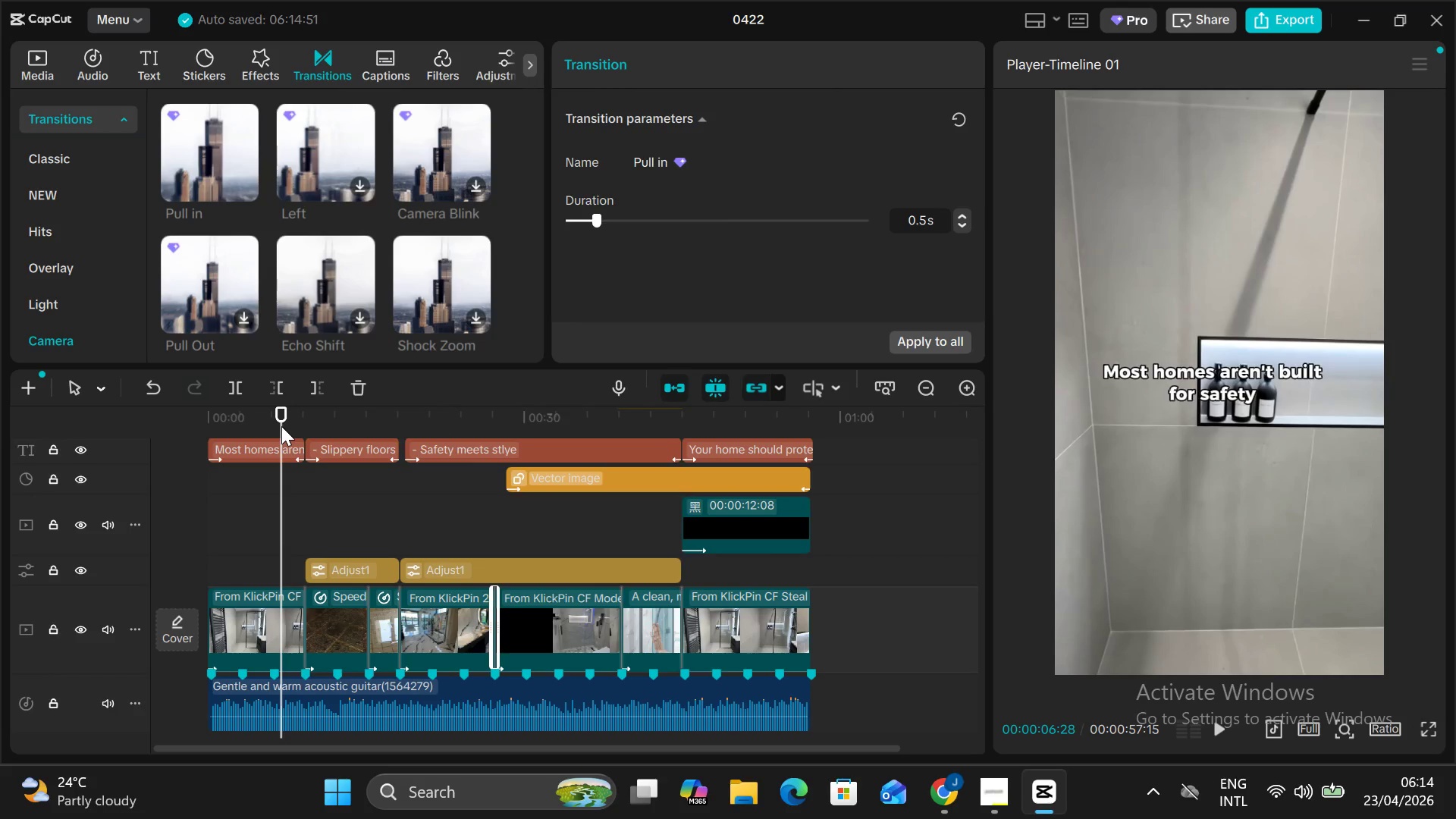 
key(Alt+V)
 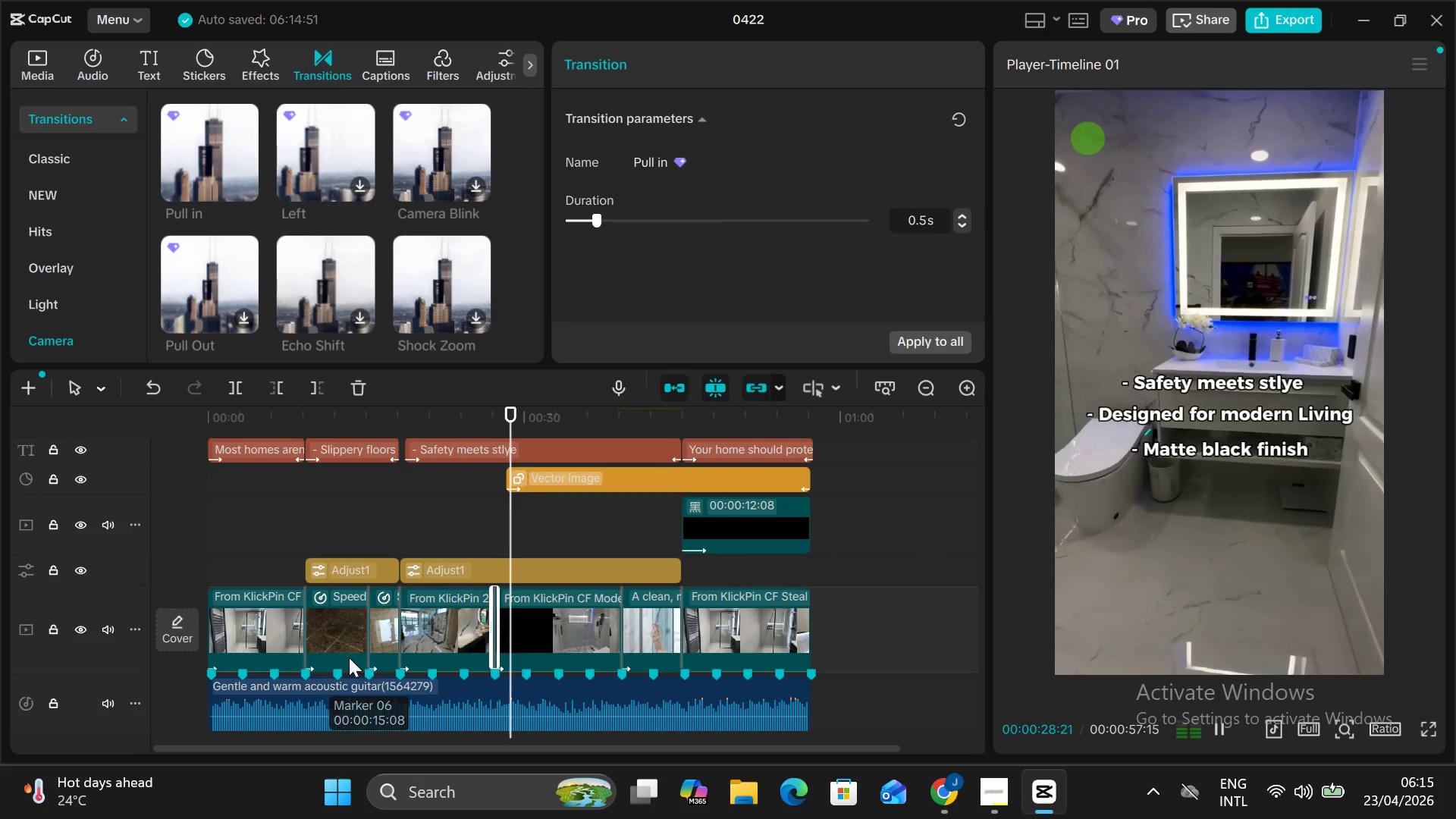 
wait(26.86)
 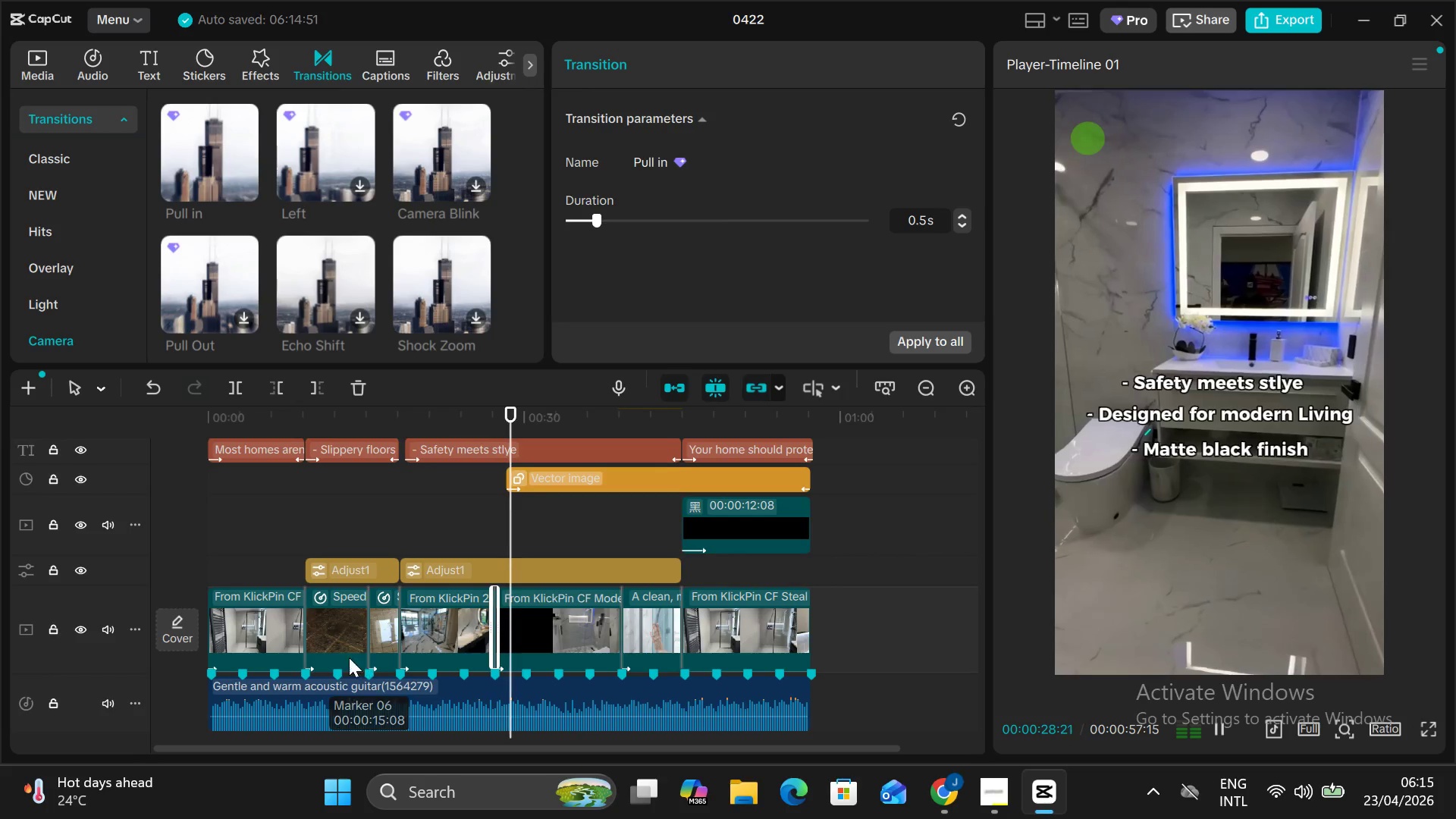 
left_click([539, 486])
 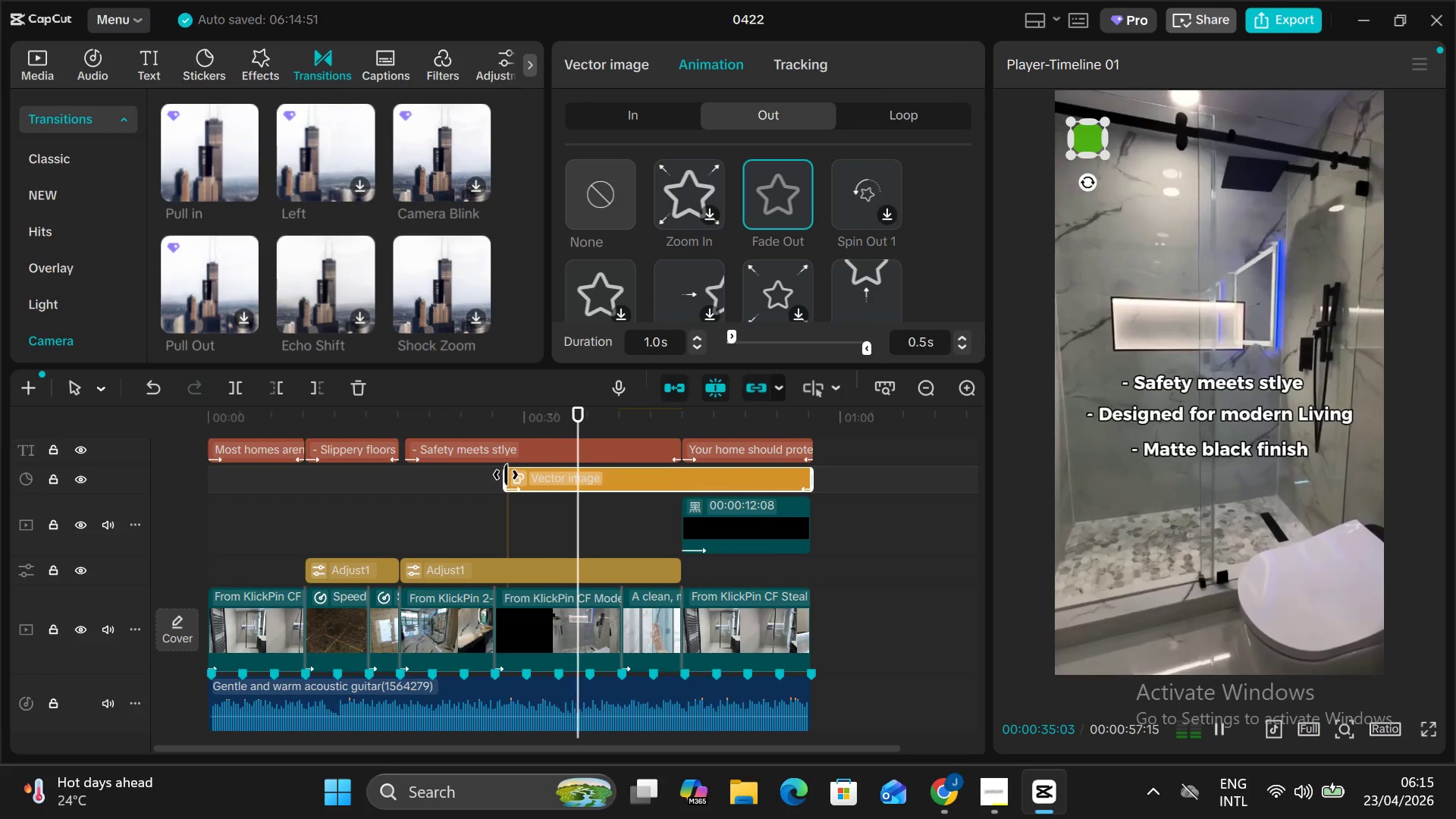 
left_click_drag(start_coordinate=[500, 472], to_coordinate=[407, 502])
 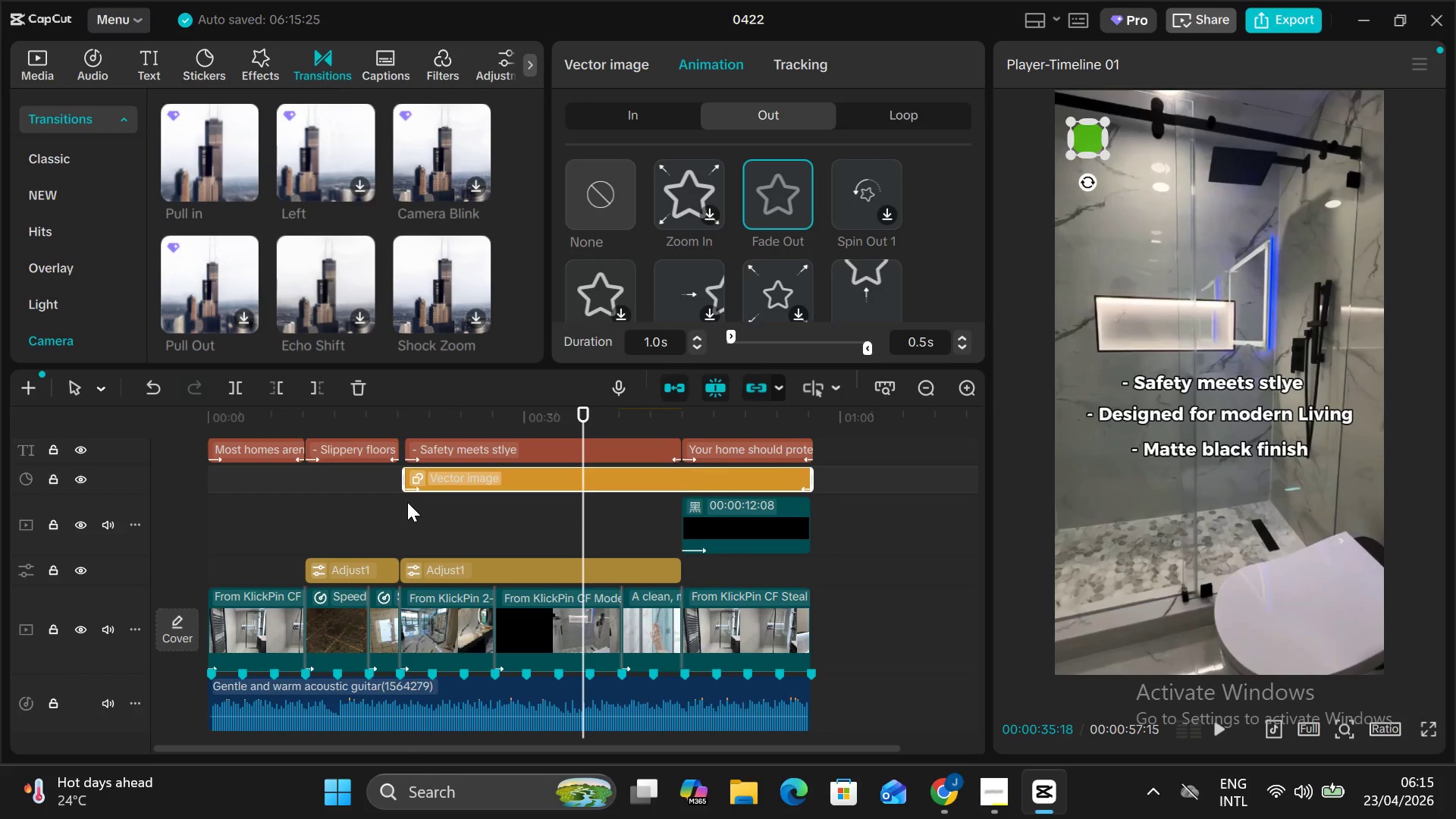 
key(Alt+V)
 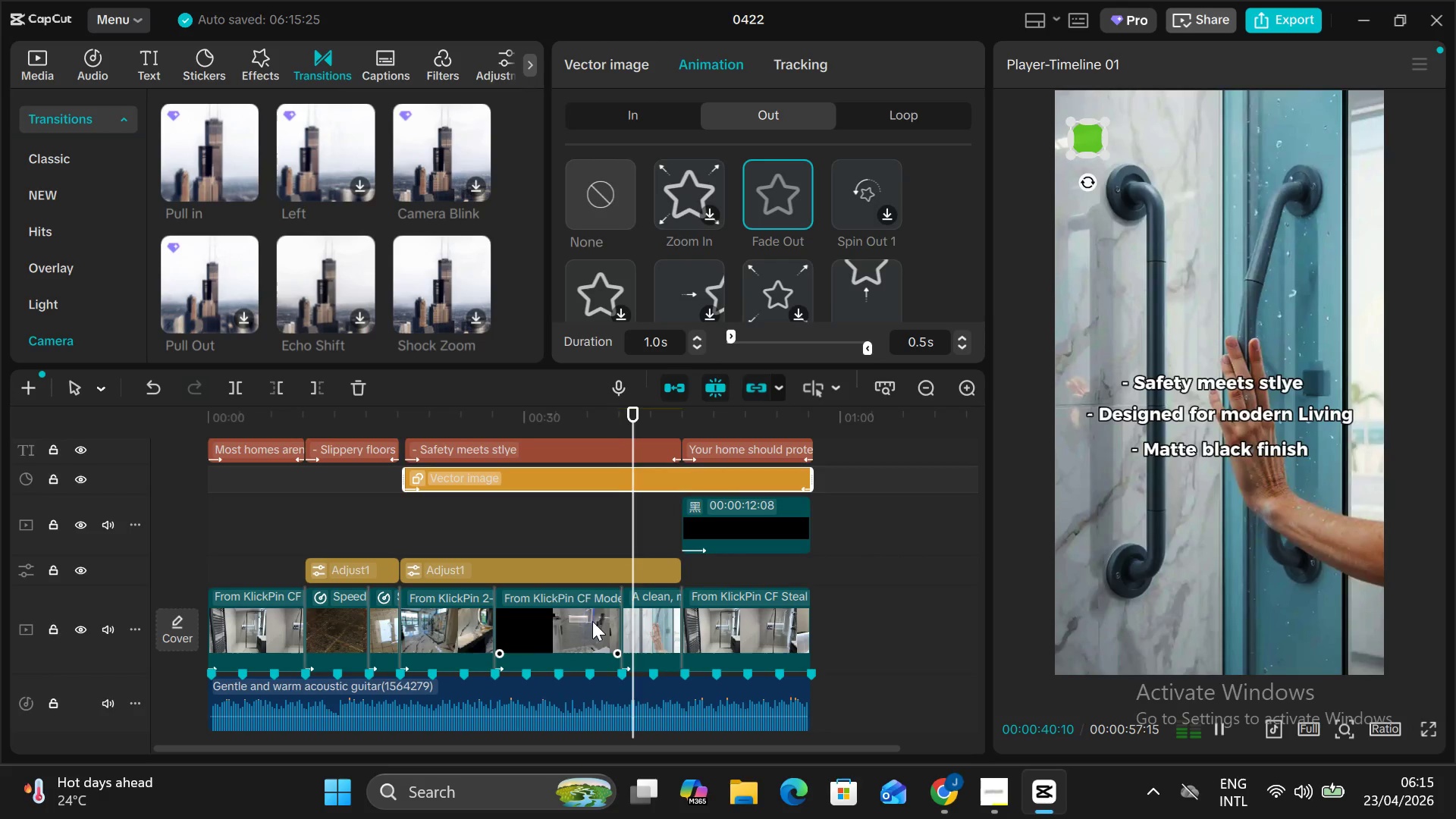 
wait(9.81)
 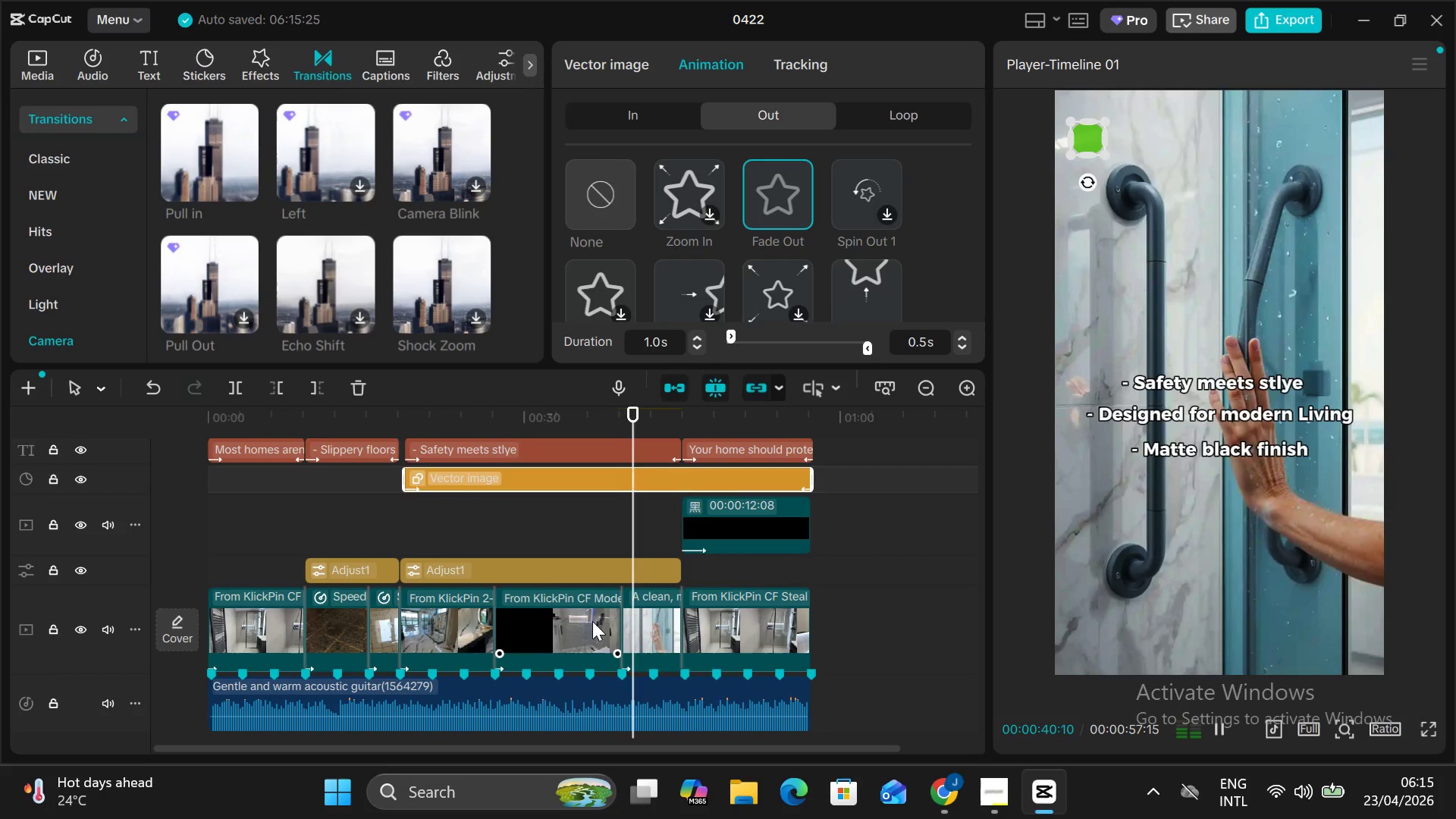 
left_click([642, 639])
 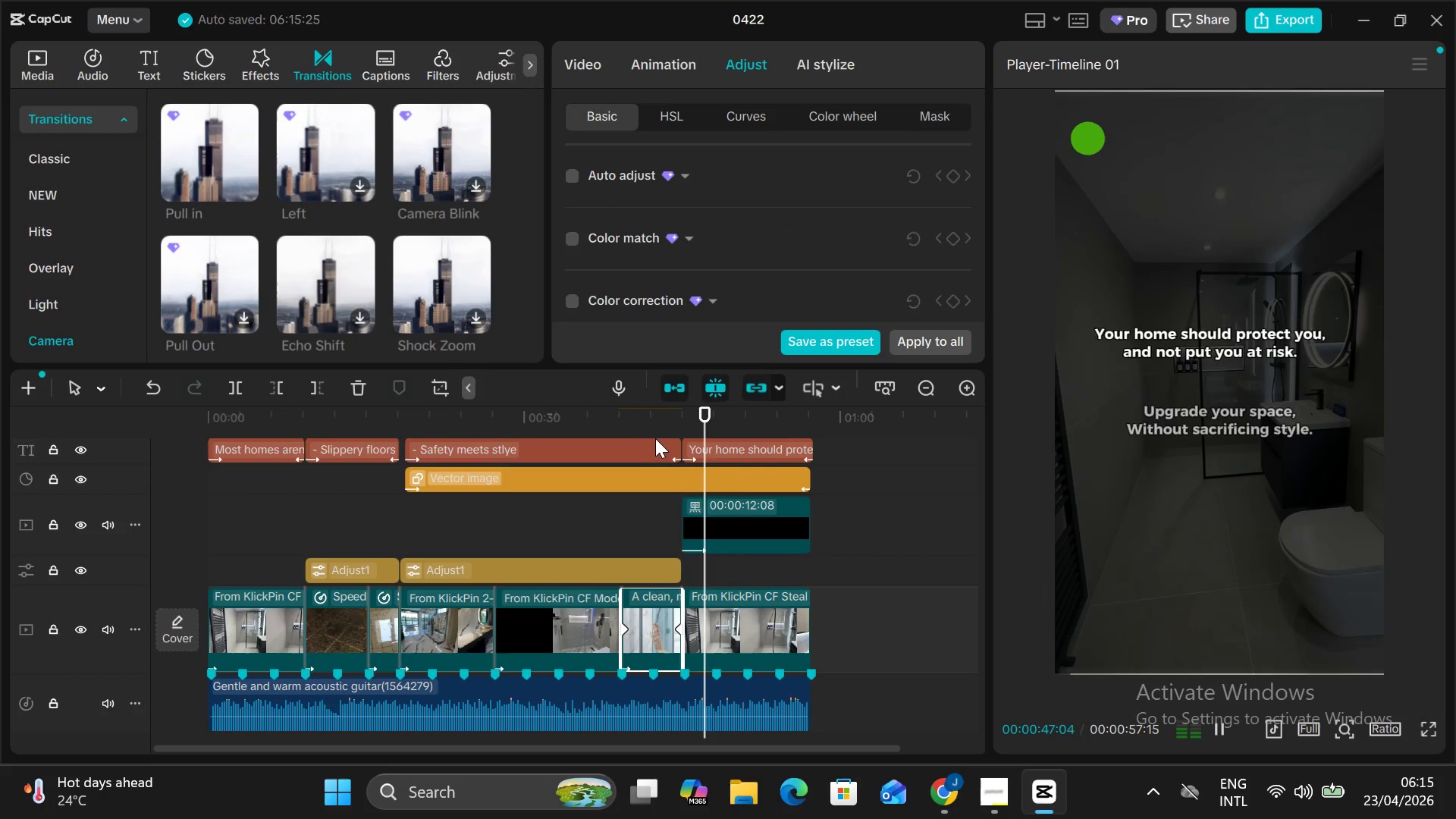 
left_click([654, 428])
 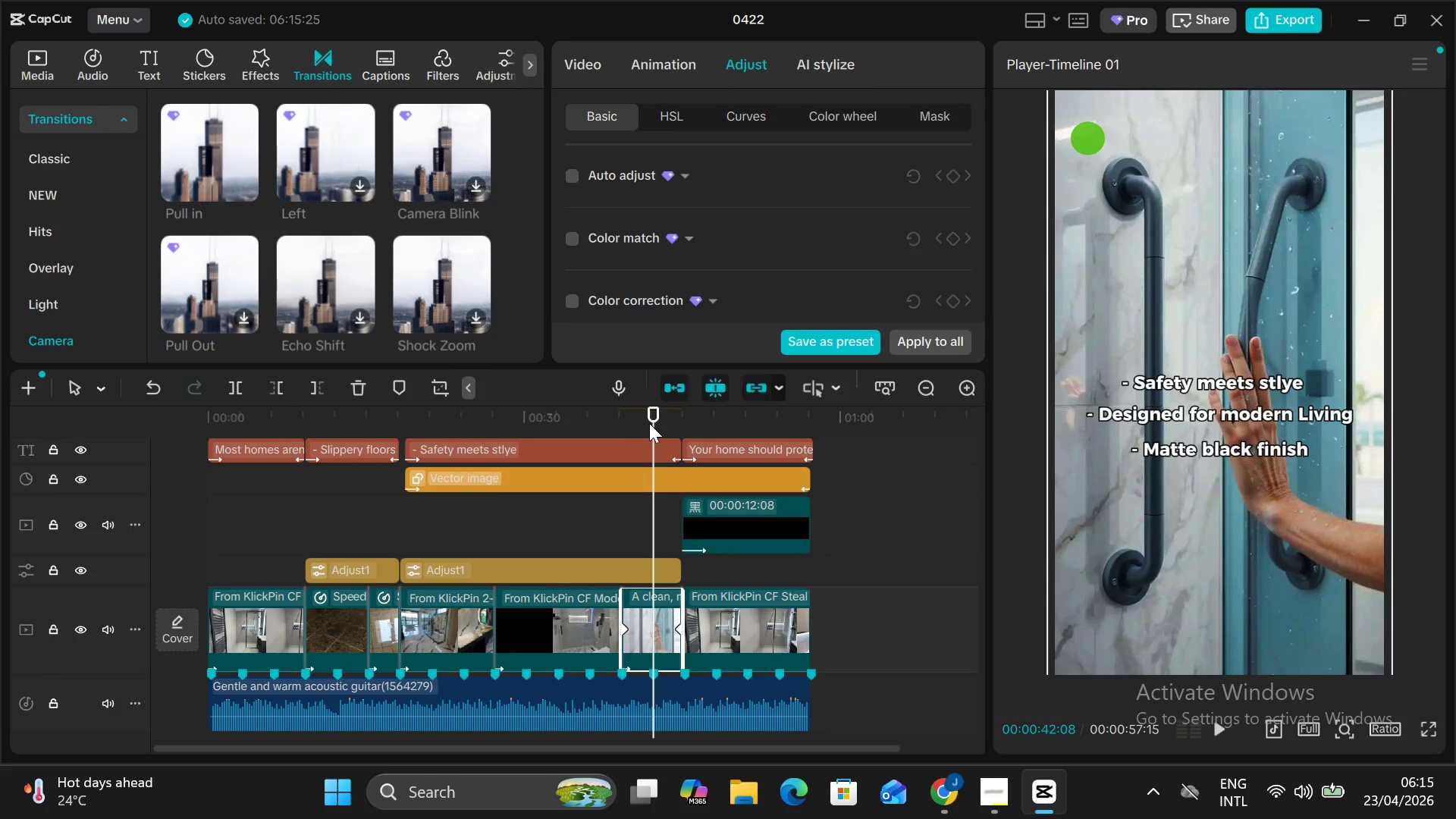 
left_click_drag(start_coordinate=[653, 427], to_coordinate=[676, 442])
 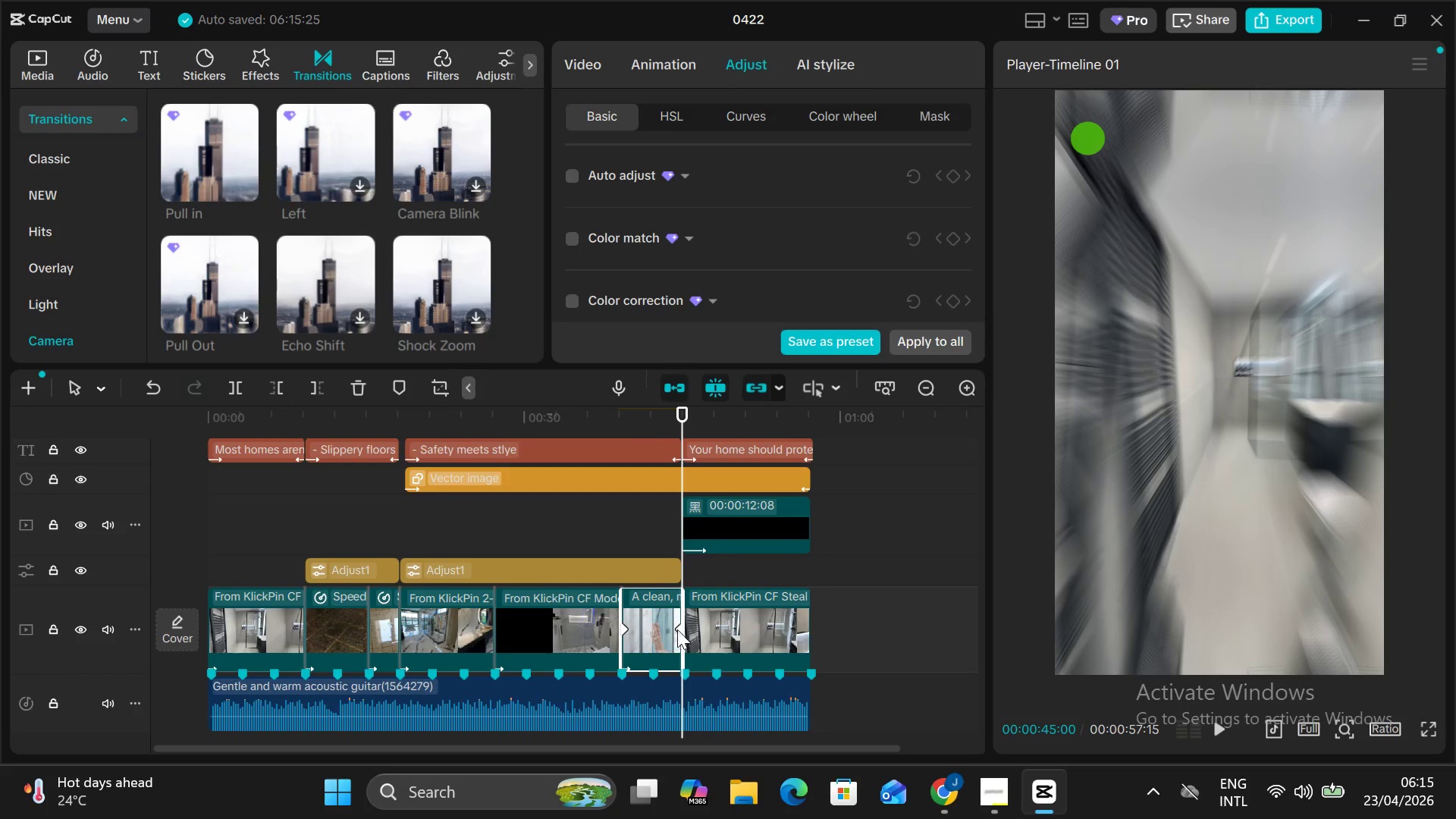 
left_click([679, 632])
 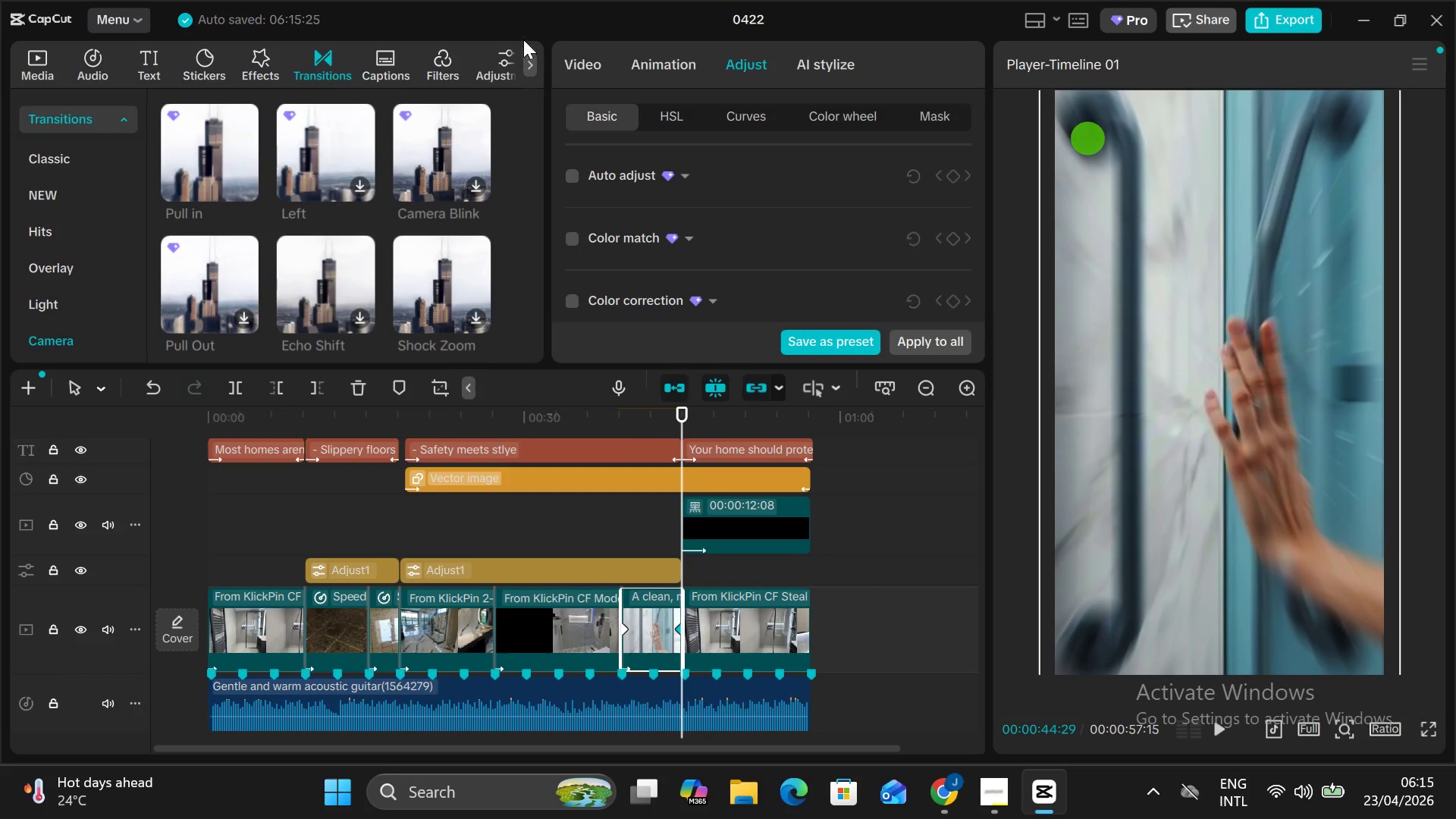 
left_click([590, 58])
 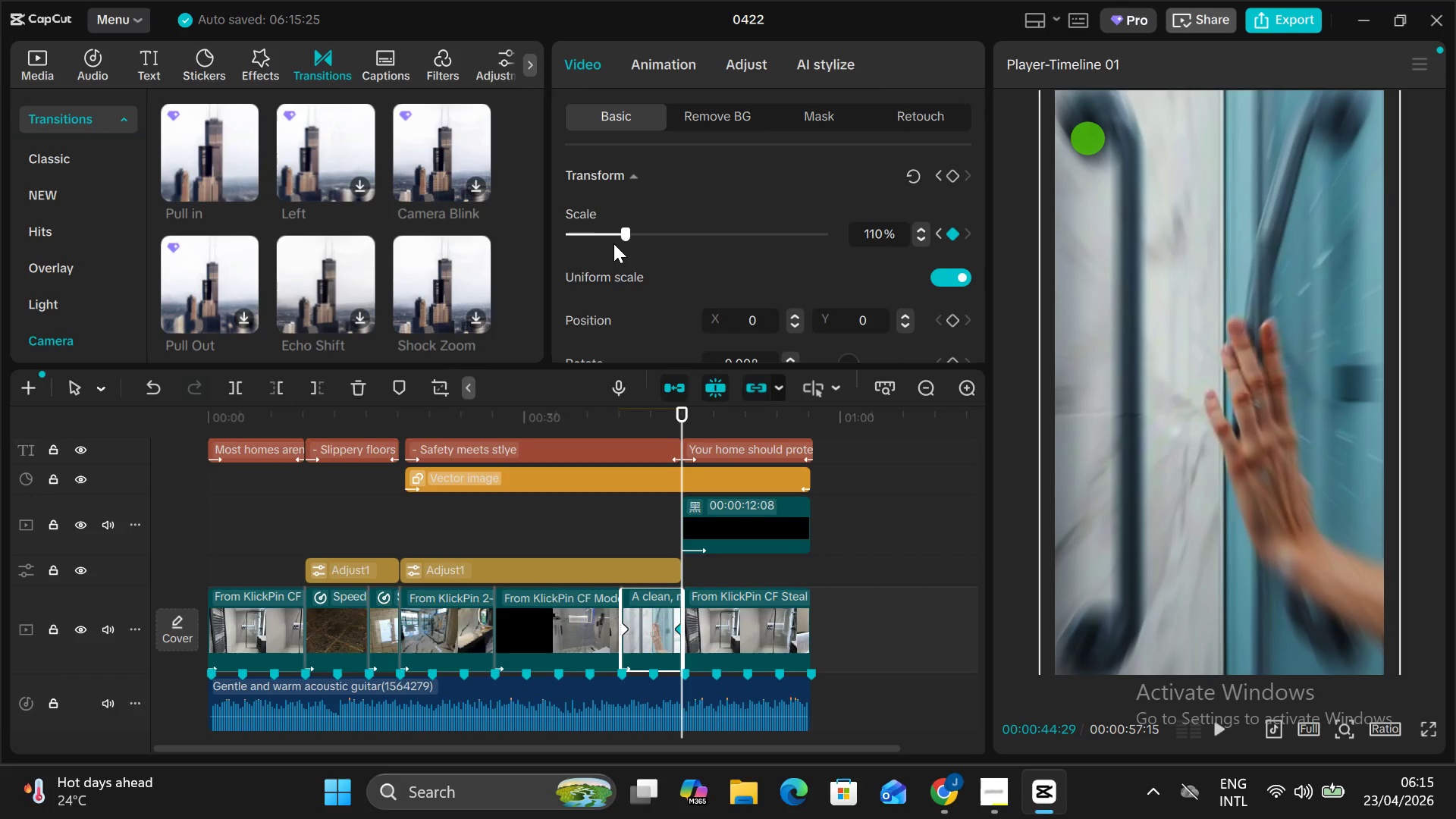 
left_click_drag(start_coordinate=[623, 234], to_coordinate=[646, 243])
 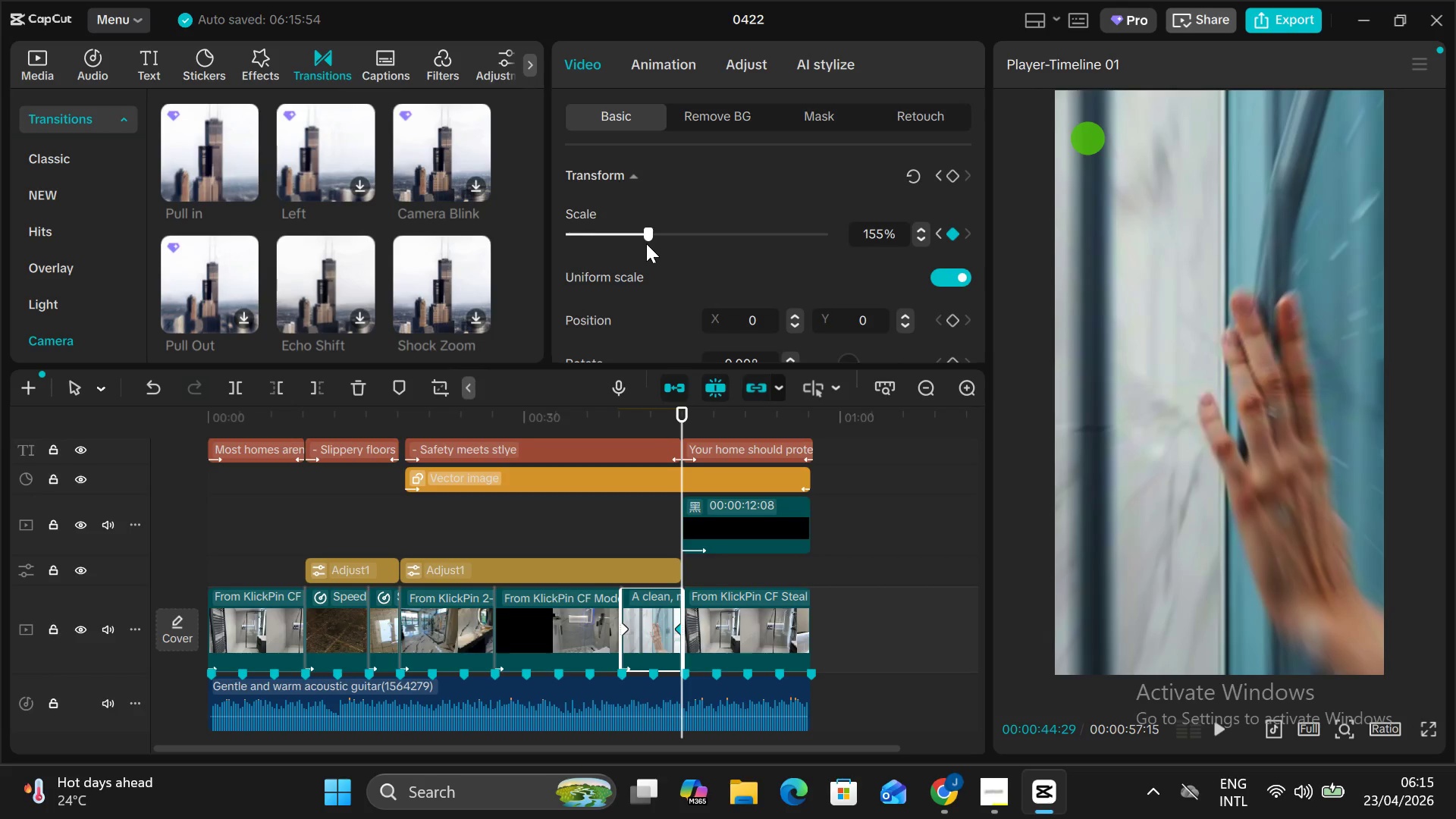 
left_click_drag(start_coordinate=[646, 243], to_coordinate=[635, 243])
 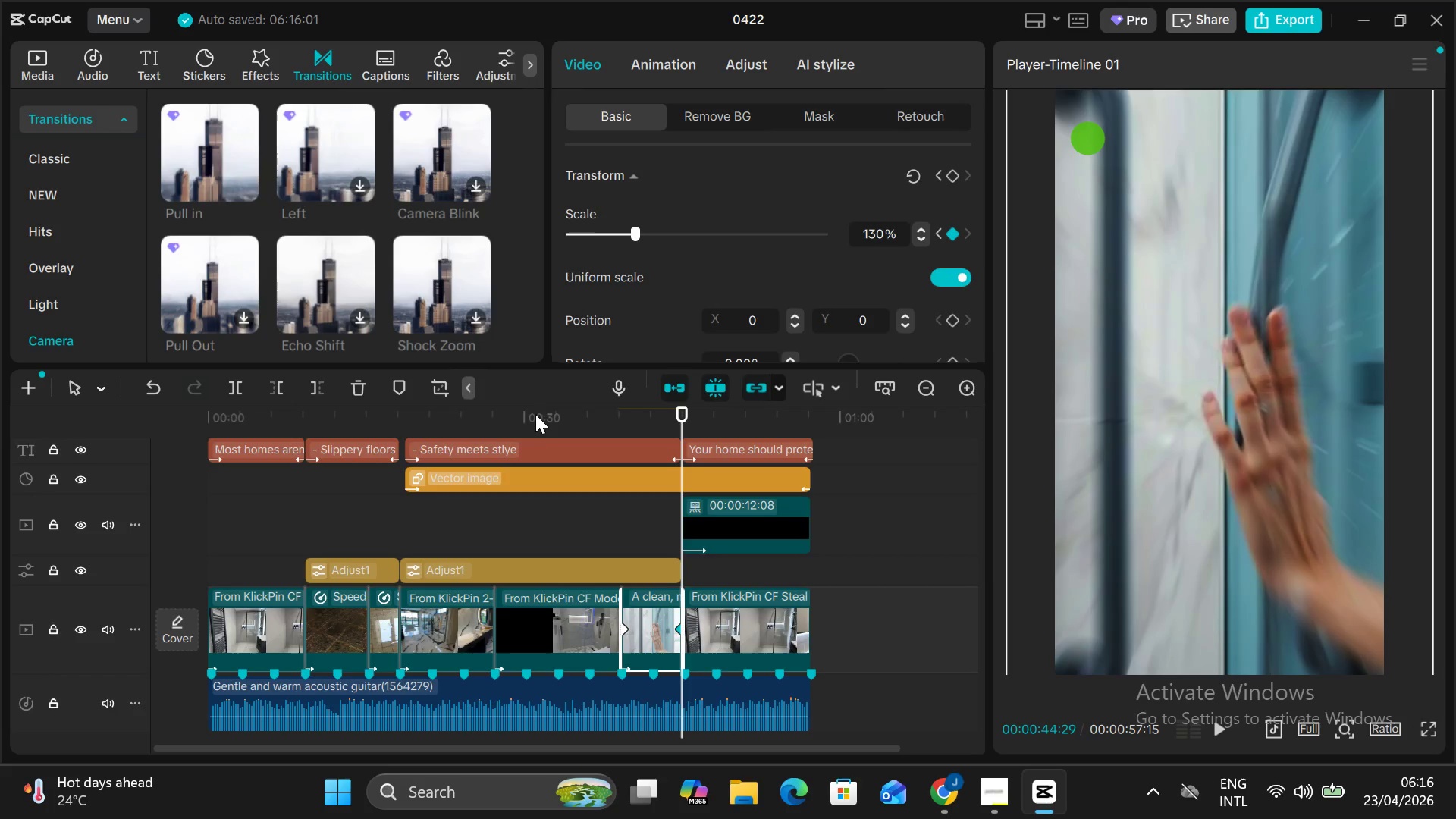 
left_click([531, 419])
 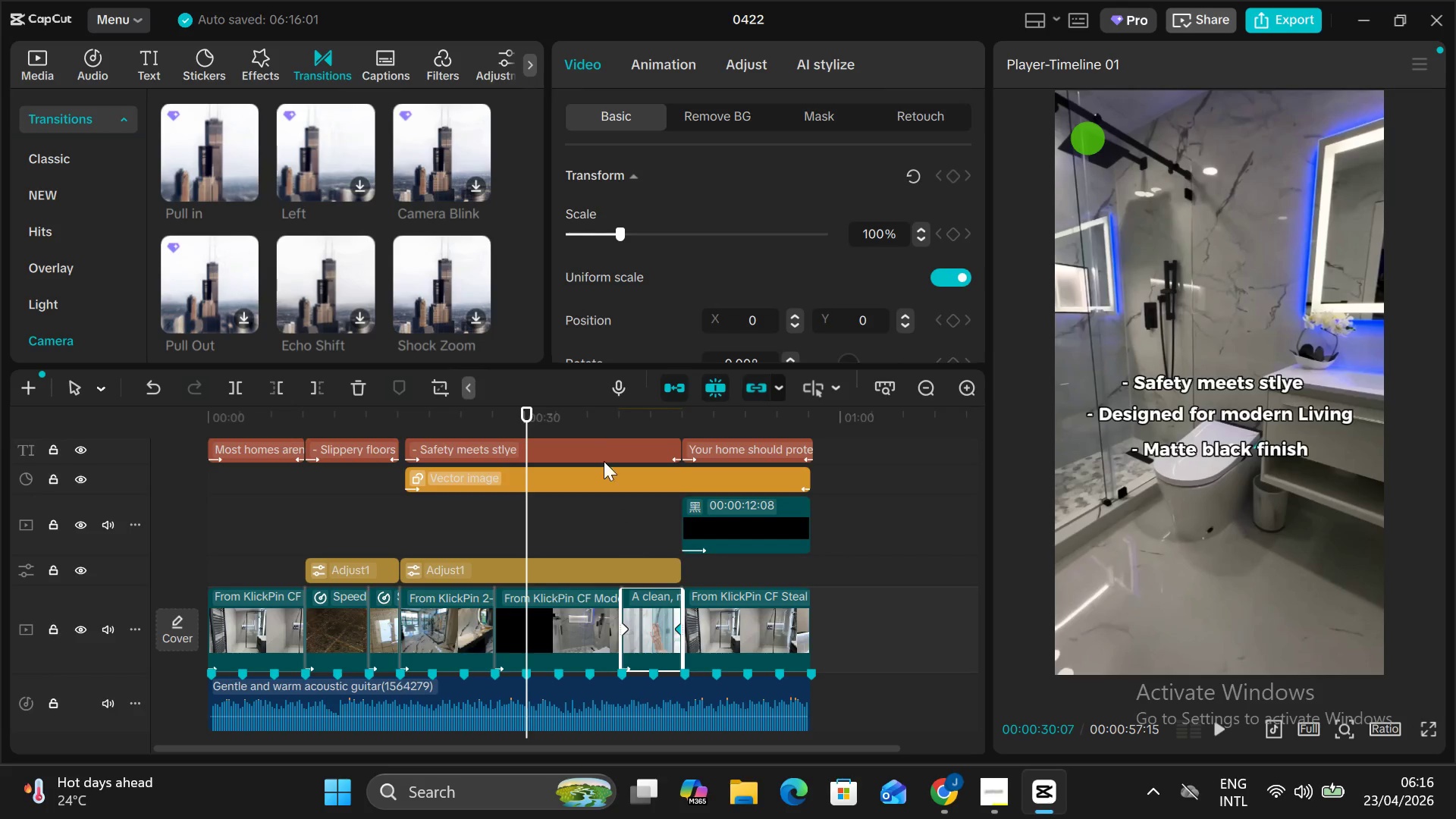 
left_click([595, 420])
 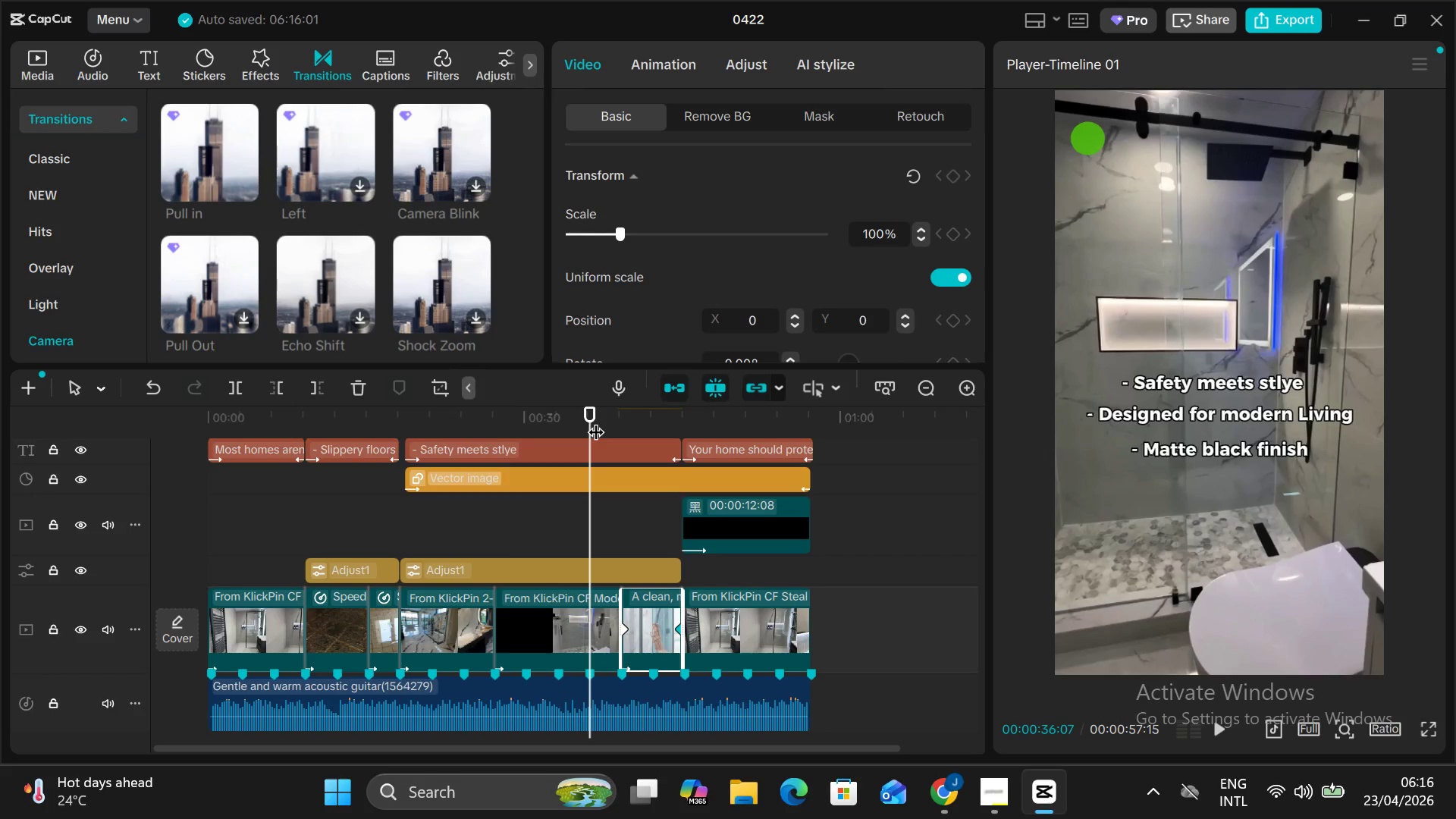 
key(Alt+AltLeft)
 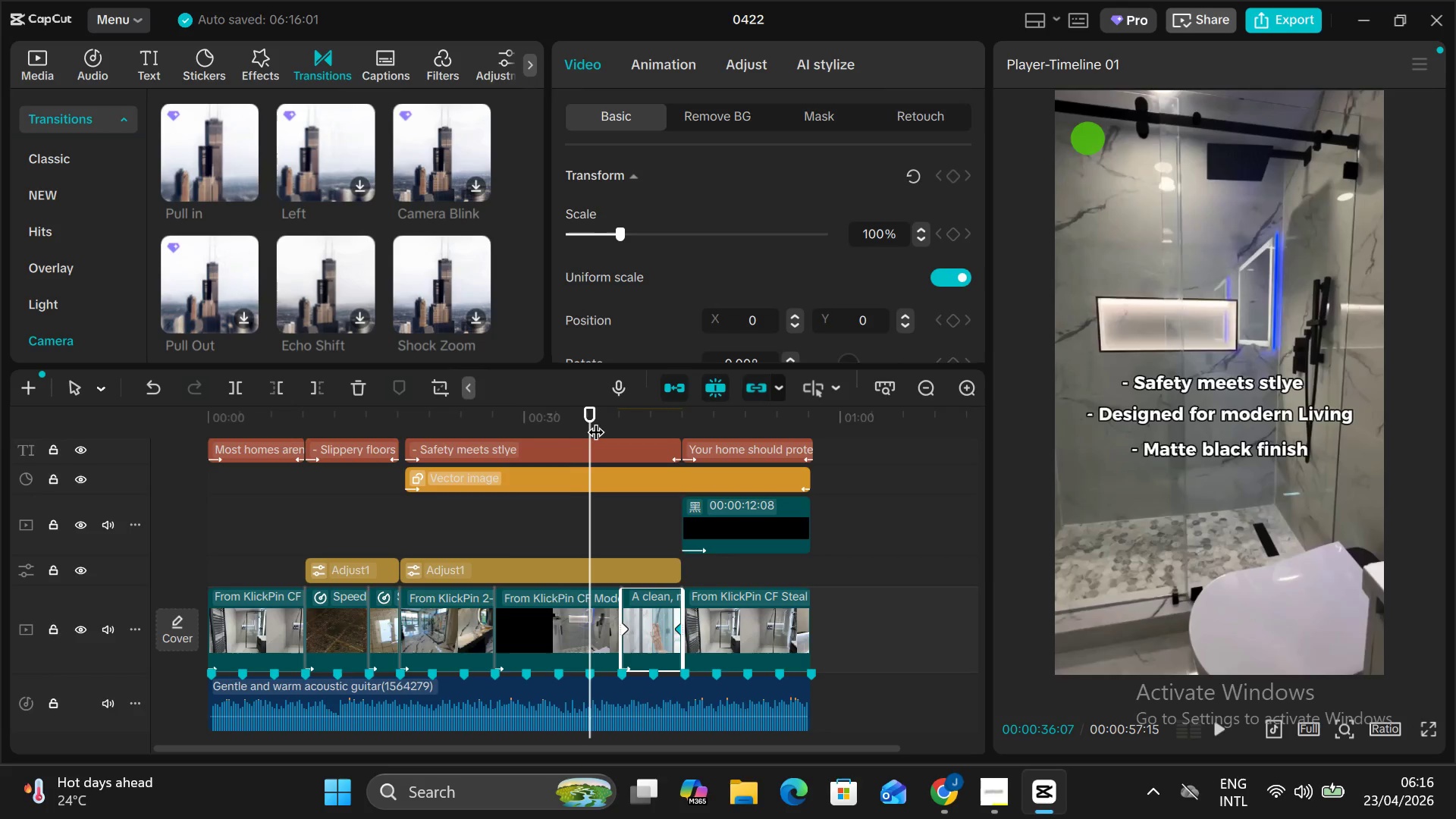 
key(Alt+V)
 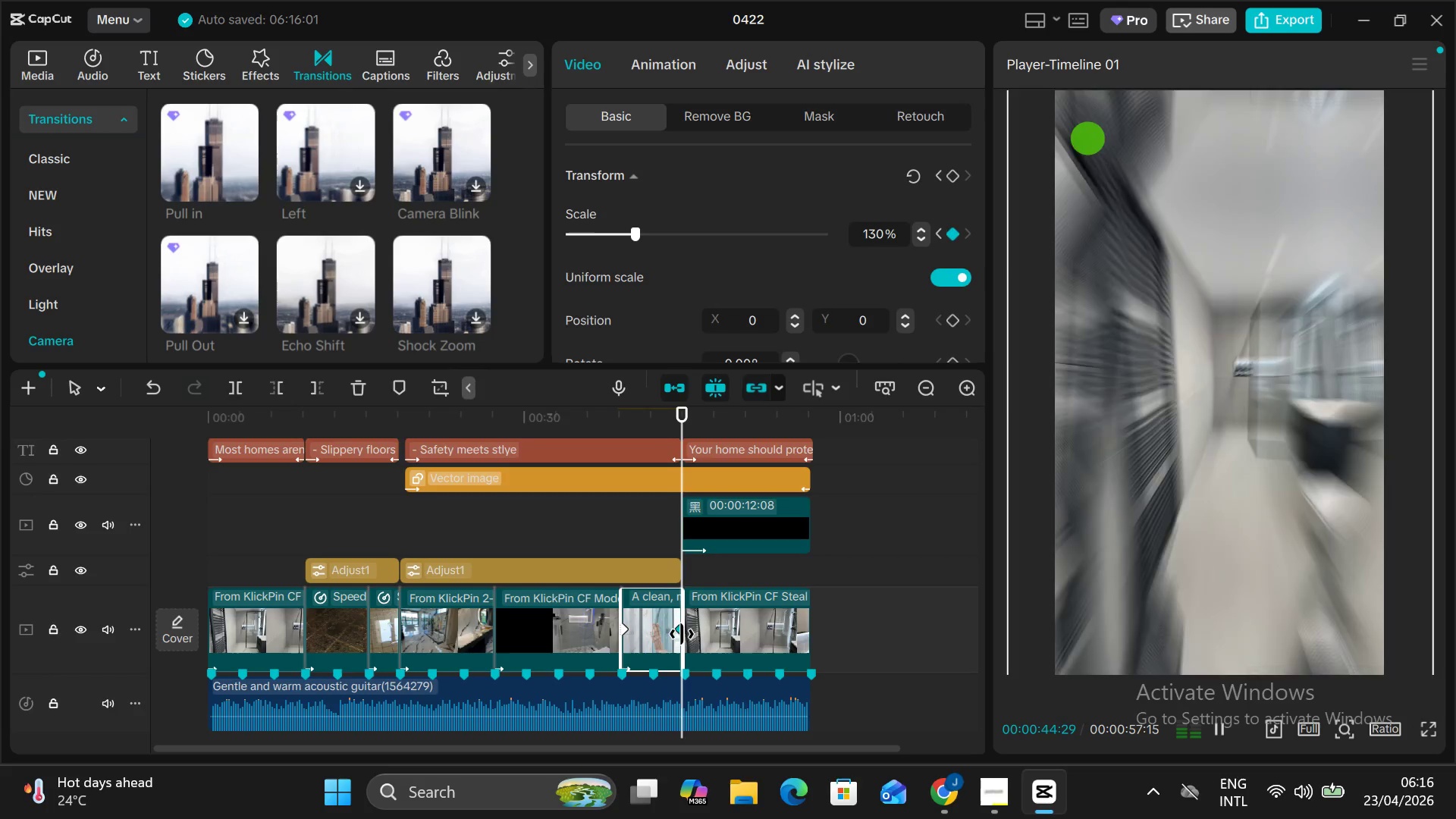 
wait(13.73)
 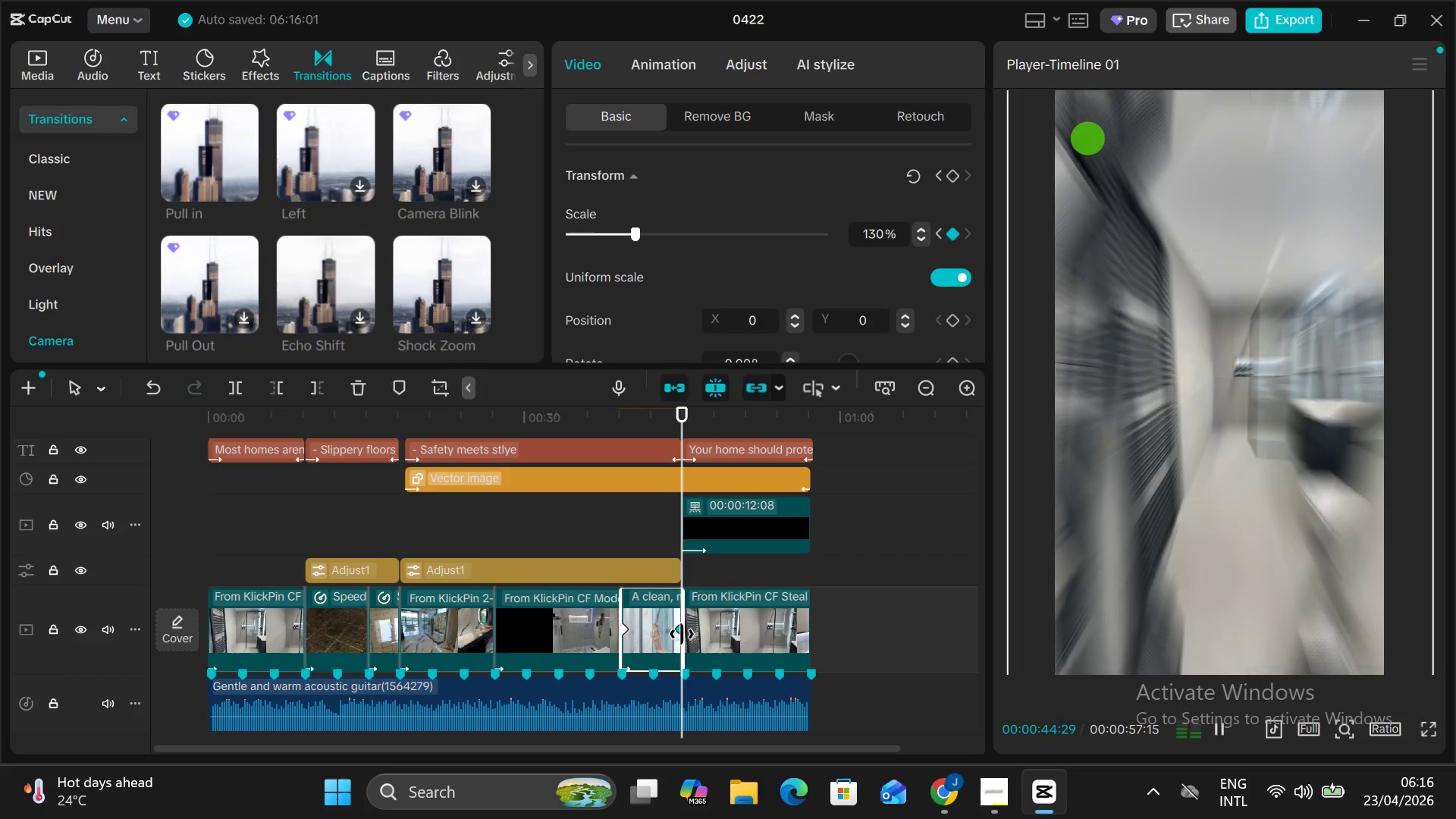 
left_click([795, 653])
 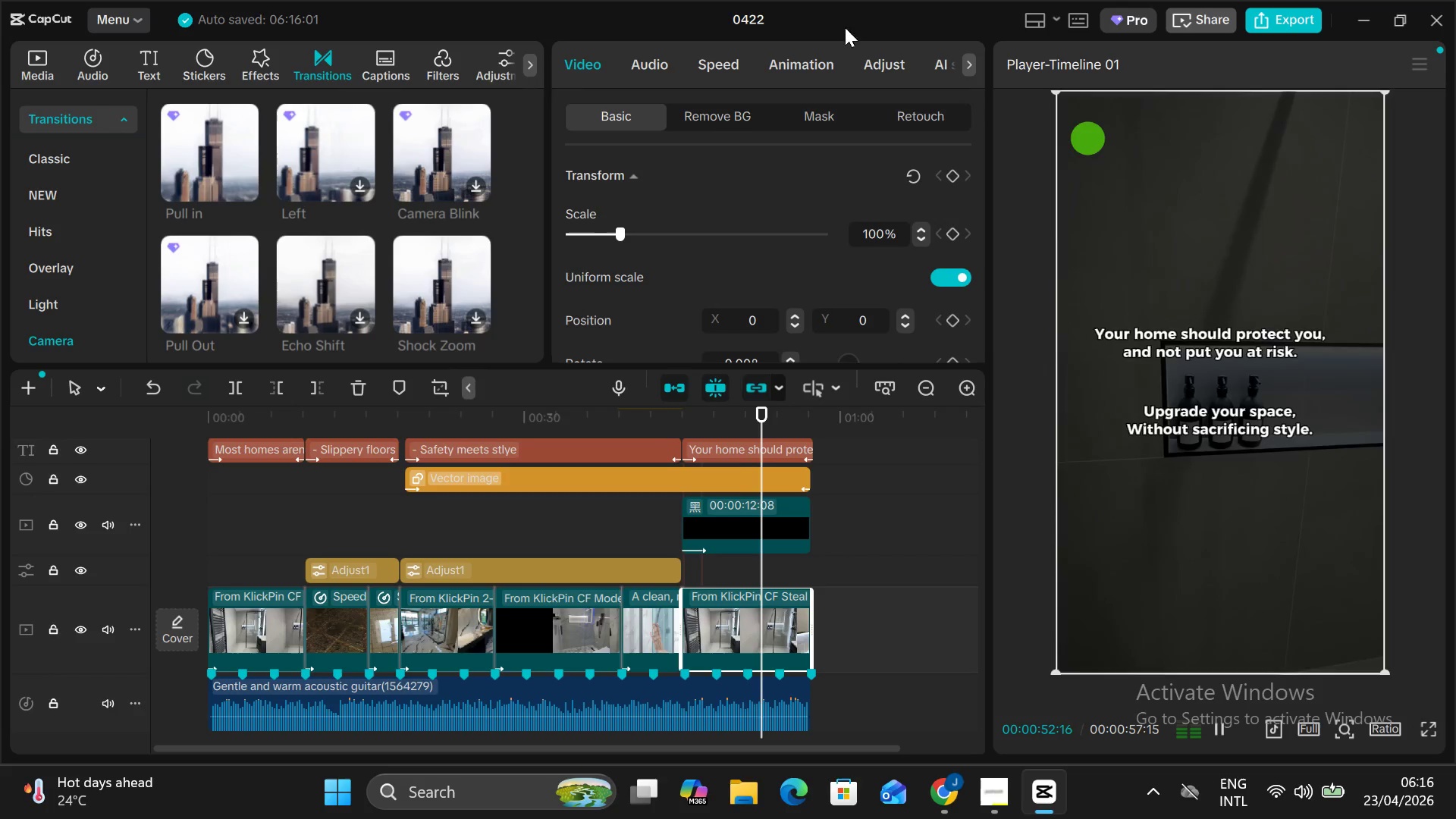 
left_click([795, 54])
 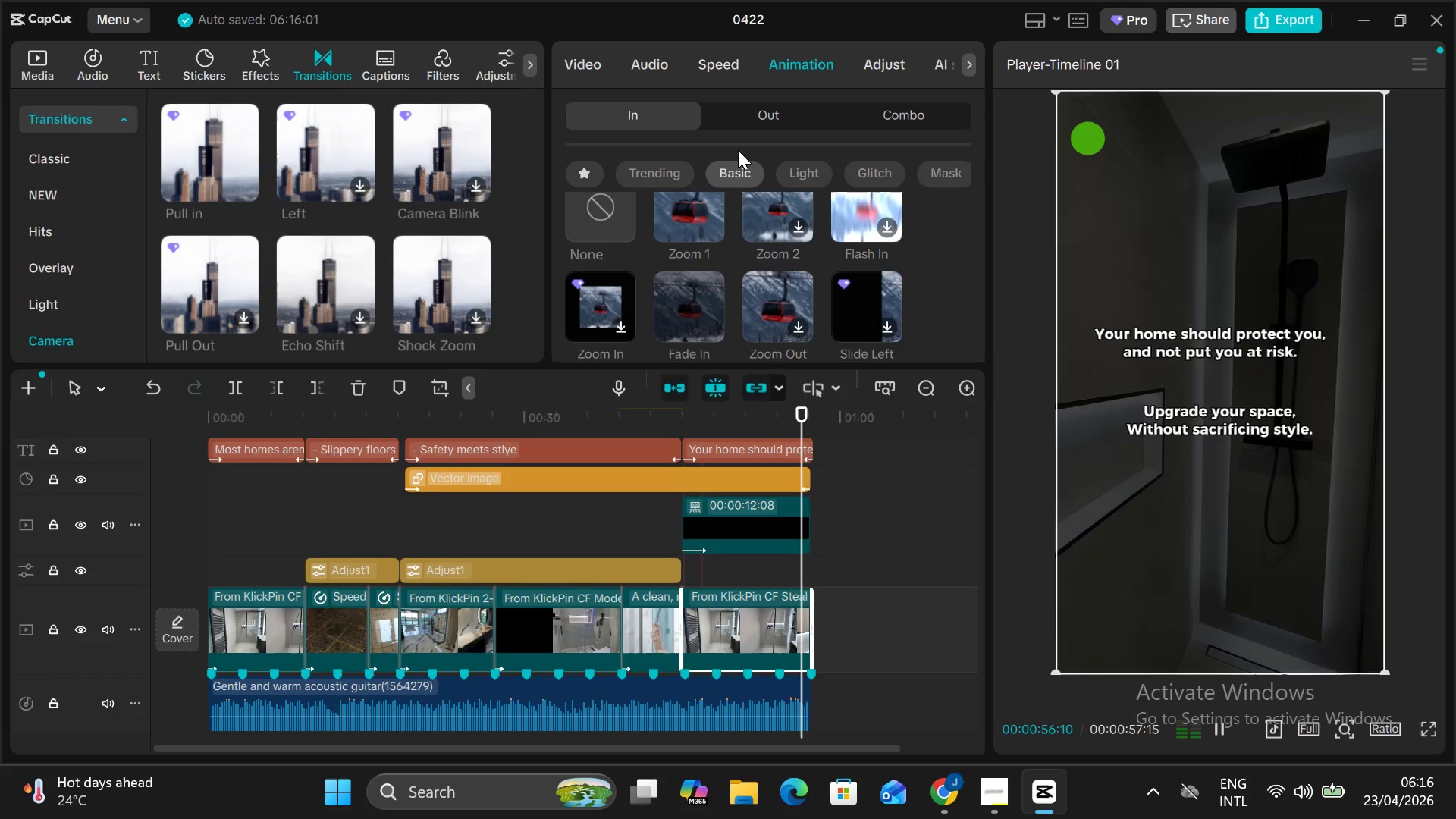 
left_click([764, 118])
 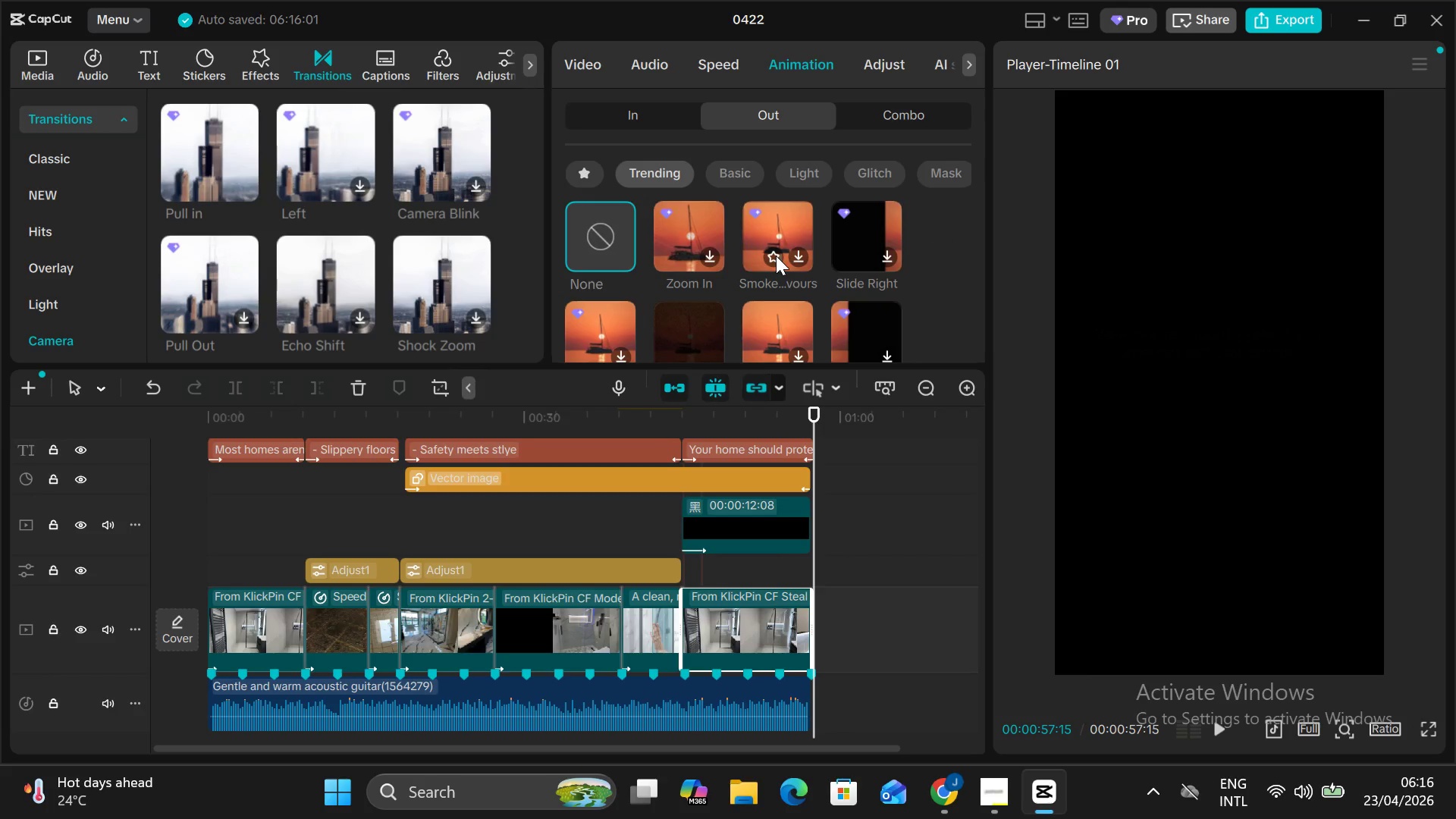 
scroll: coordinate [725, 305], scroll_direction: down, amount: 6.0
 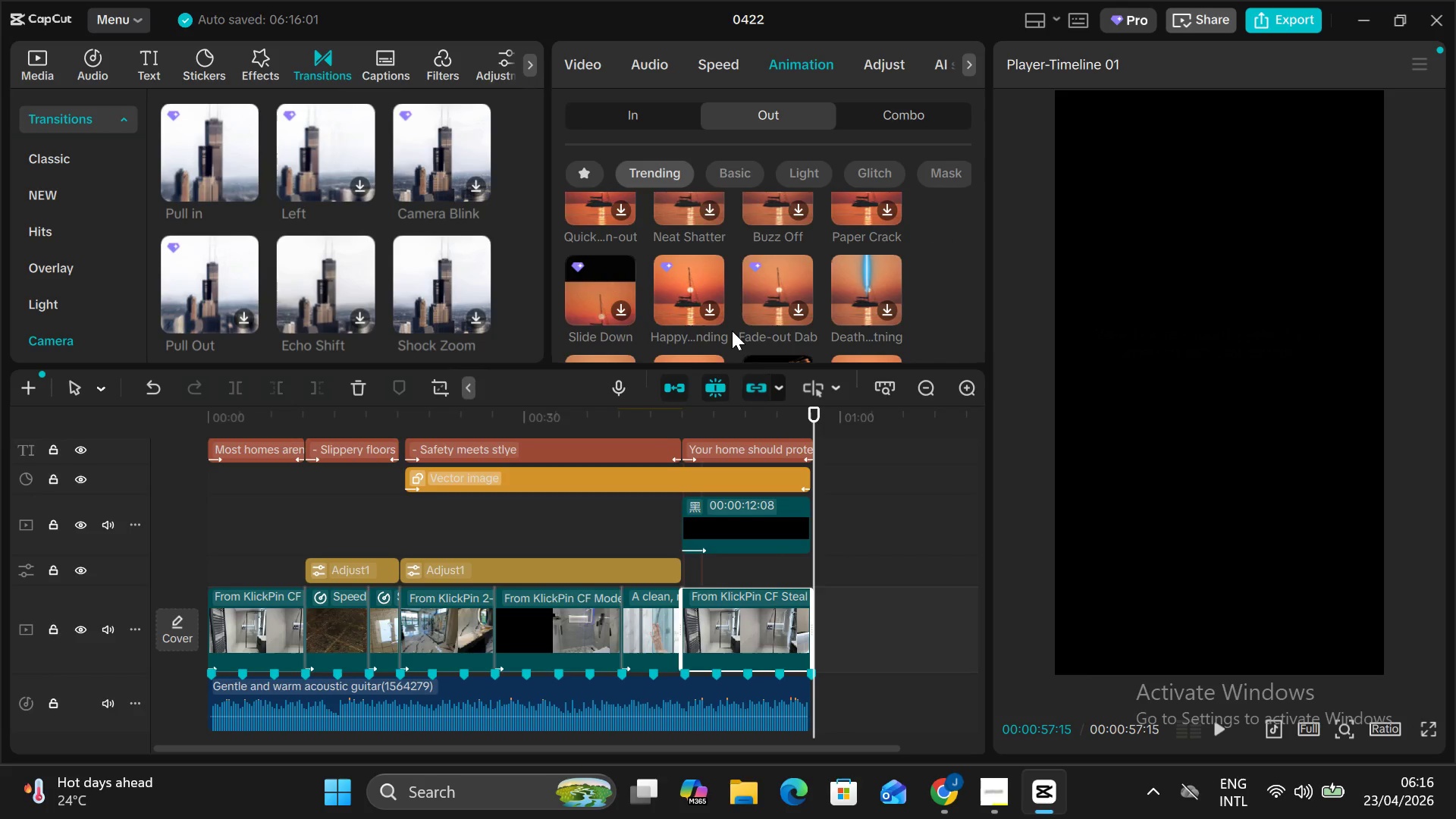 
scroll: coordinate [732, 331], scroll_direction: up, amount: 1.0
 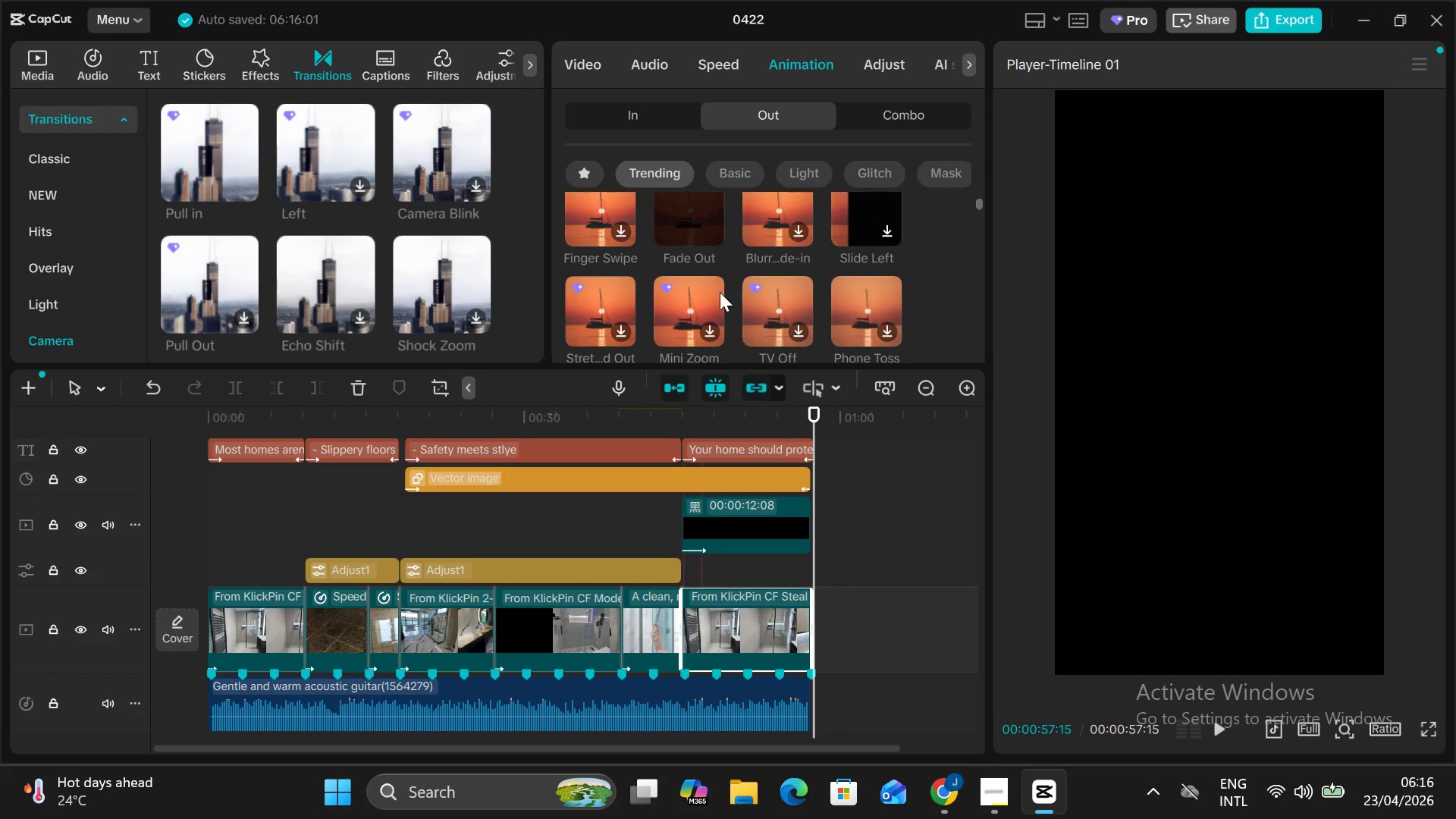 
left_click([691, 212])
 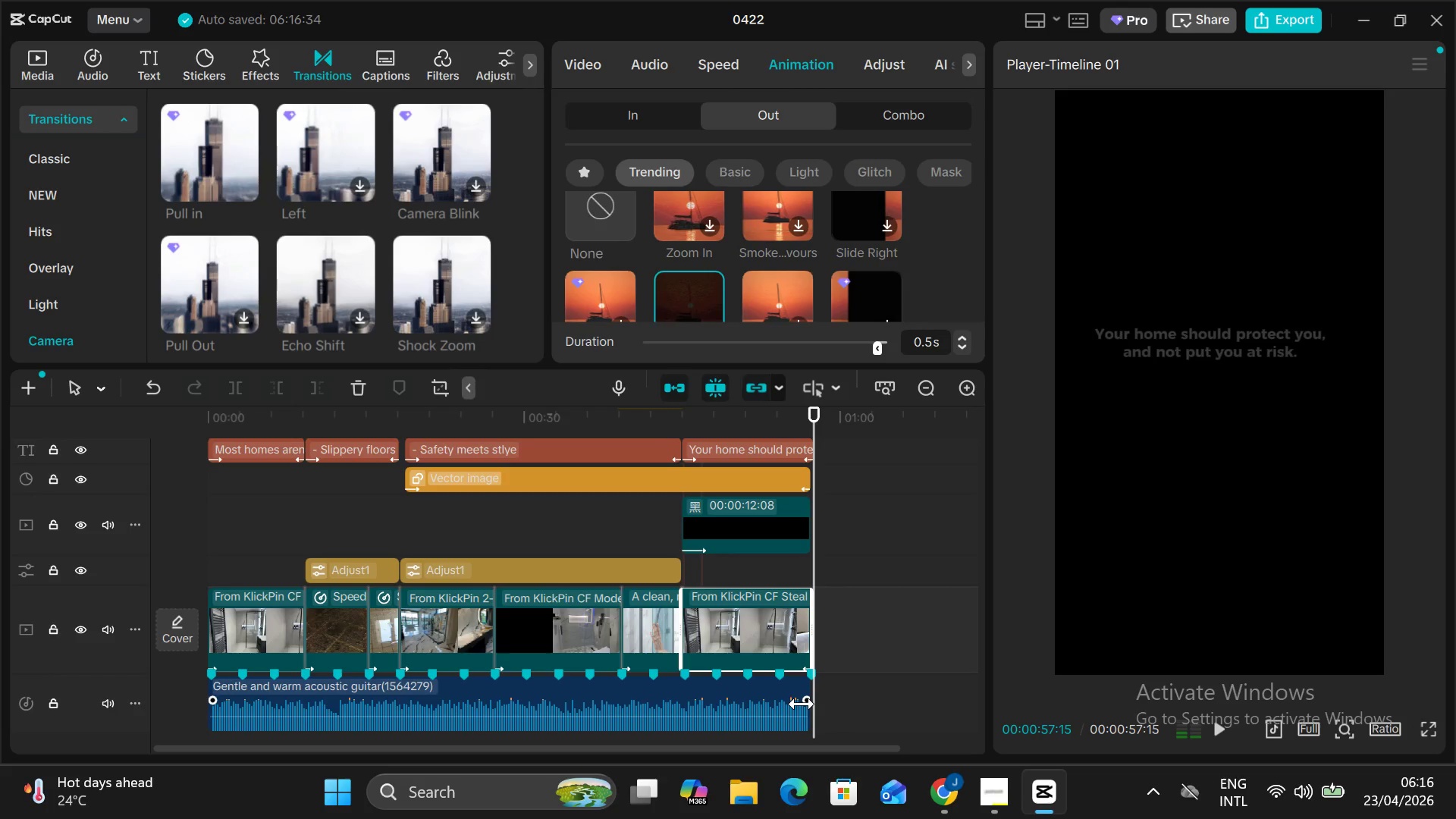 
wait(18.69)
 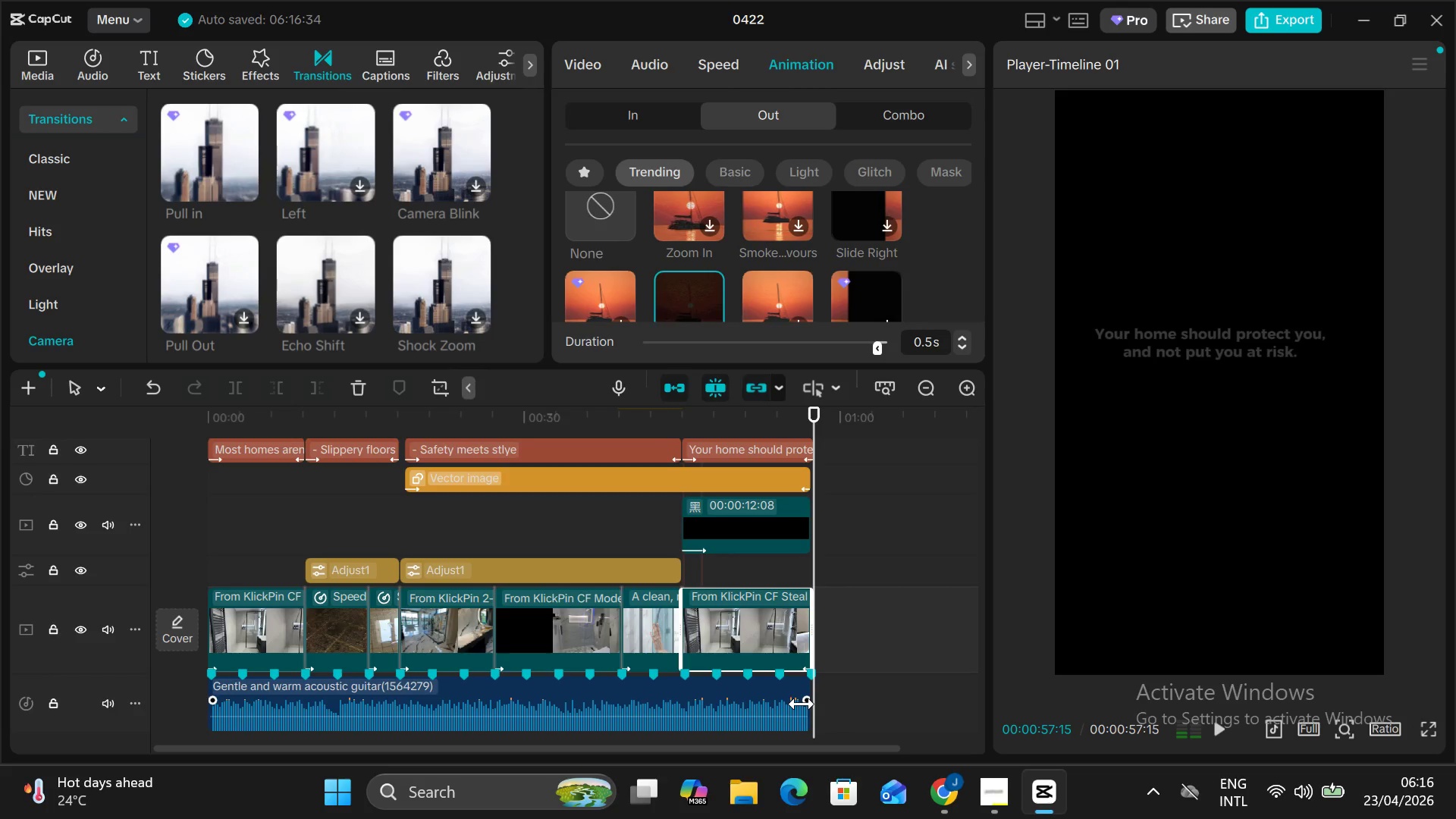 
left_click([807, 697])
 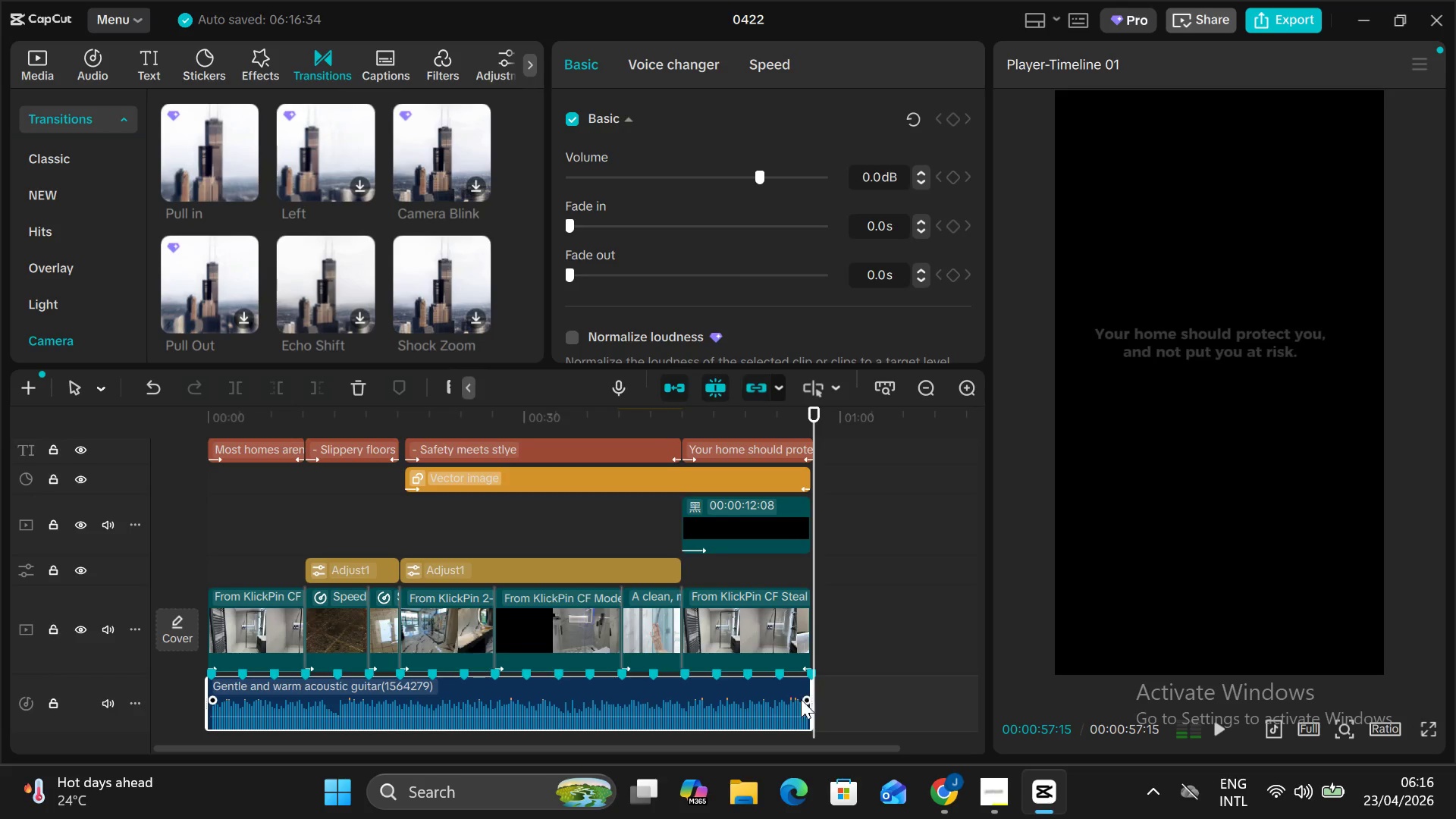 
wait(6.72)
 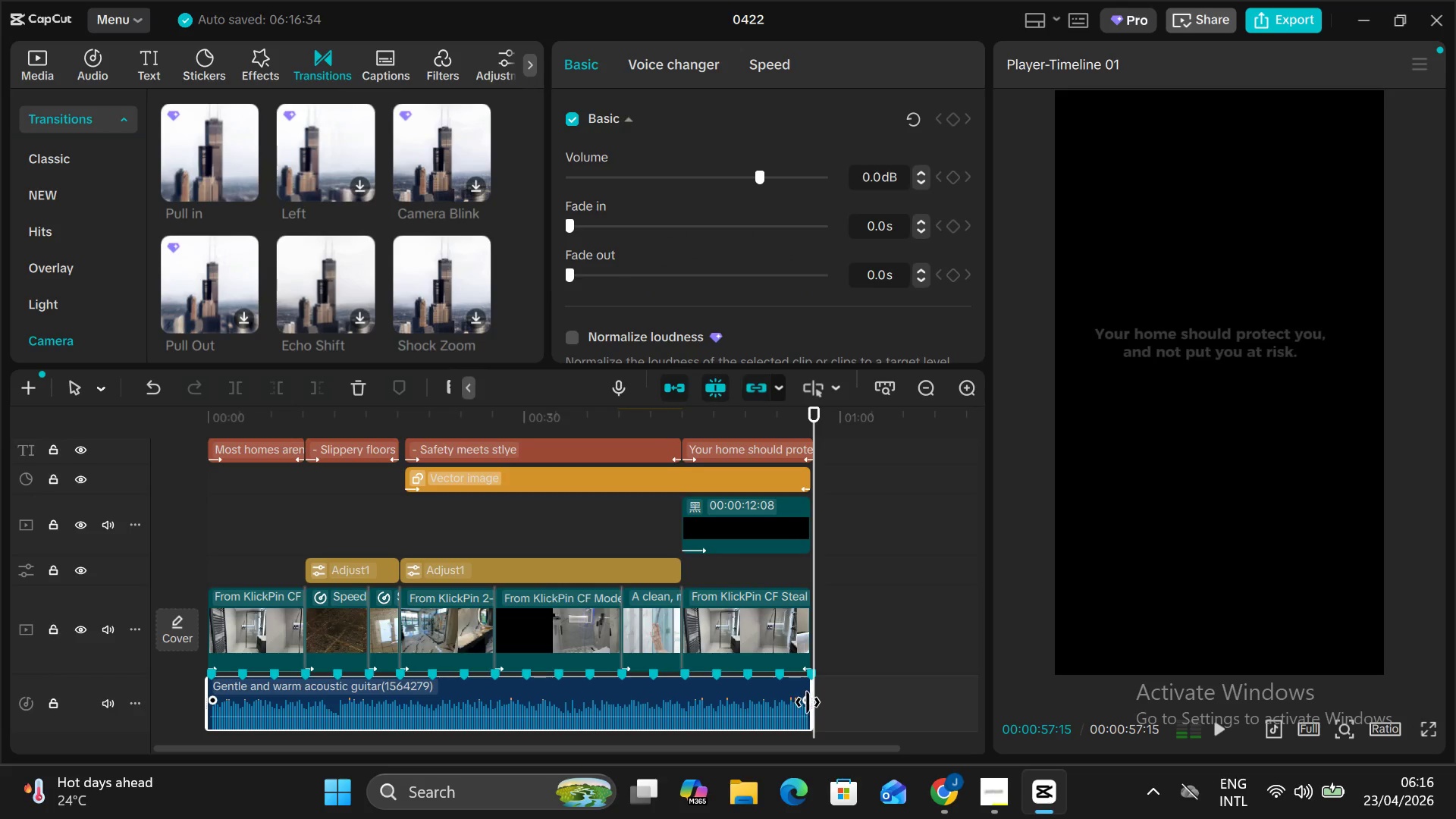 
left_click_drag(start_coordinate=[804, 700], to_coordinate=[770, 693])
 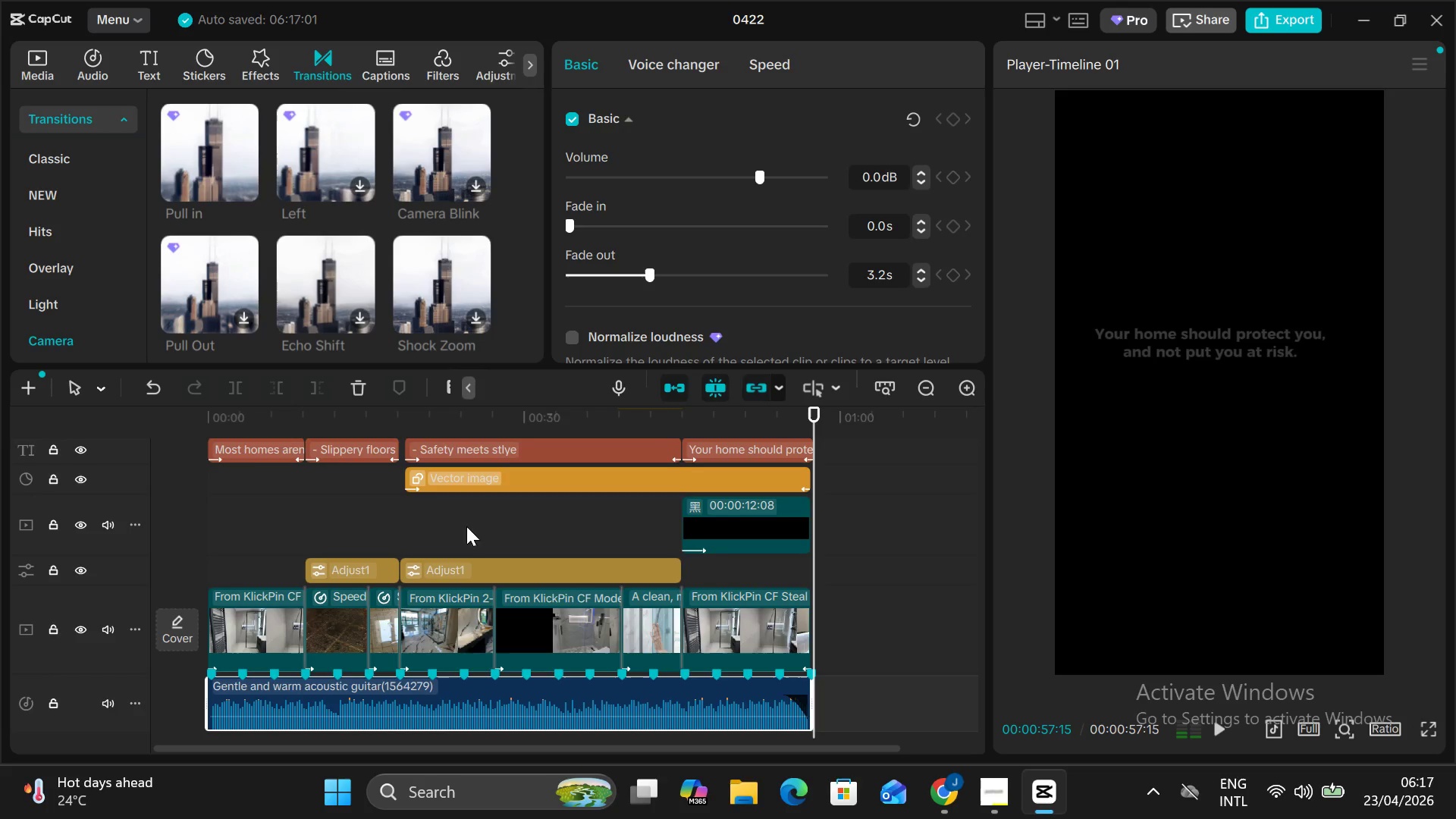 
left_click([213, 416])
 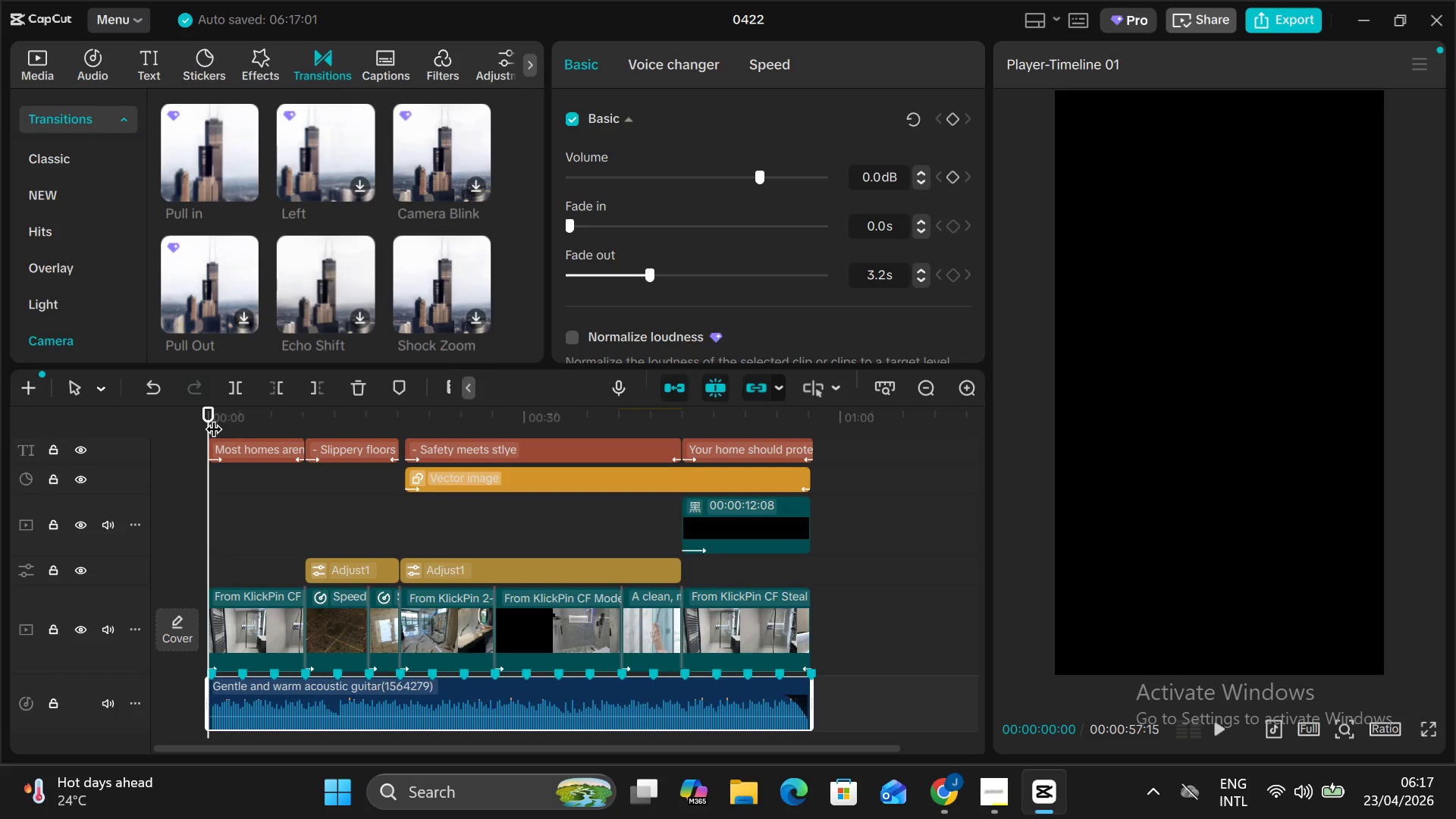 
key(Alt+V)
 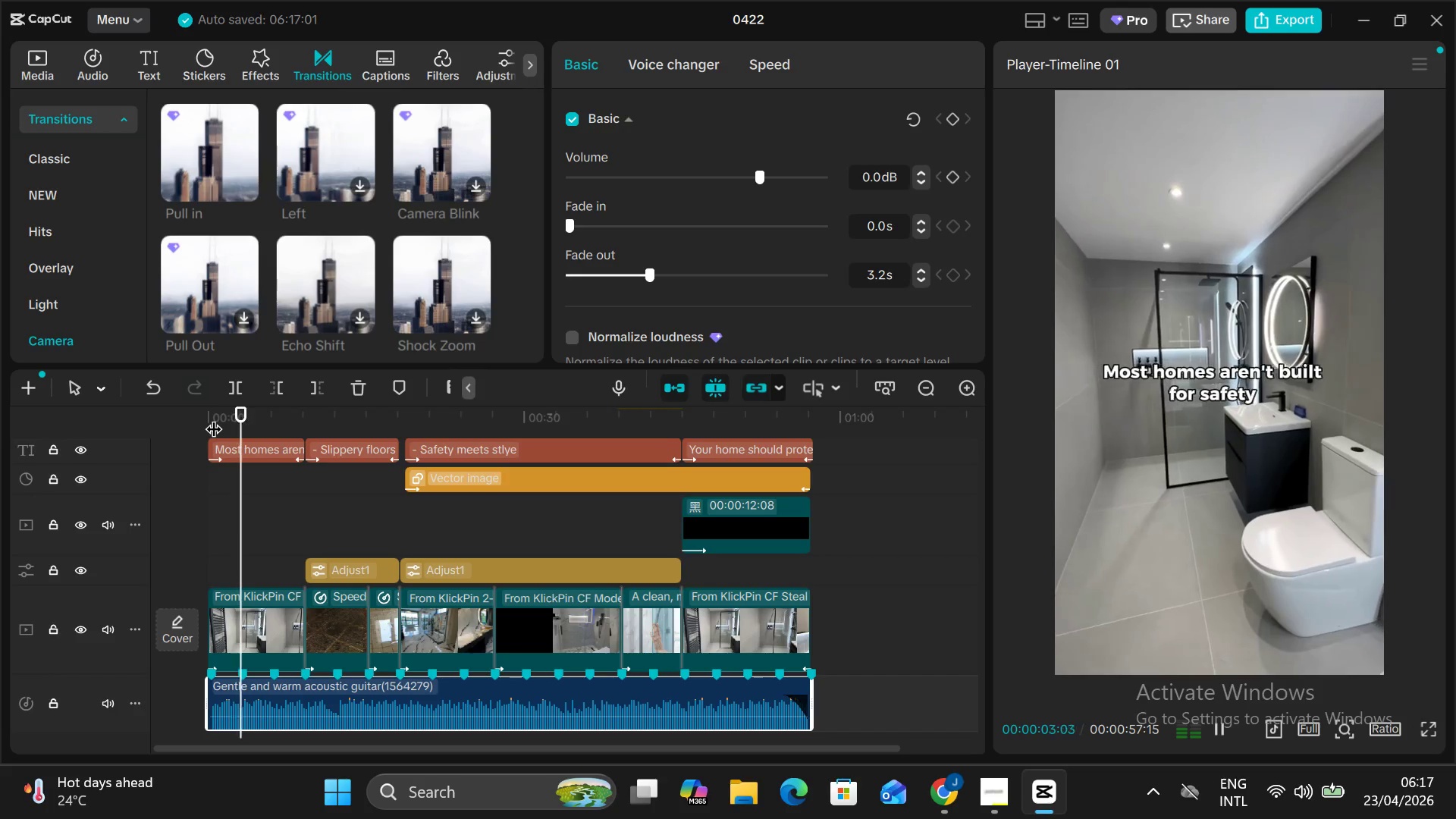 
key(Space)
 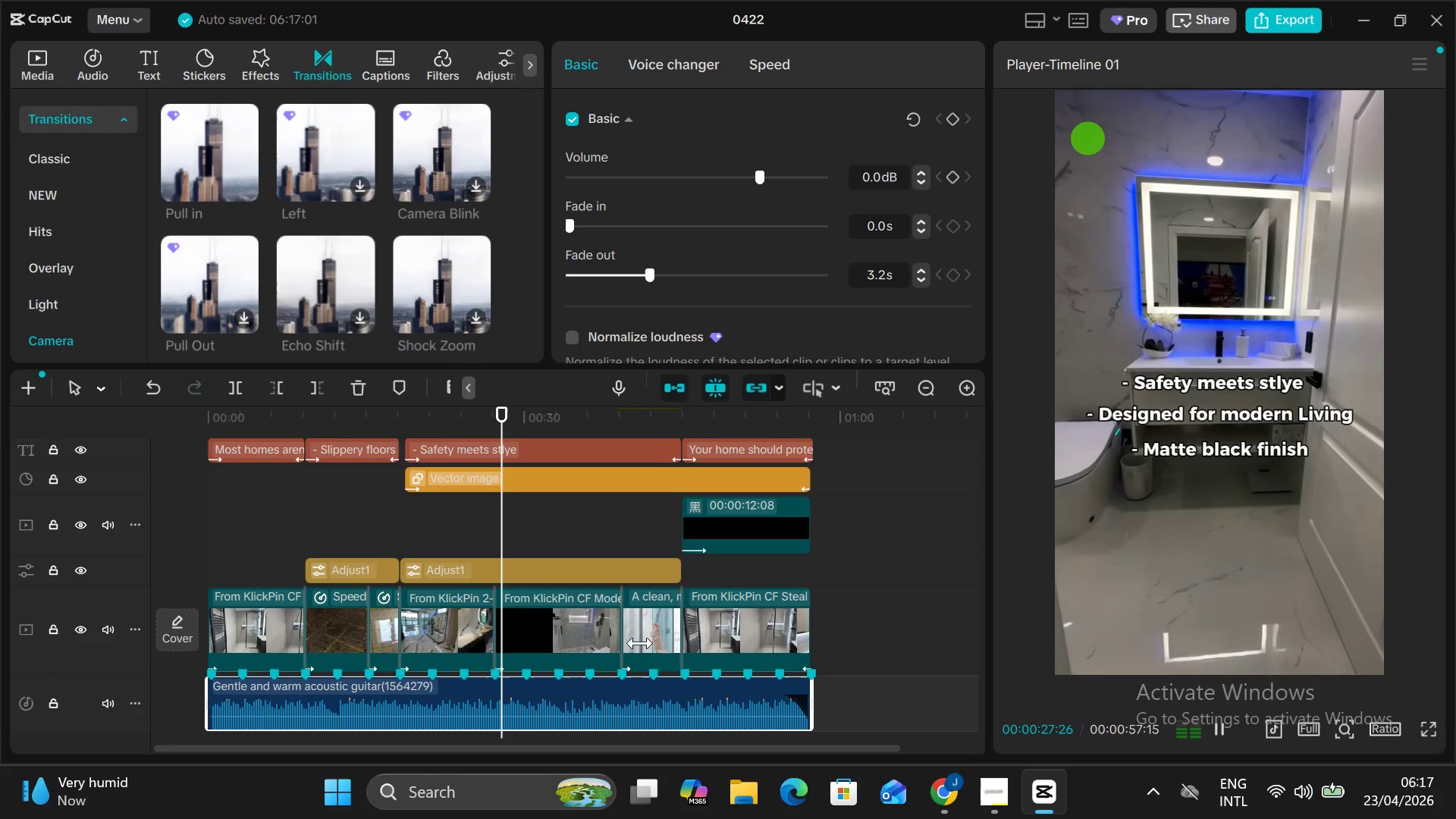 
wait(28.84)
 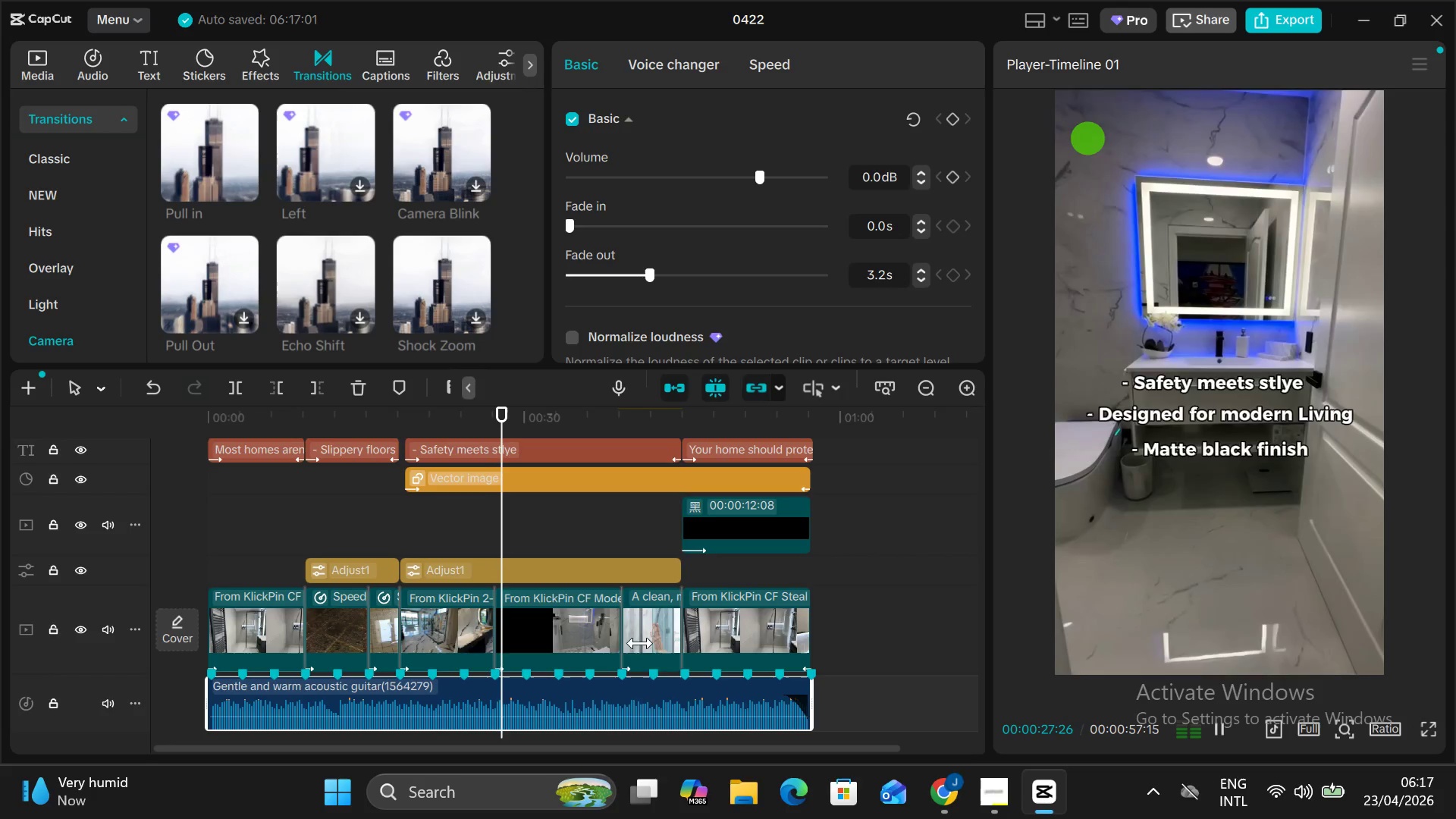 
left_click([238, 409])
 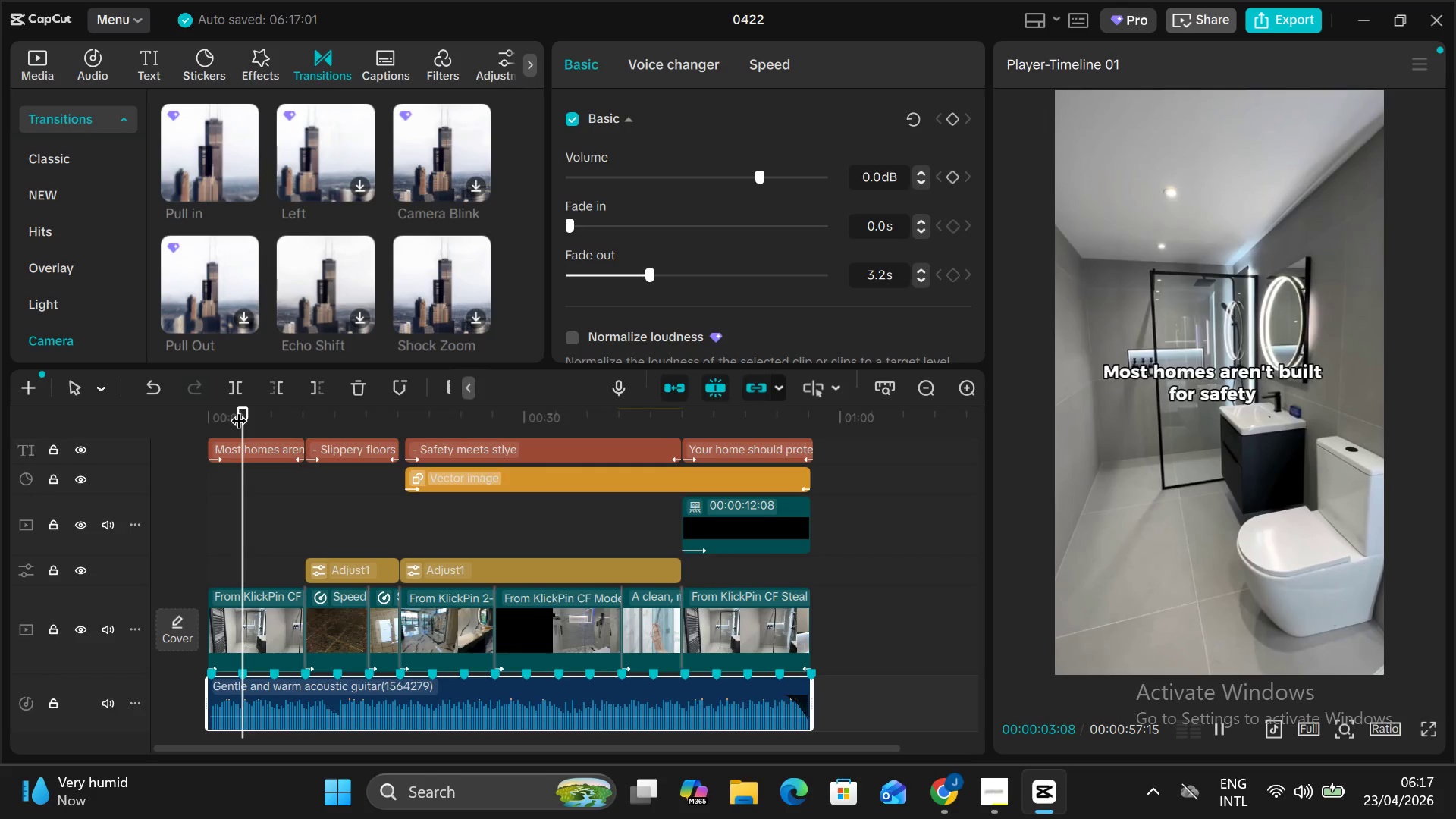 
left_click_drag(start_coordinate=[238, 409], to_coordinate=[118, 400])
 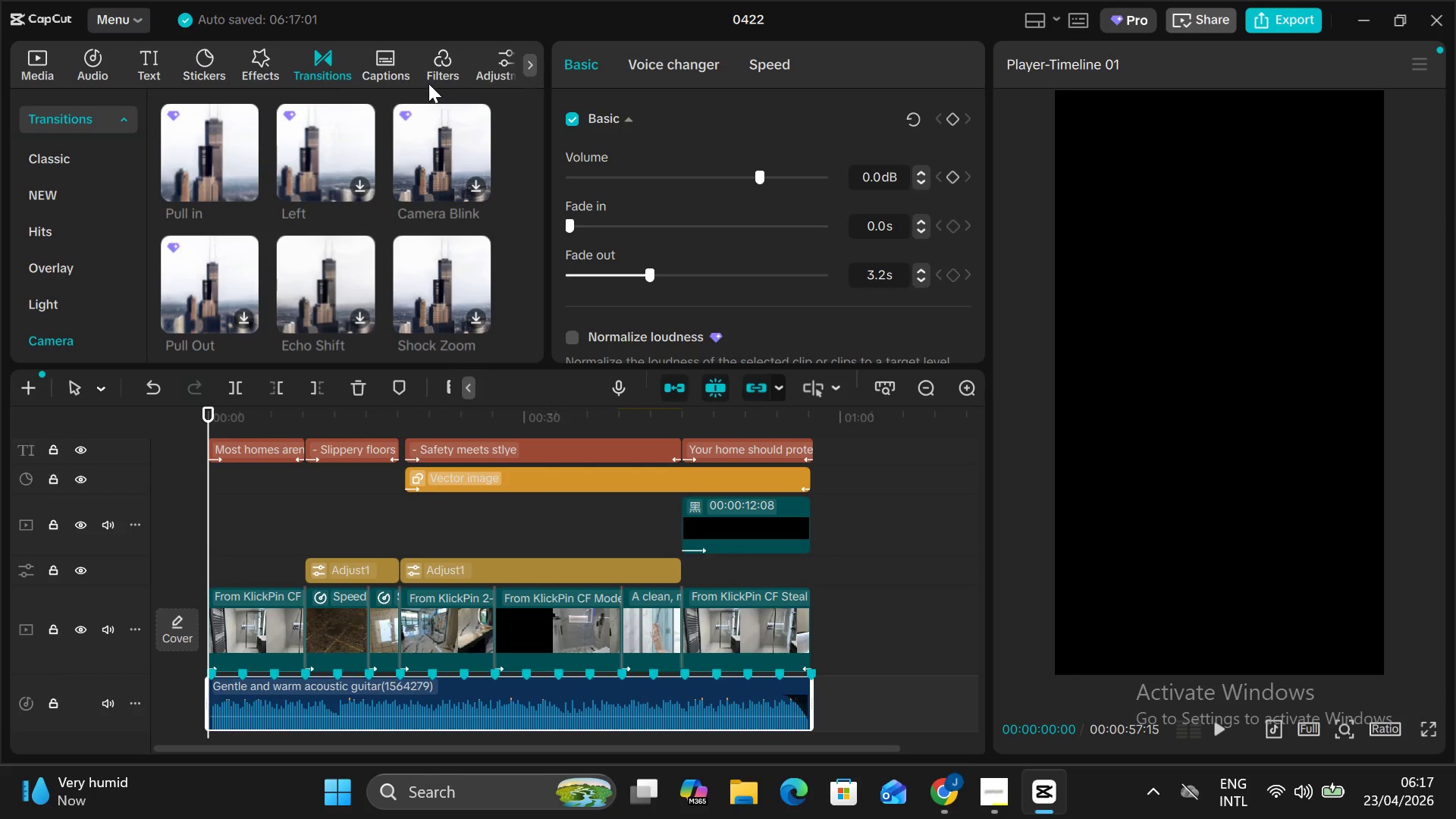 
left_click([419, 72])
 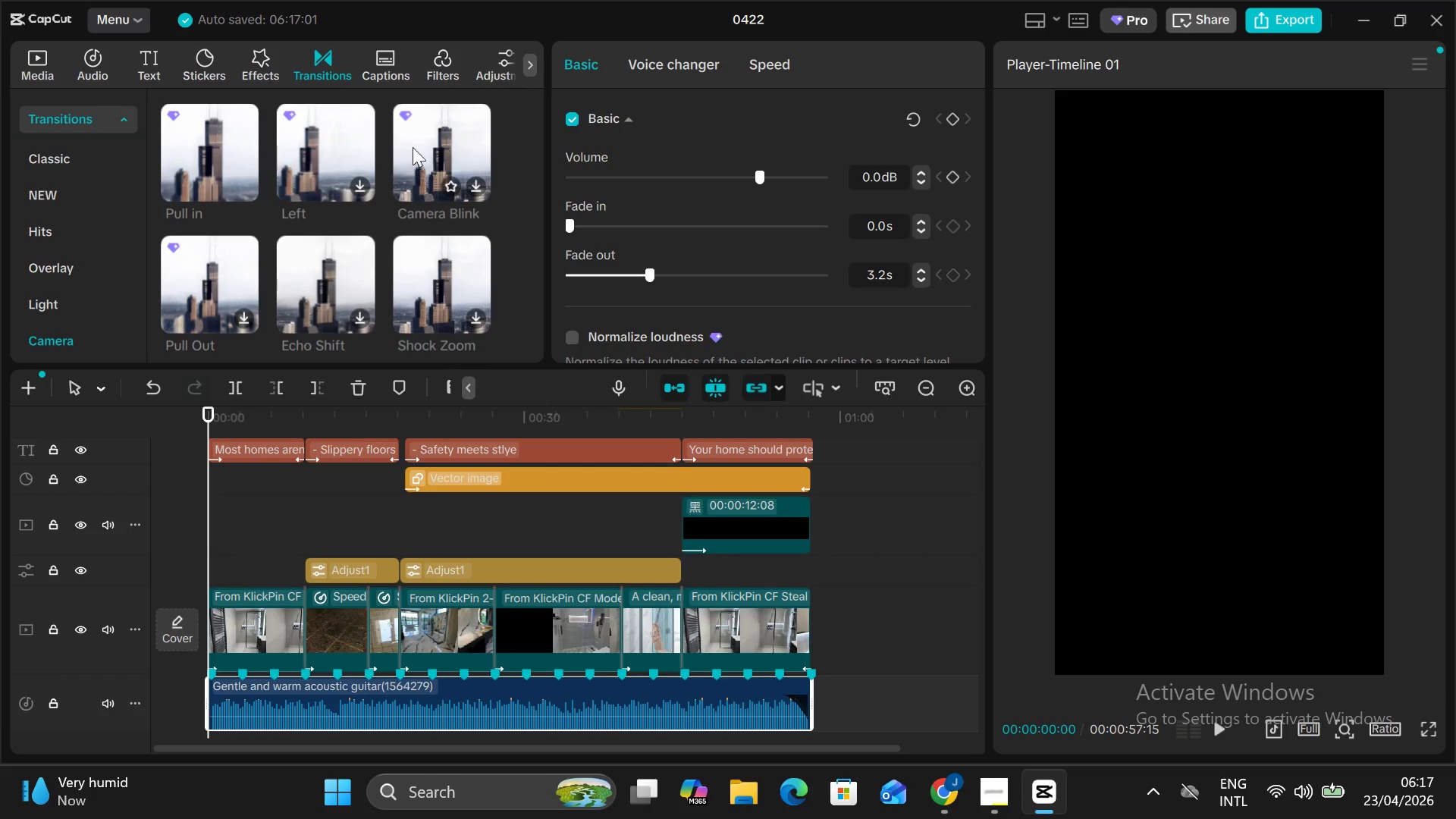 
left_click([438, 59])
 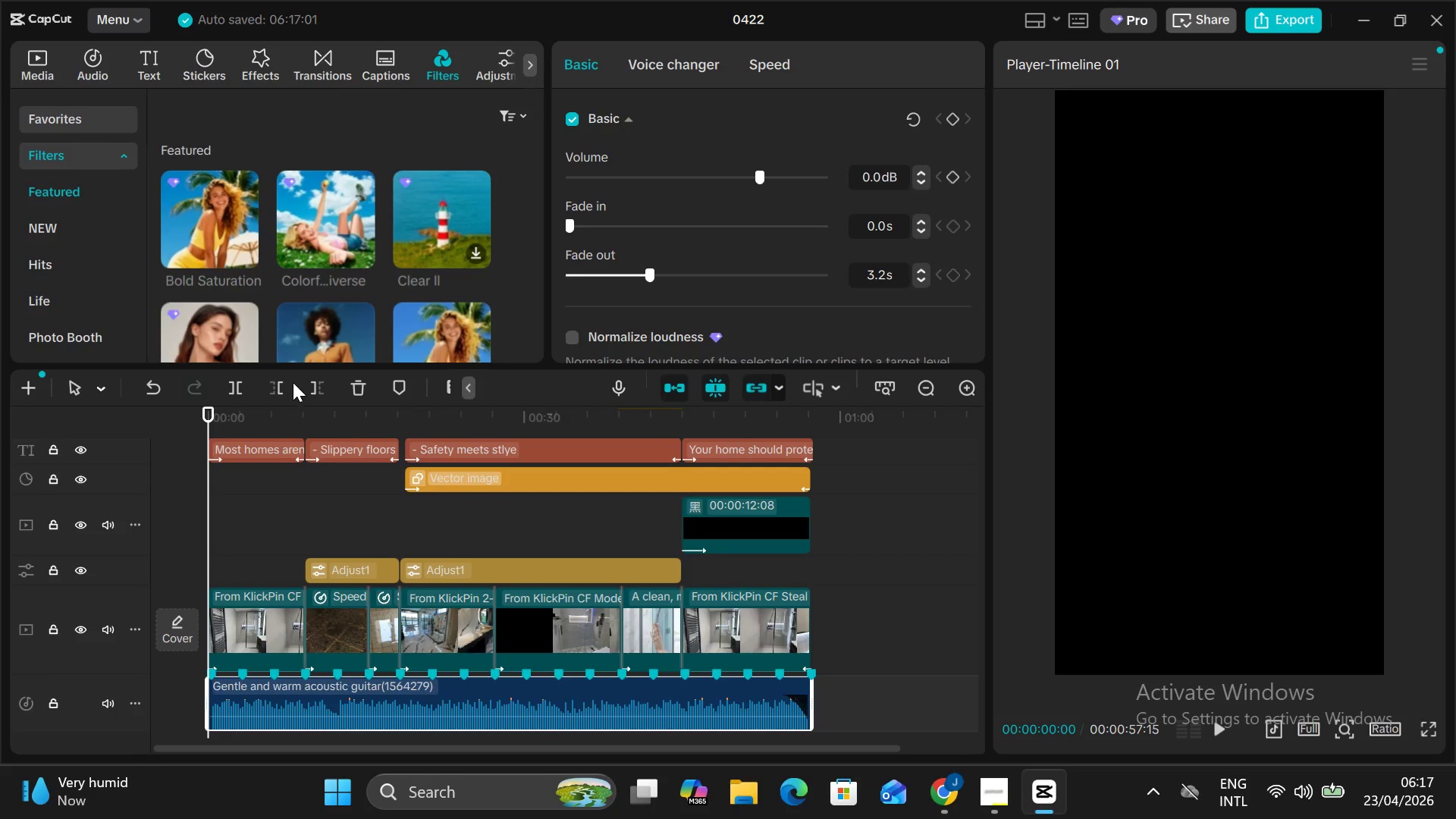 
wait(11.96)
 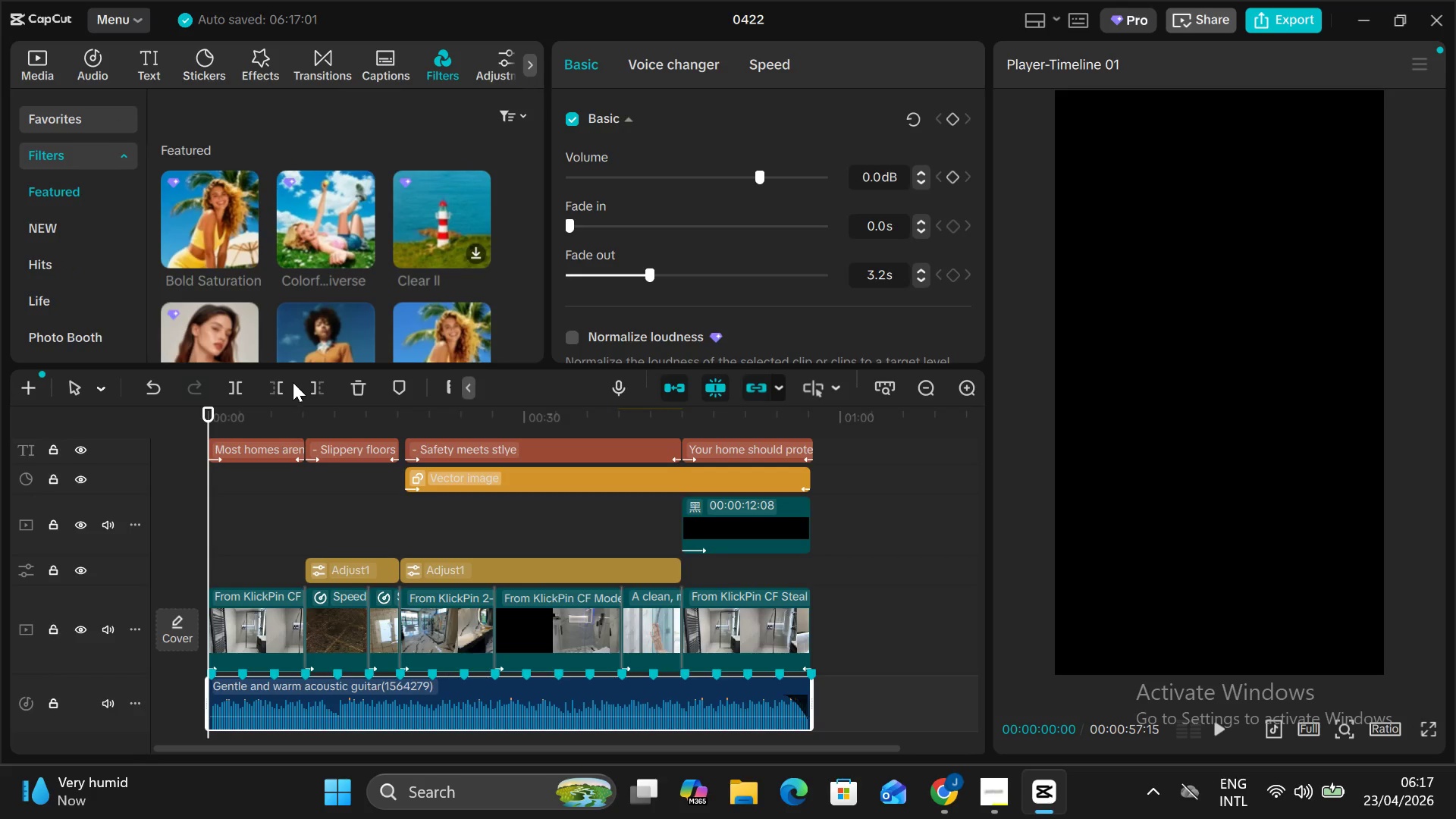 
mouse_move([321, 821])
 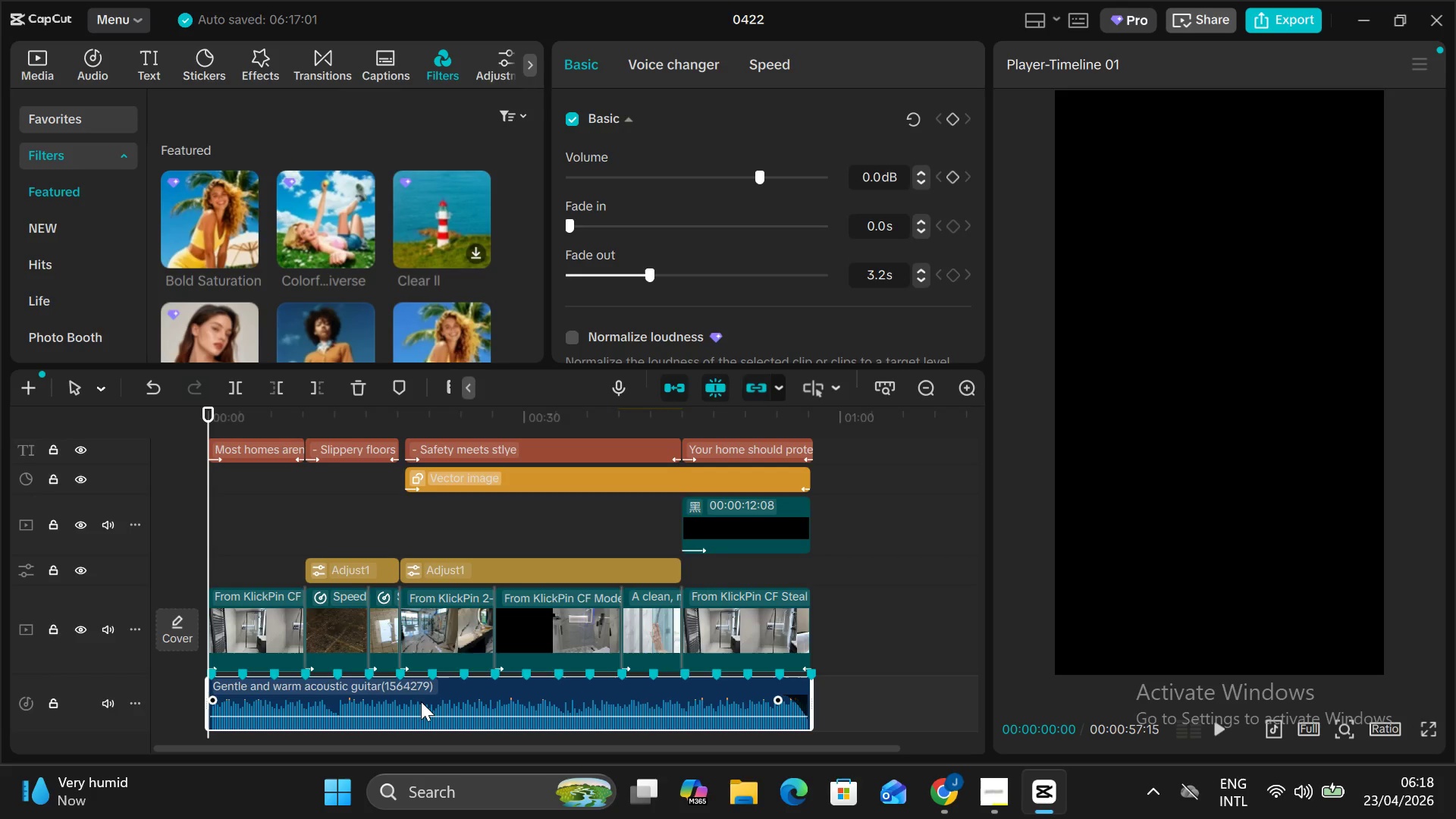 
wait(22.14)
 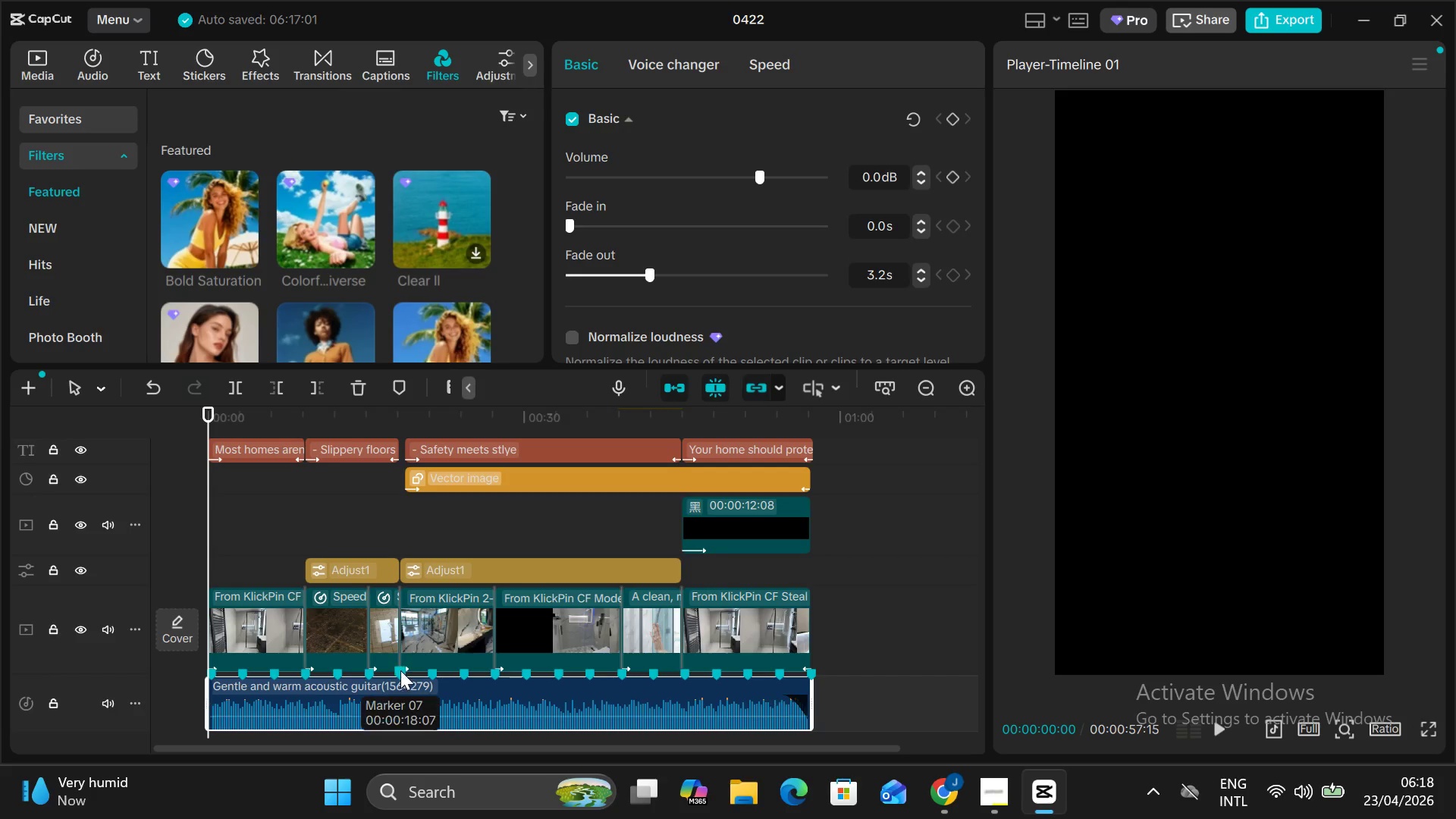 
key(Control+A)
 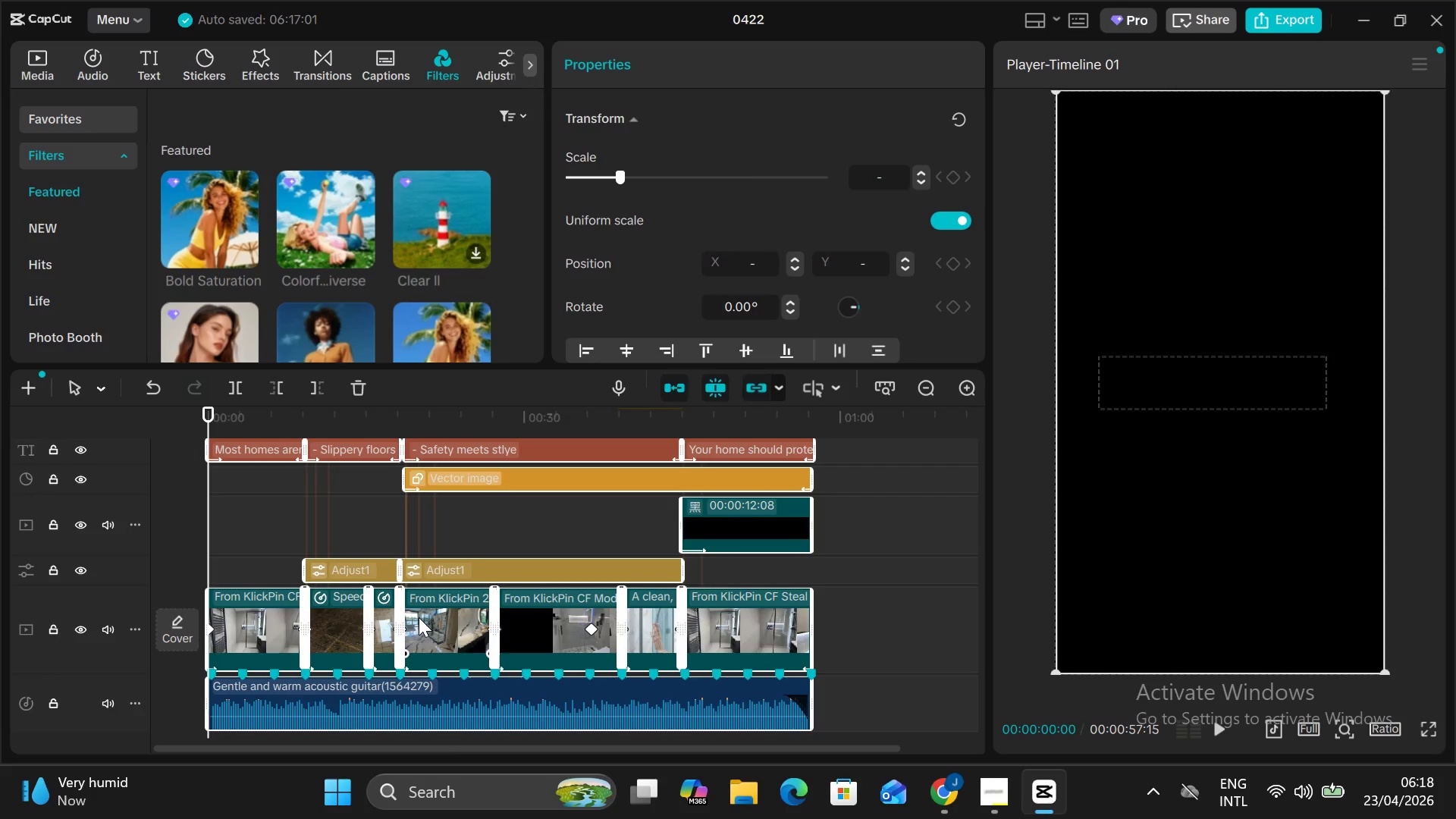 
key(Alt+G)
 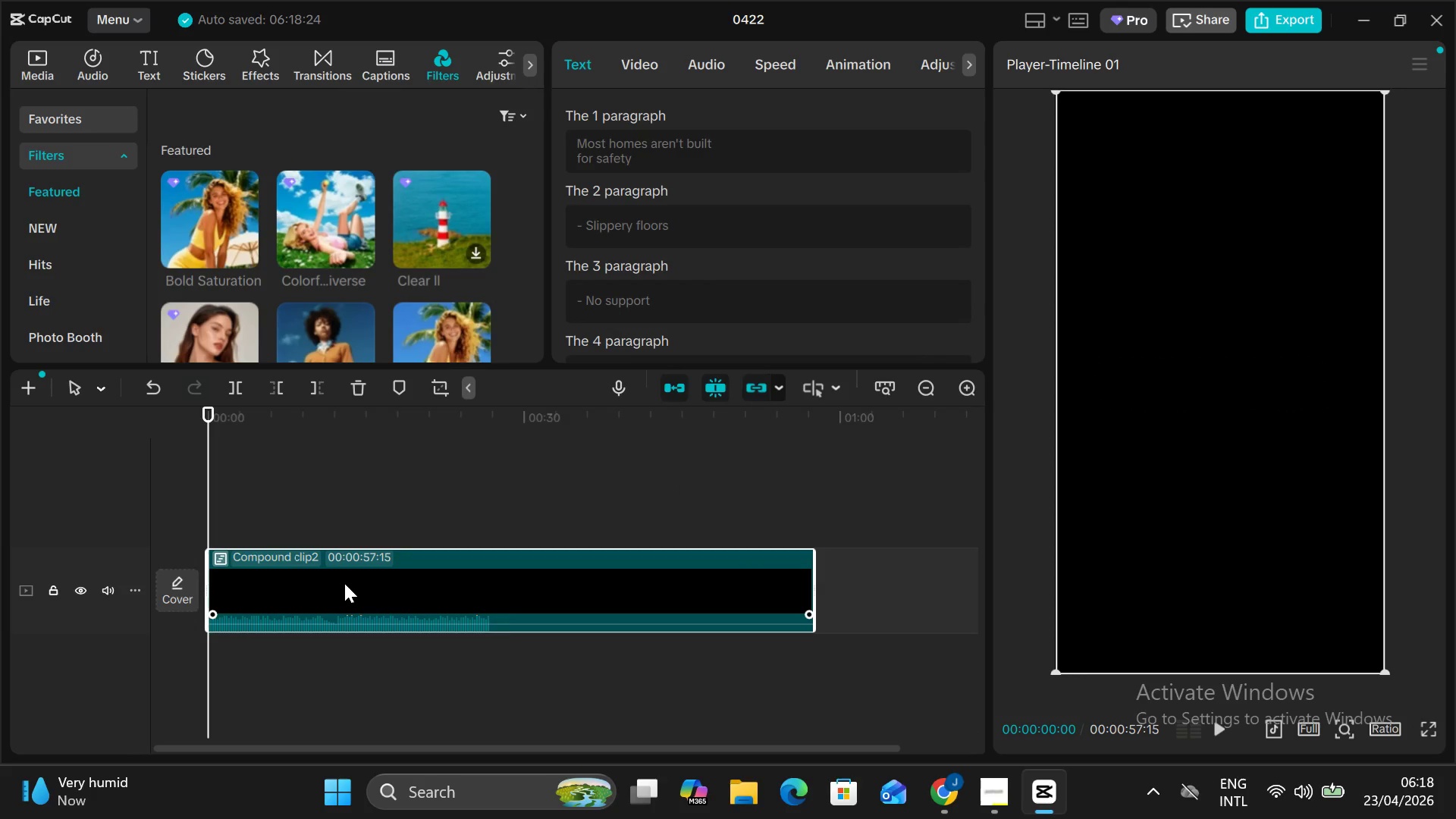 
key(Alt+V)
 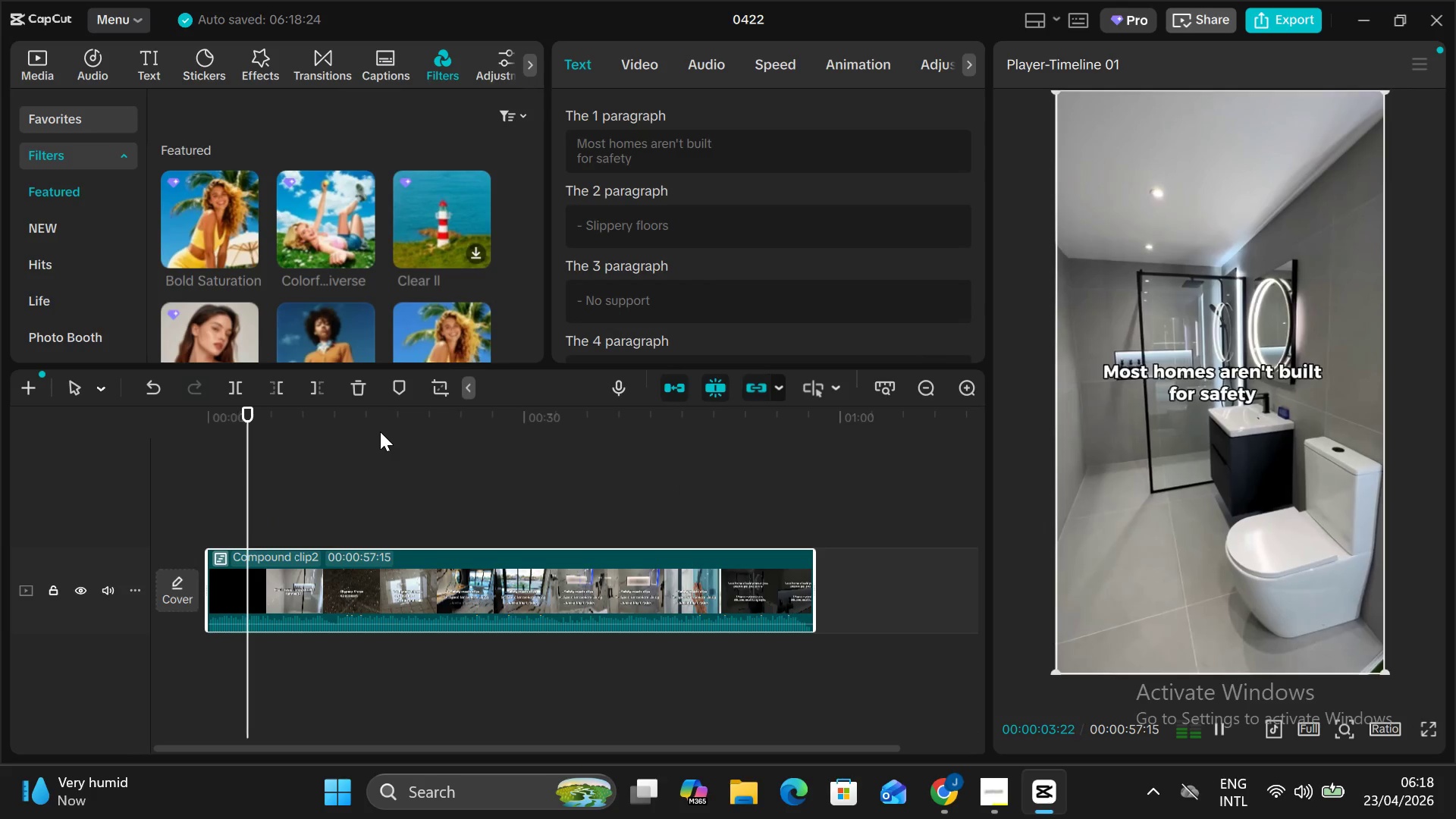 
wait(5.09)
 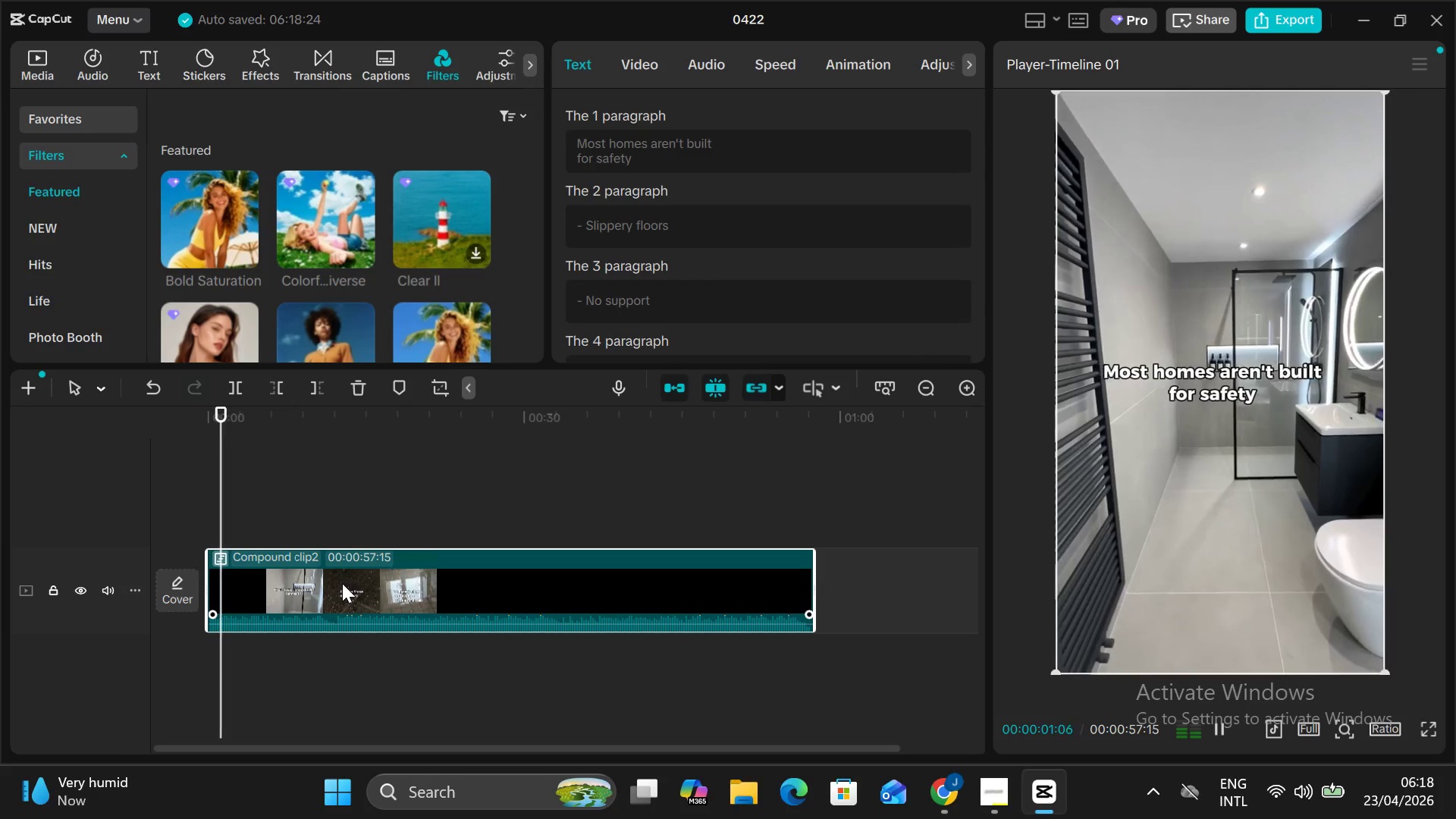 
left_click([314, 219])
 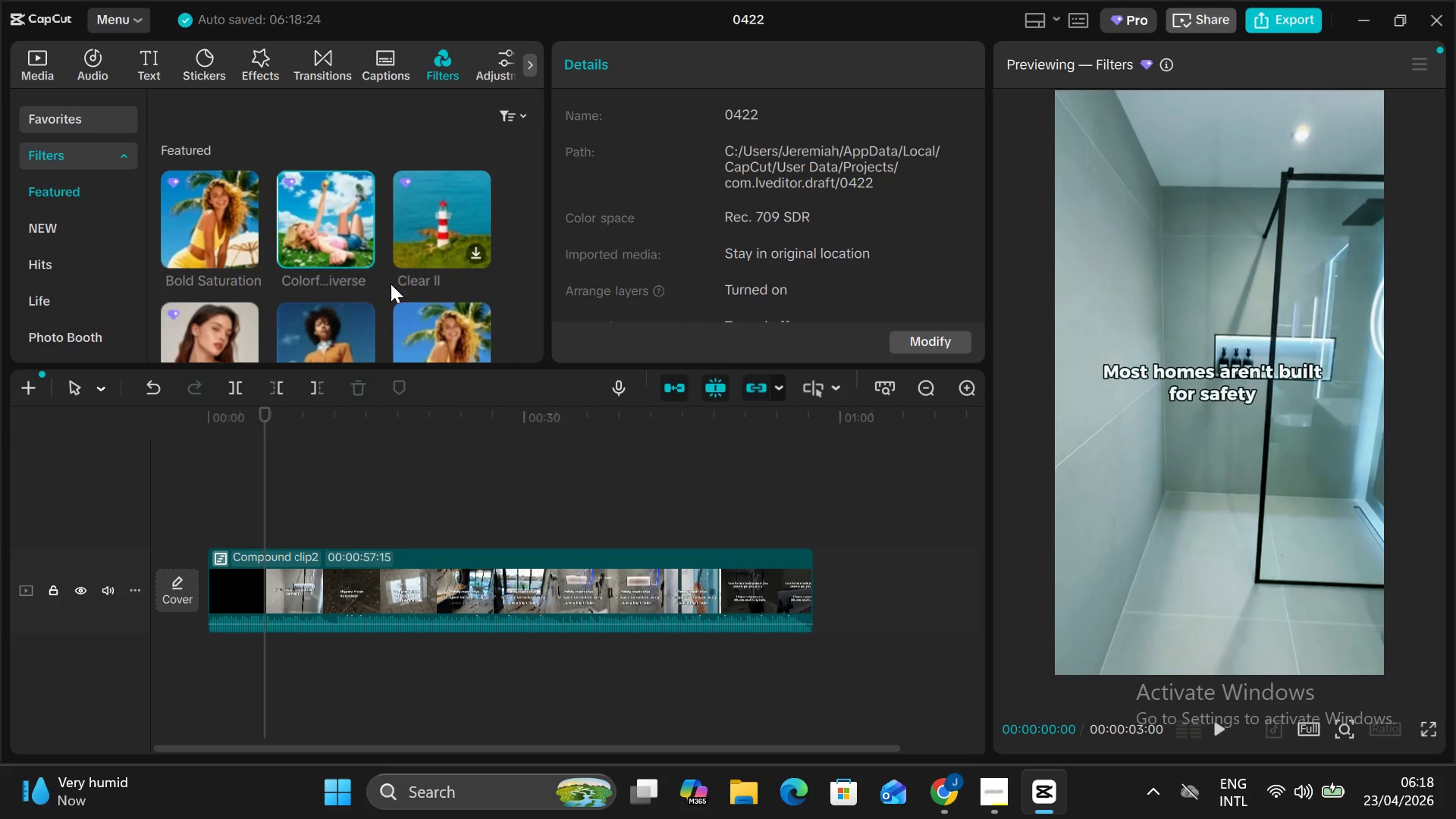 
wait(6.16)
 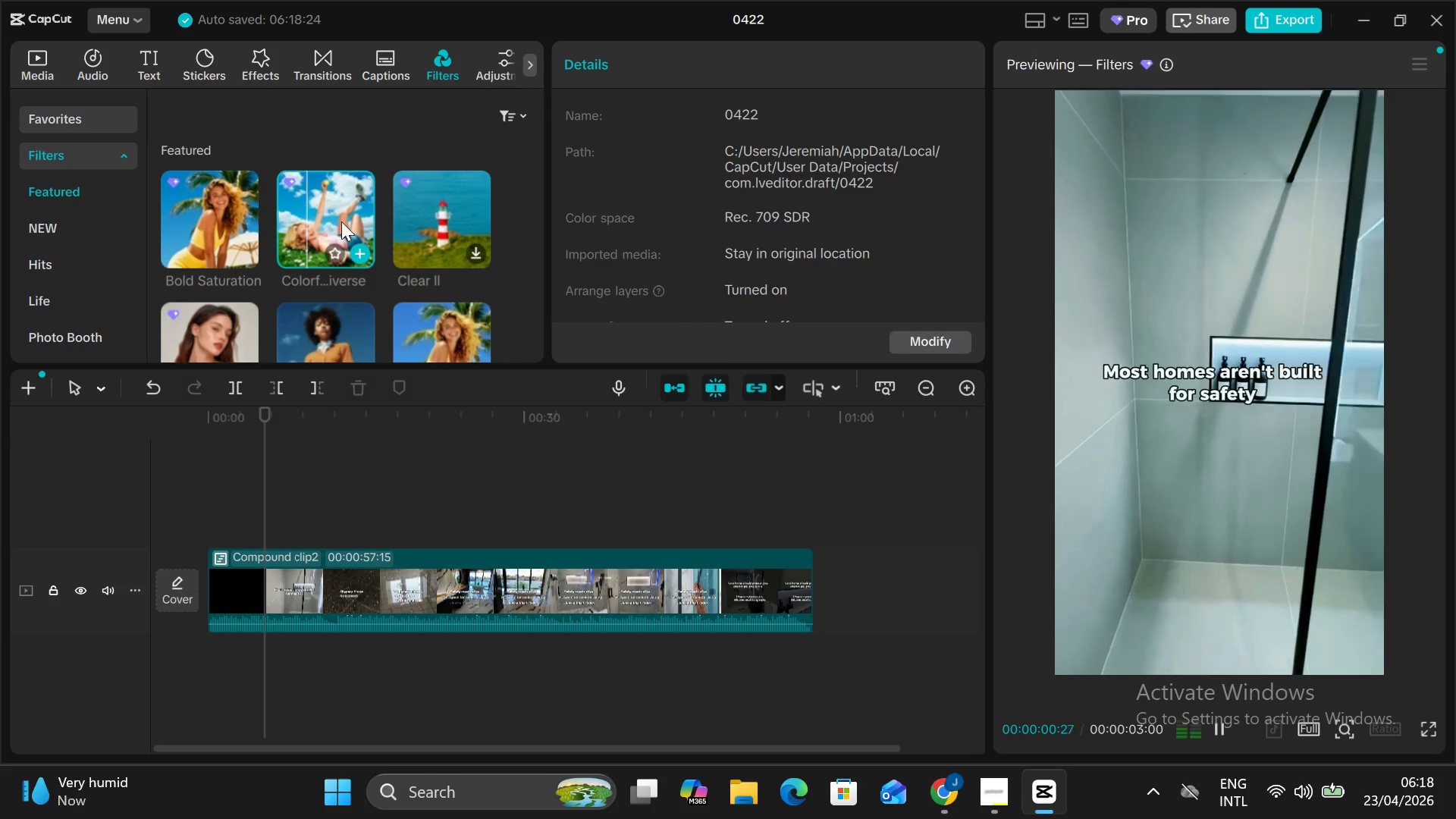 
left_click([423, 227])
 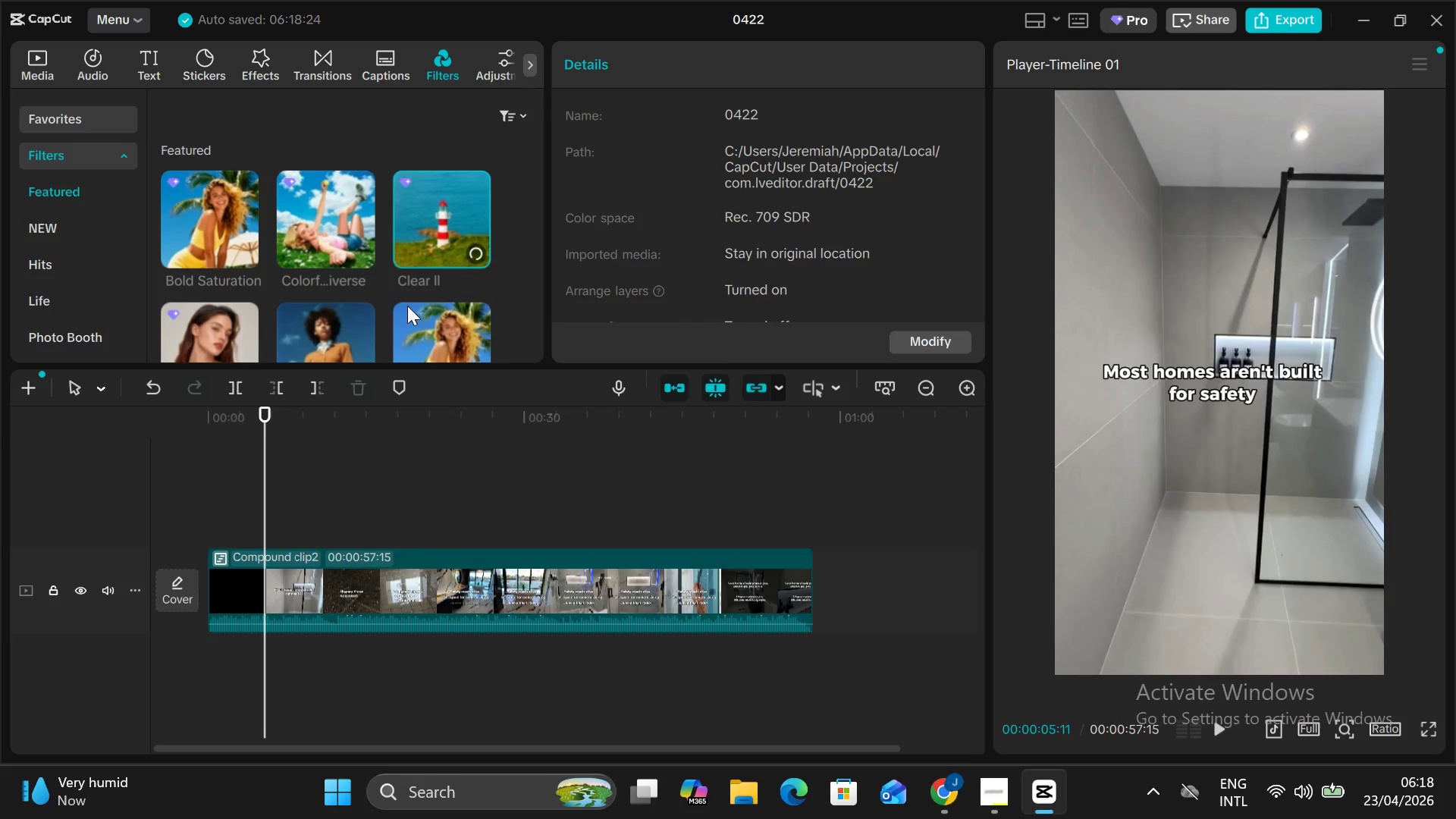 
scroll: coordinate [406, 311], scroll_direction: none, amount: 0.0
 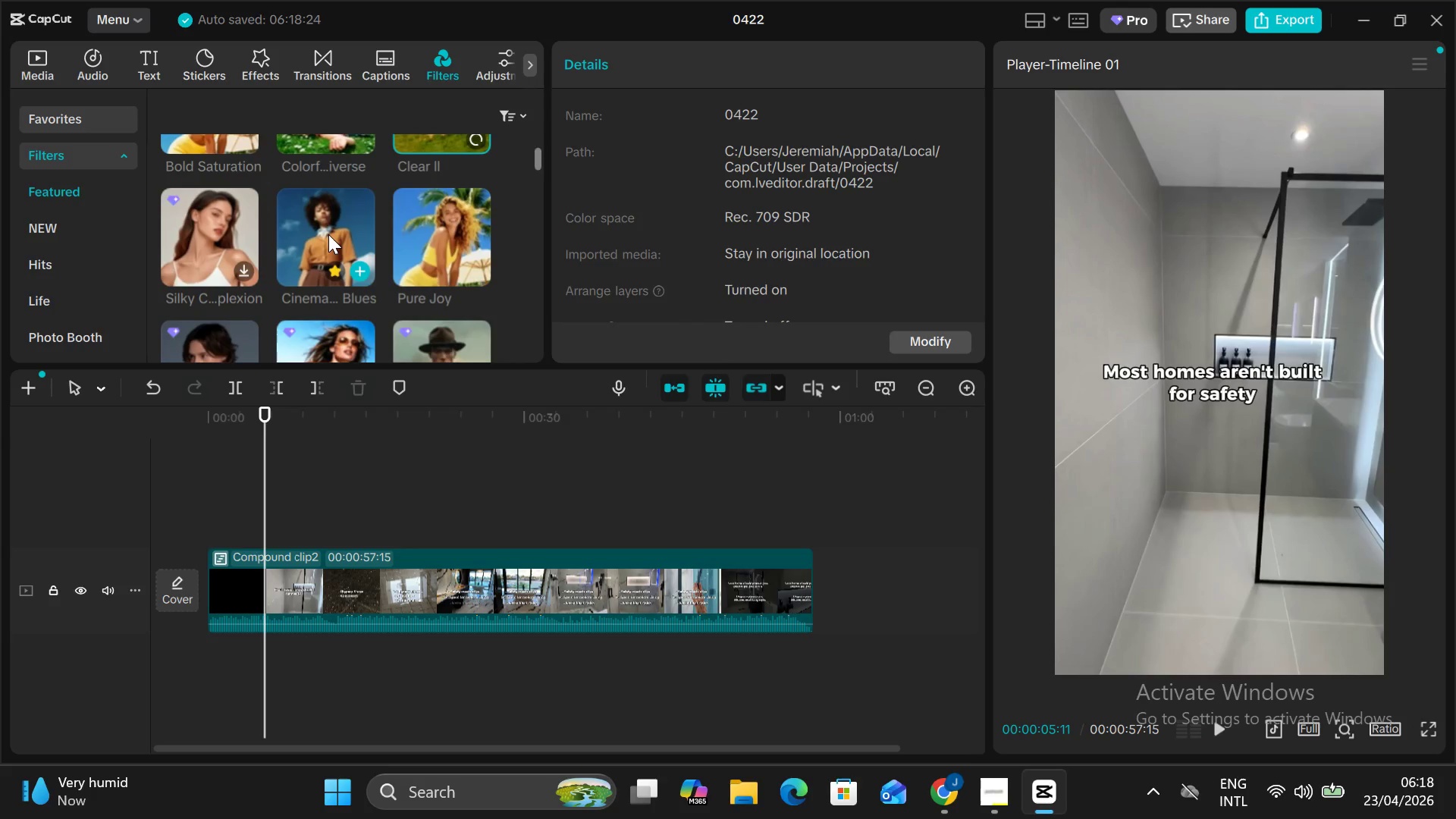 
left_click([328, 234])
 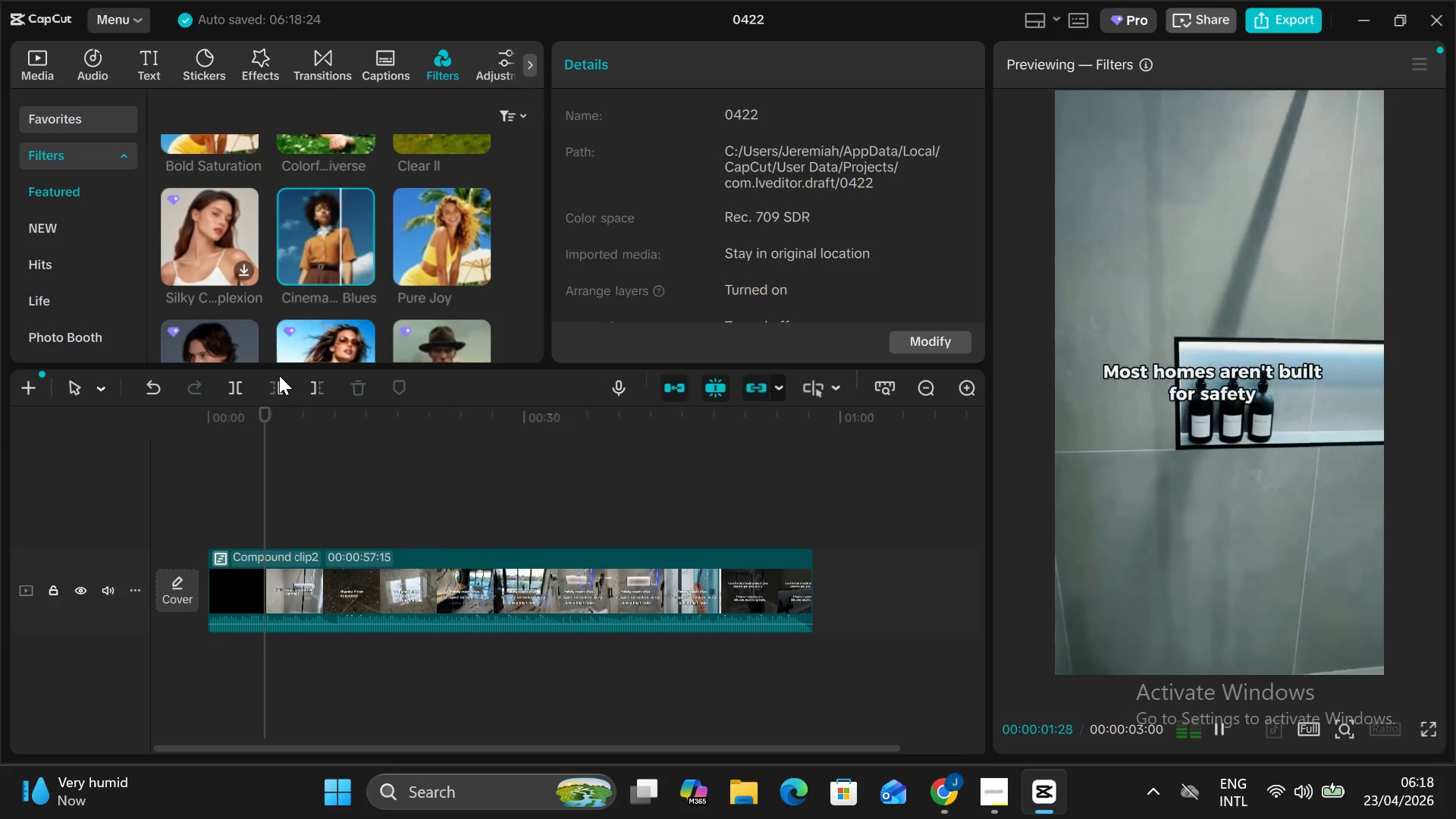 
scroll: coordinate [300, 328], scroll_direction: down, amount: 4.0
 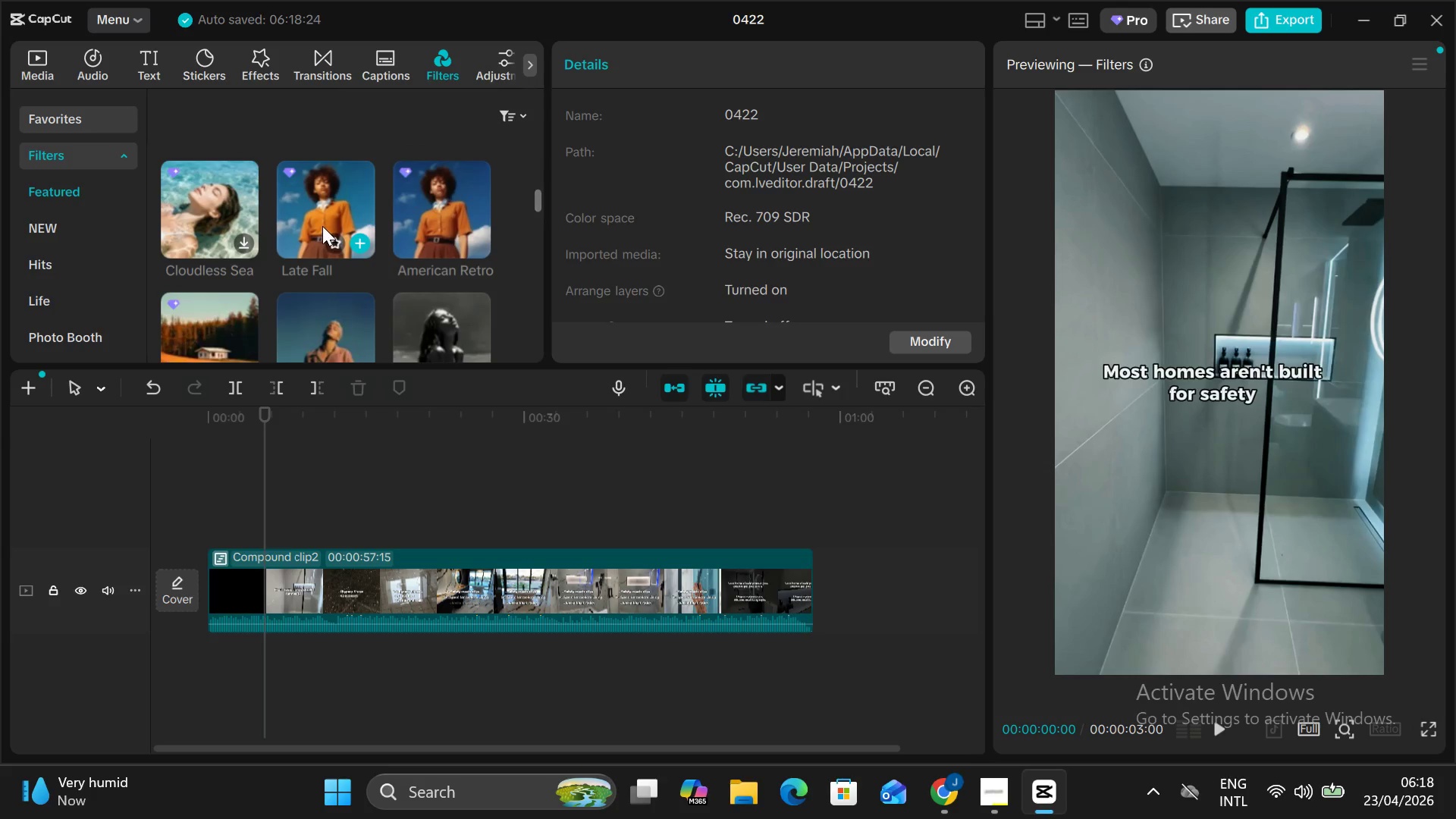 
left_click([322, 226])
 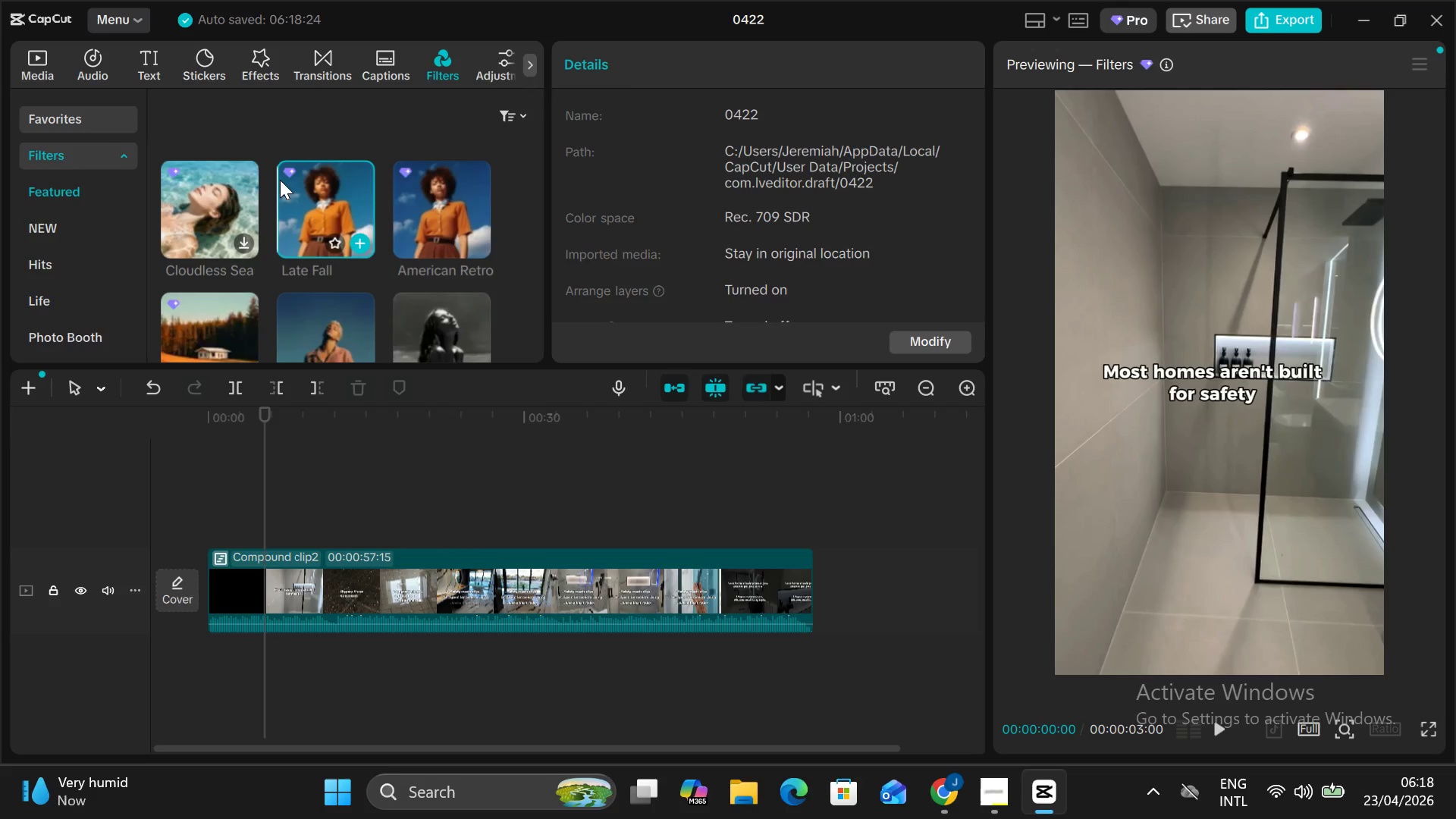 
wait(5.72)
 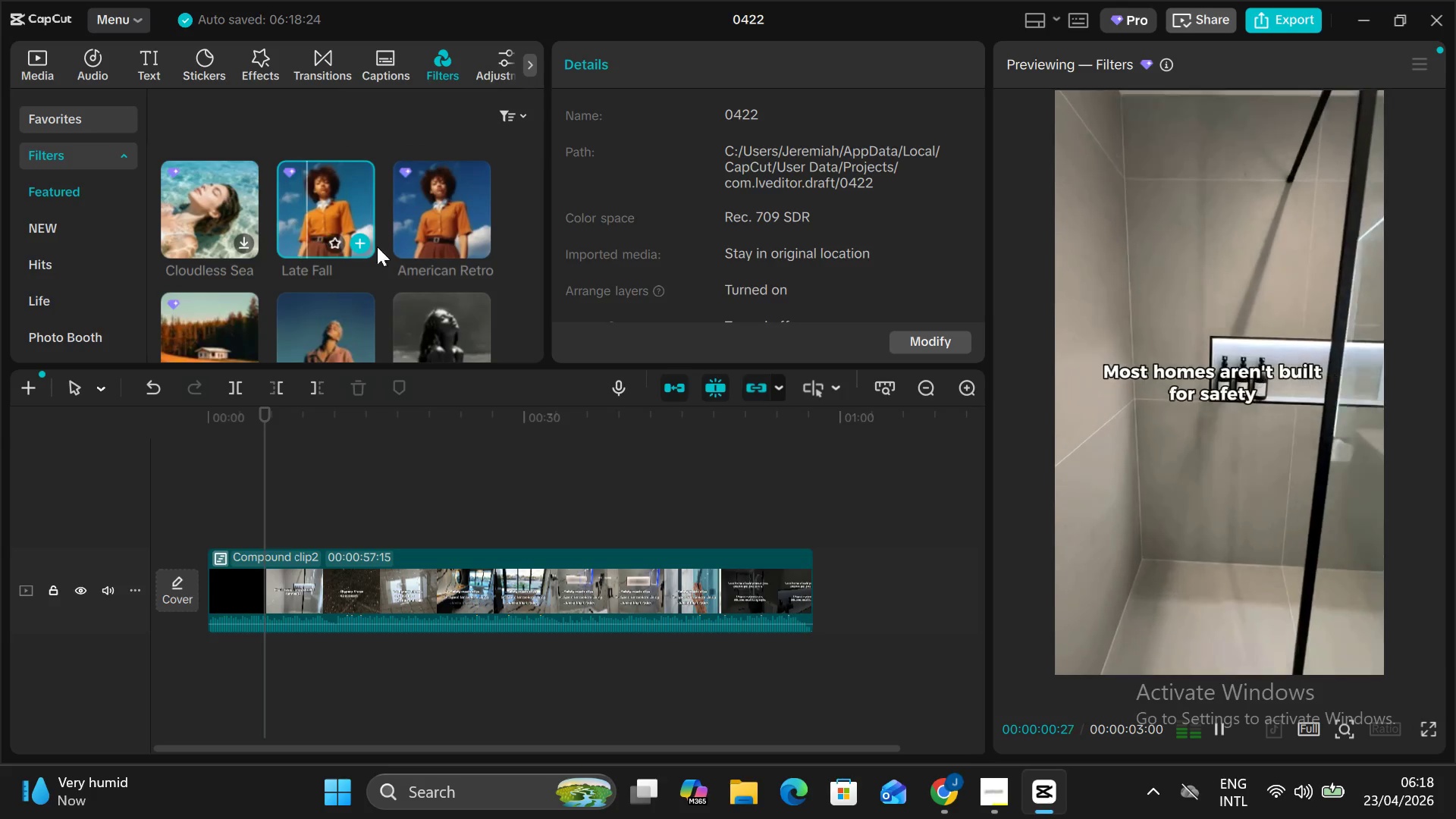 
left_click([294, 479])
 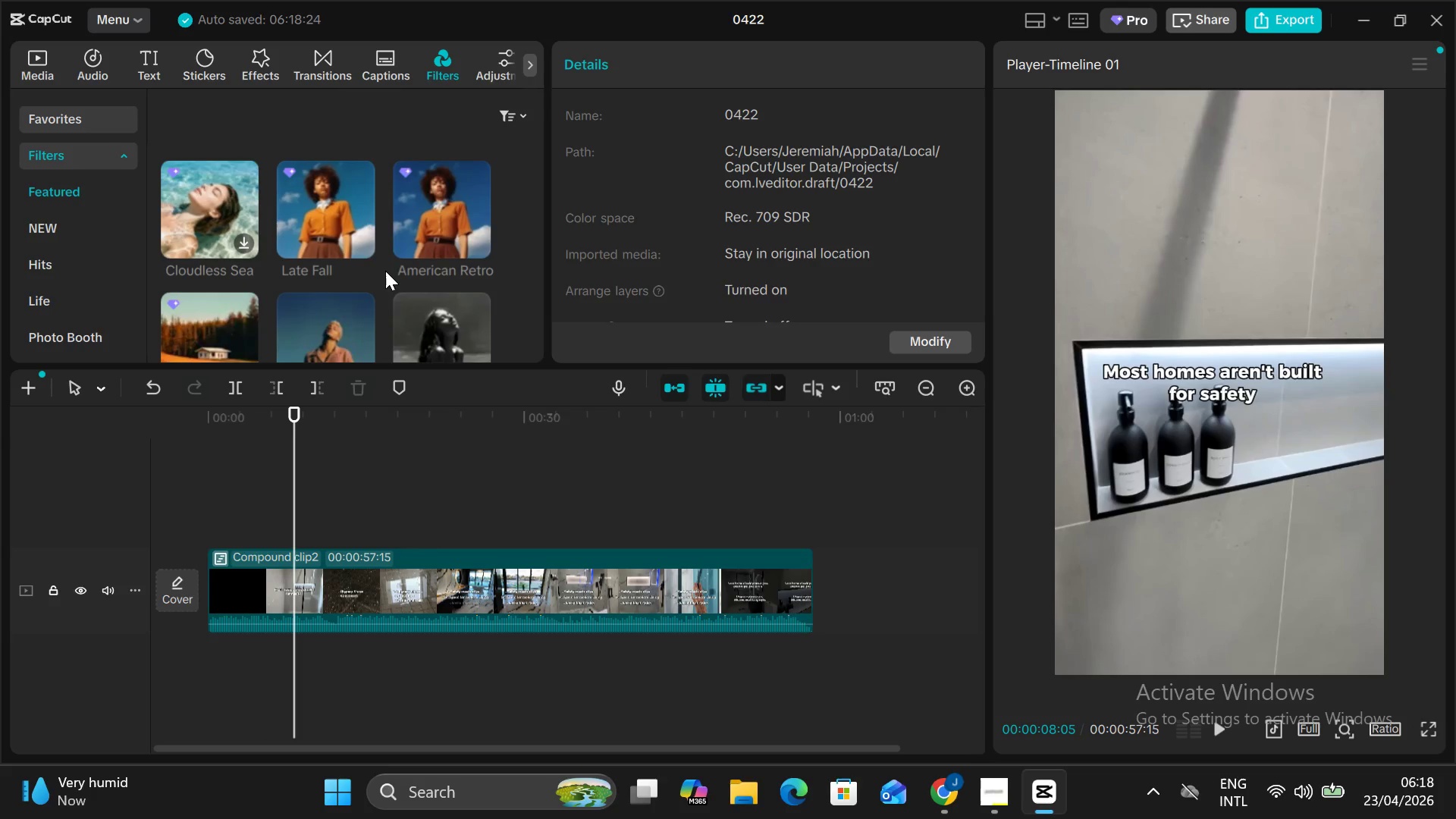 
key(Alt+V)
 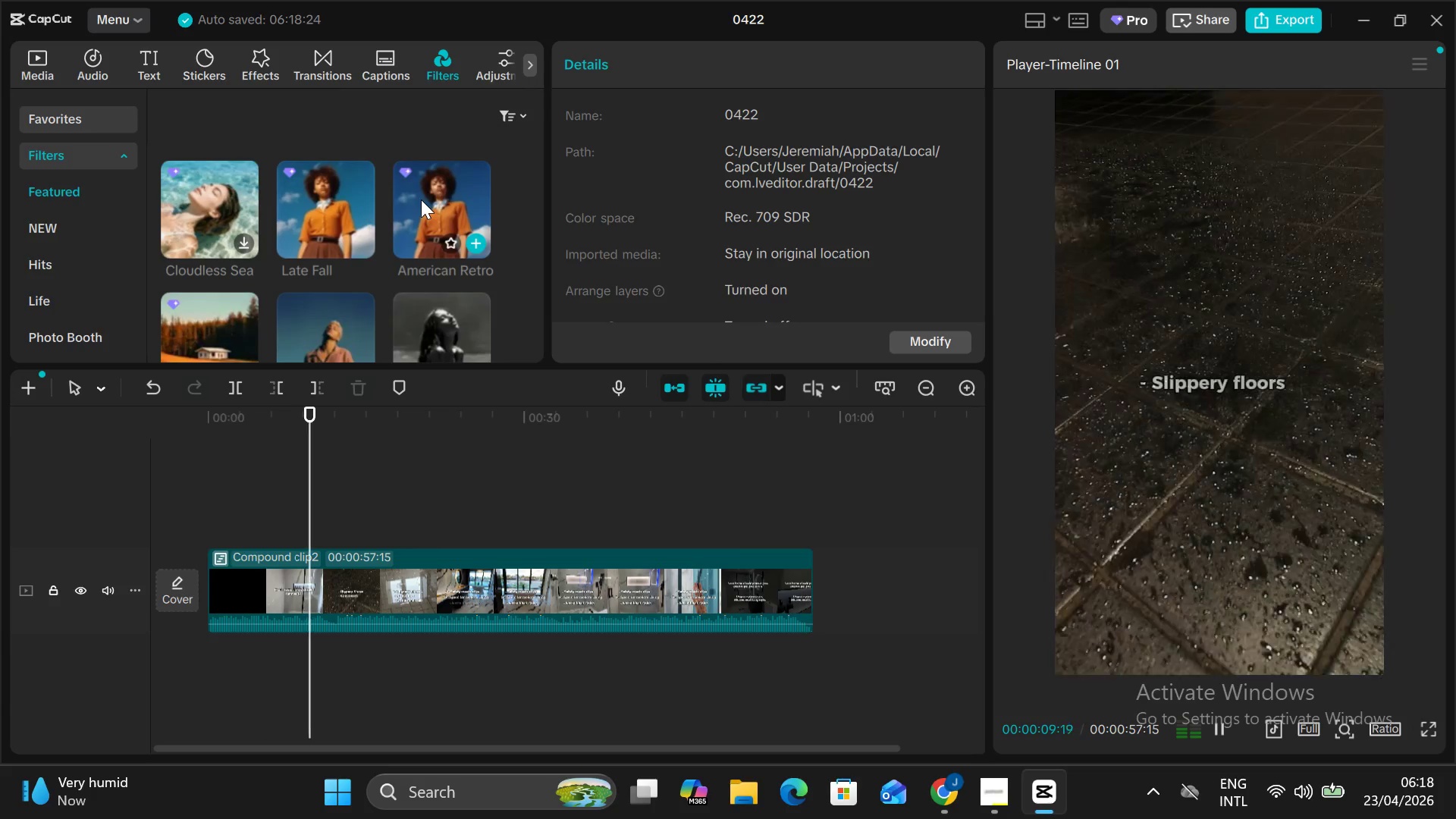 
left_click([421, 199])
 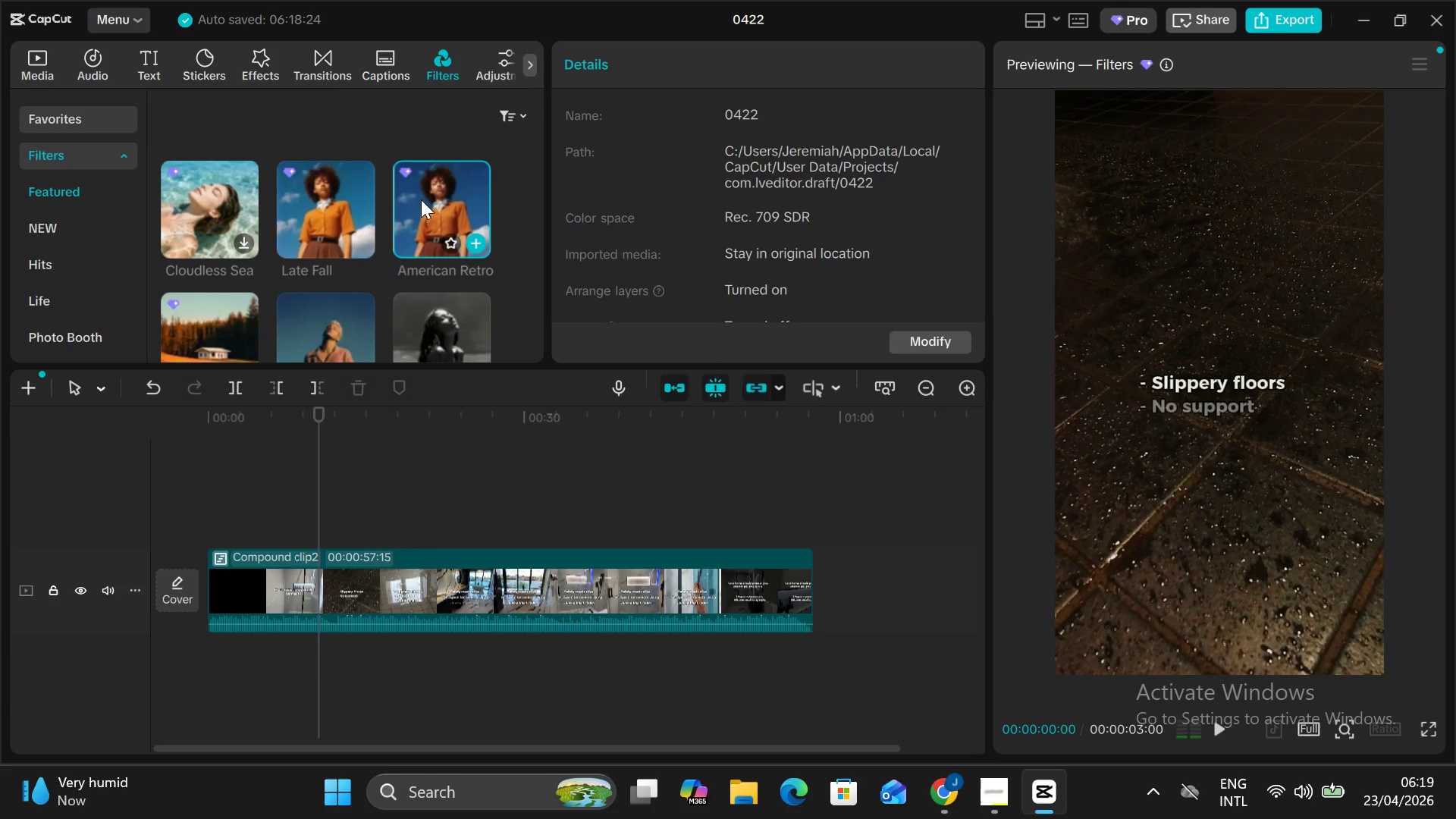 
wait(5.2)
 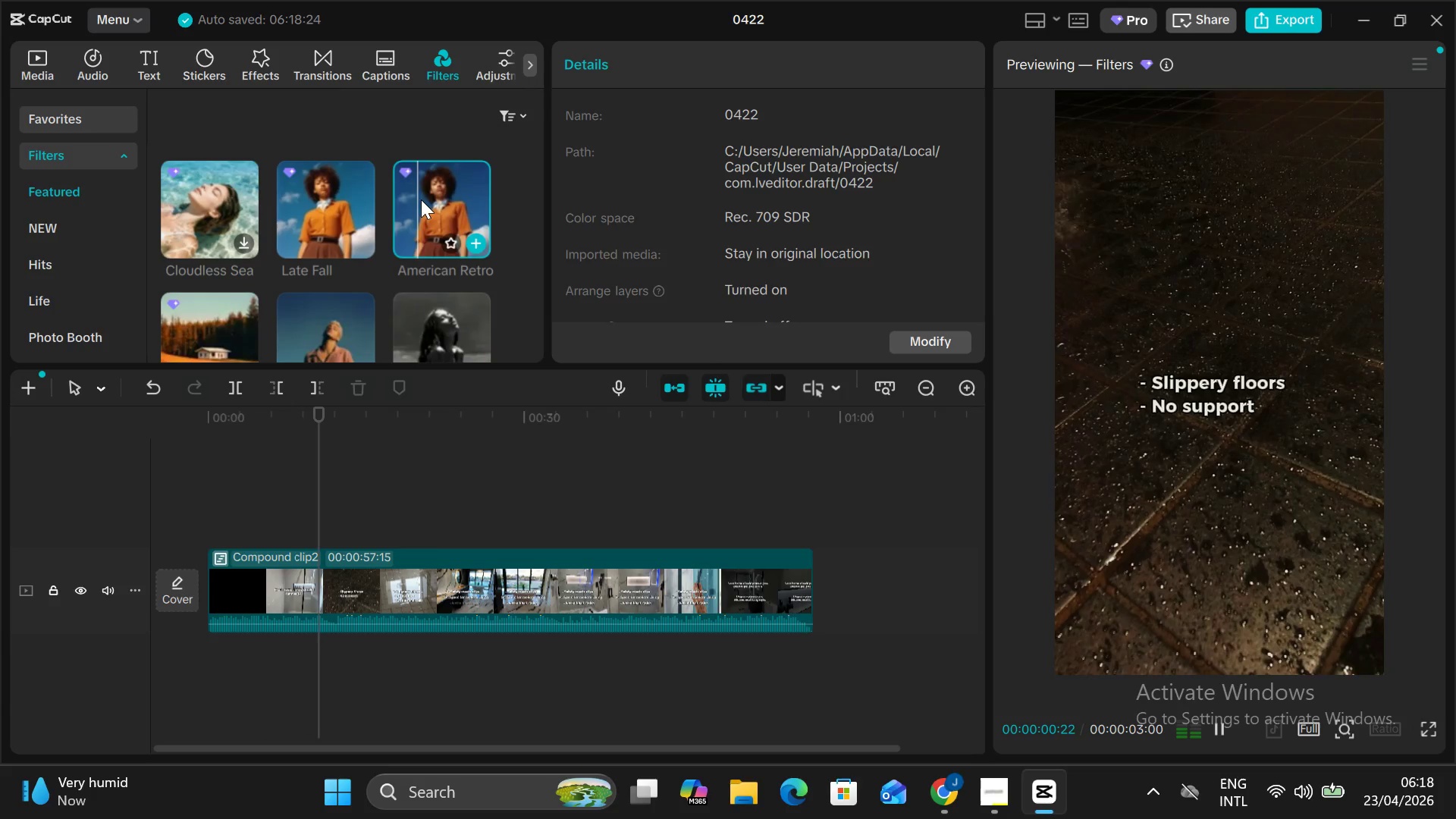 
left_click([421, 198])
 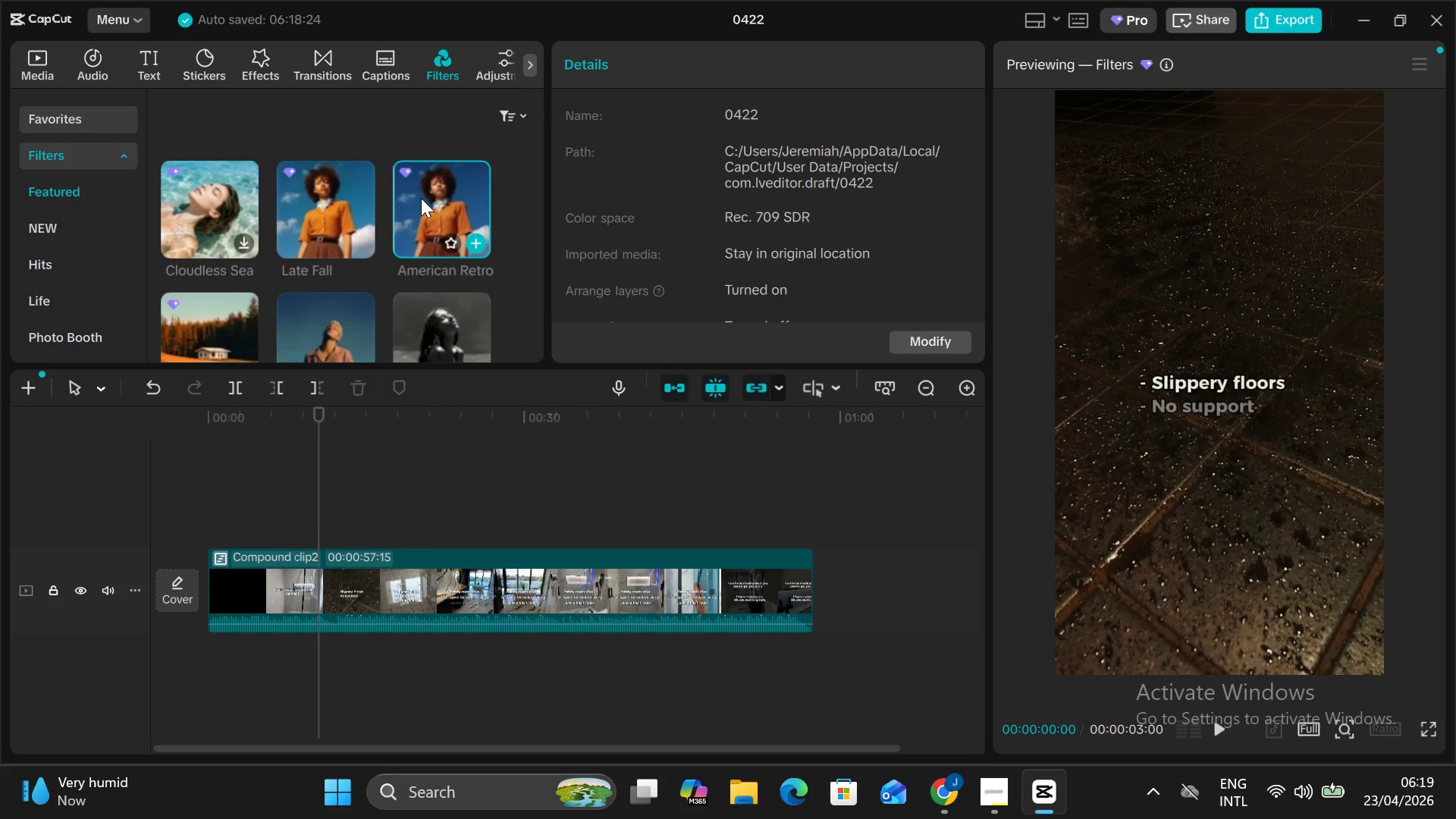 
key(Alt+V)
 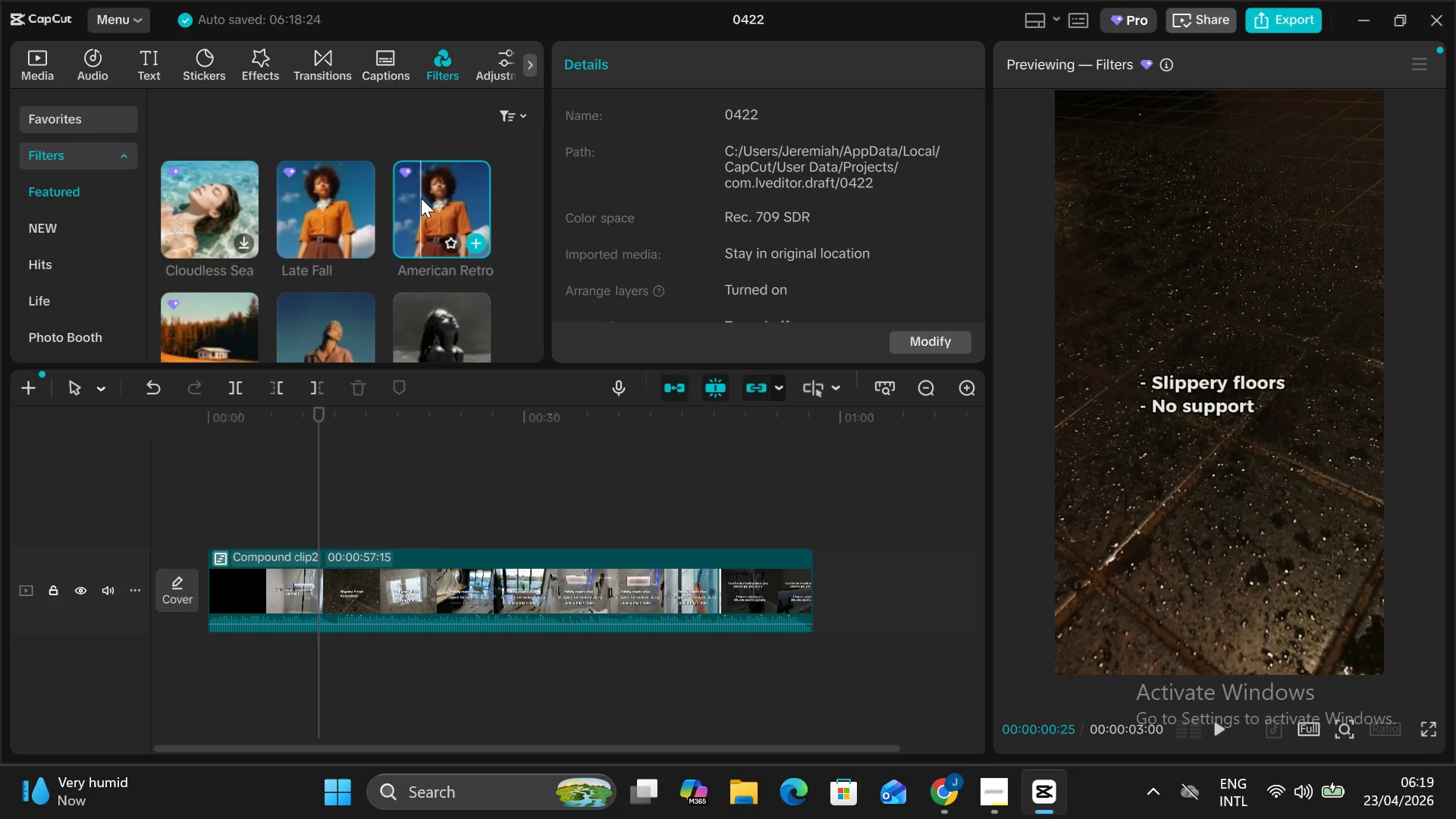 
double_click([421, 198])
 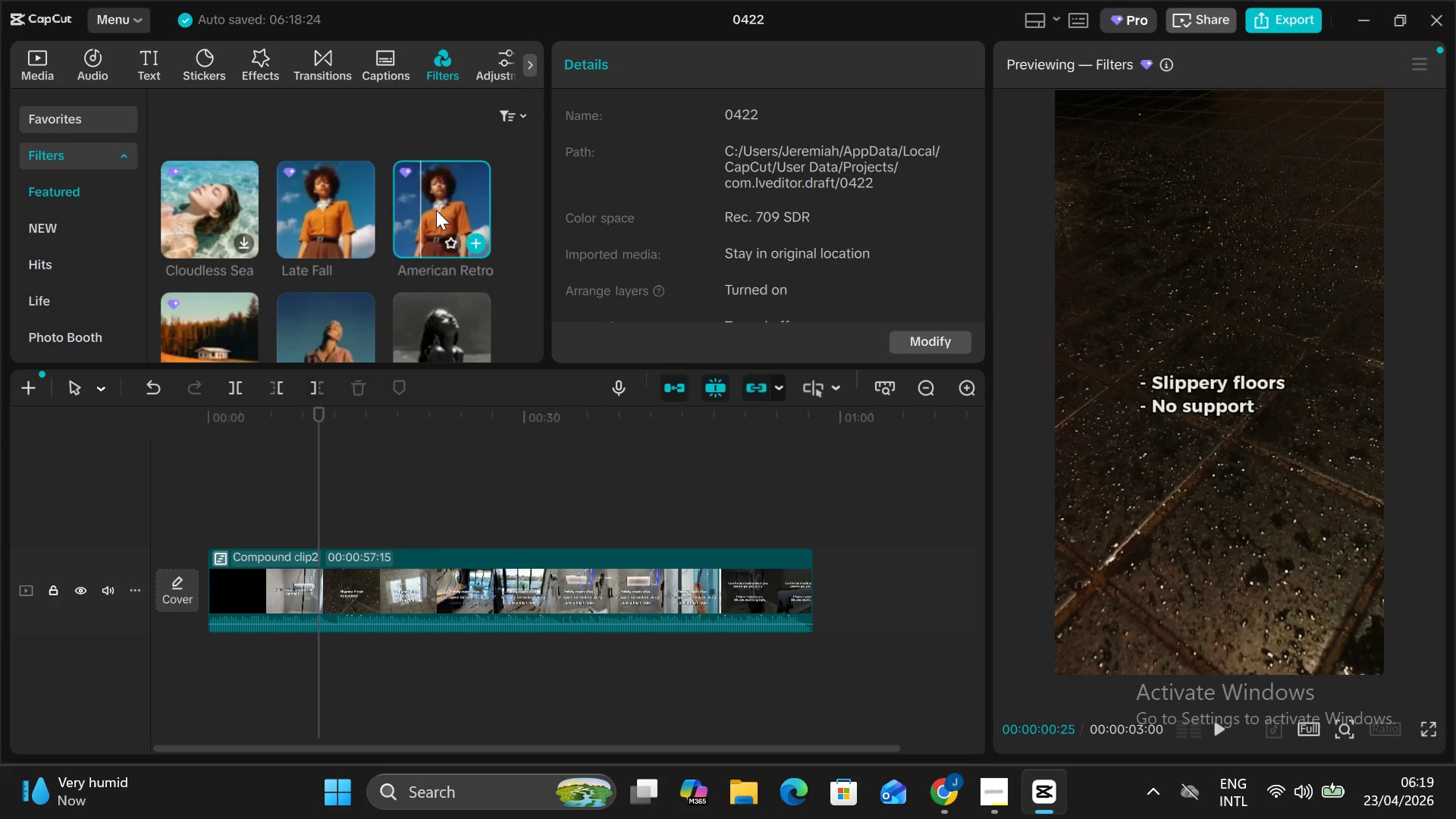 
left_click_drag(start_coordinate=[440, 203], to_coordinate=[199, 526])
 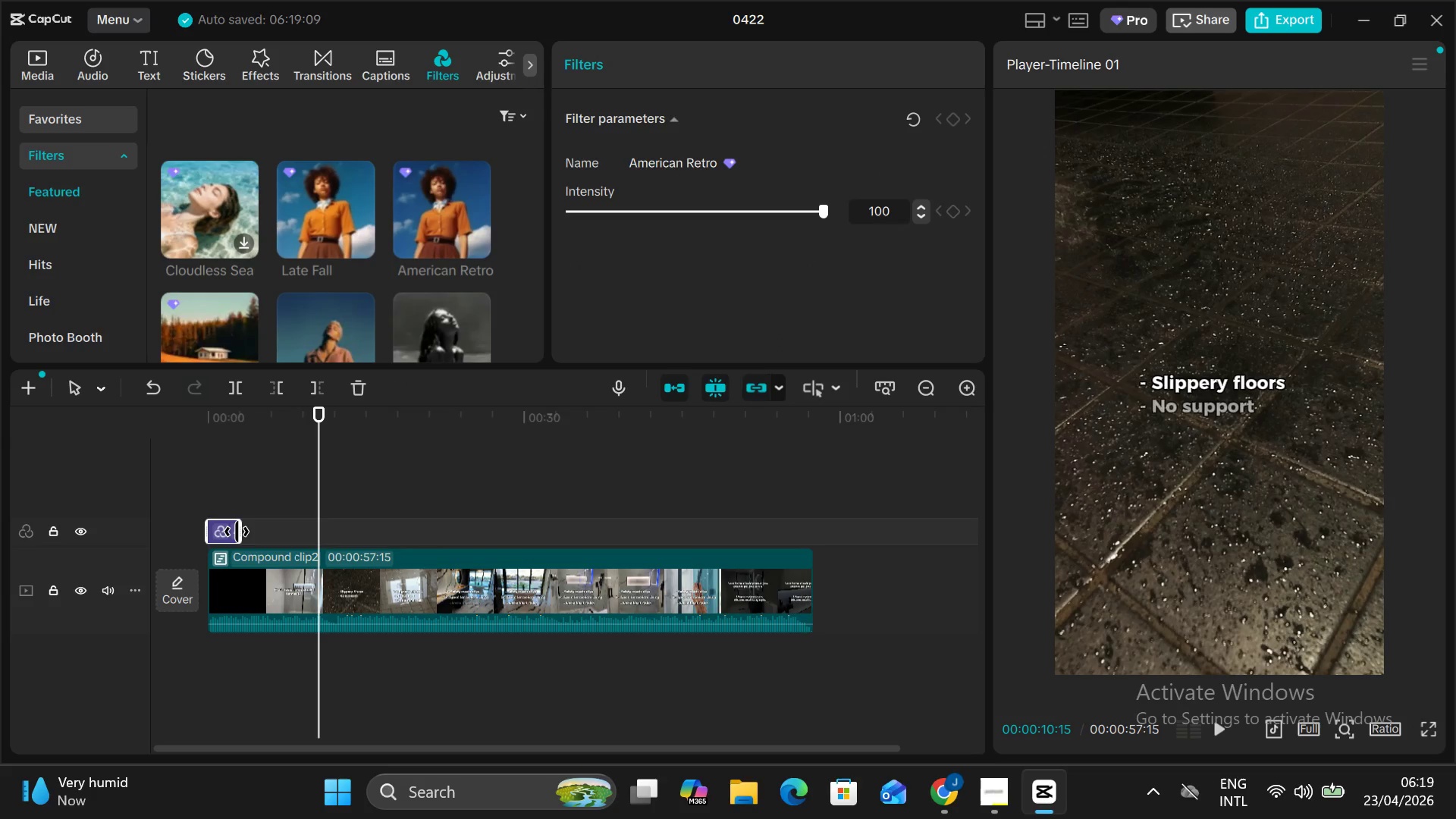 
left_click_drag(start_coordinate=[238, 532], to_coordinate=[805, 535])
 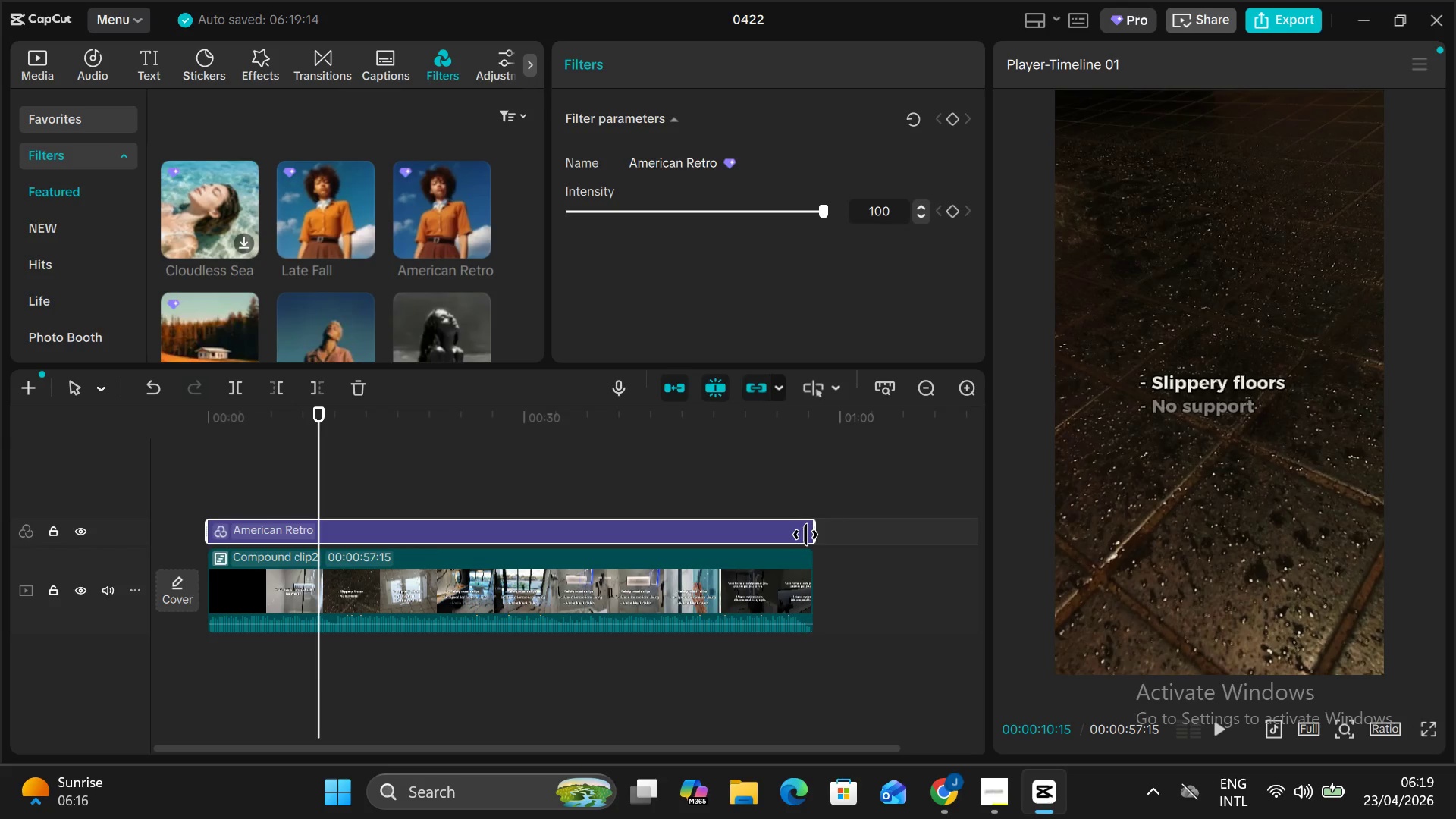 
key(Alt+V)
 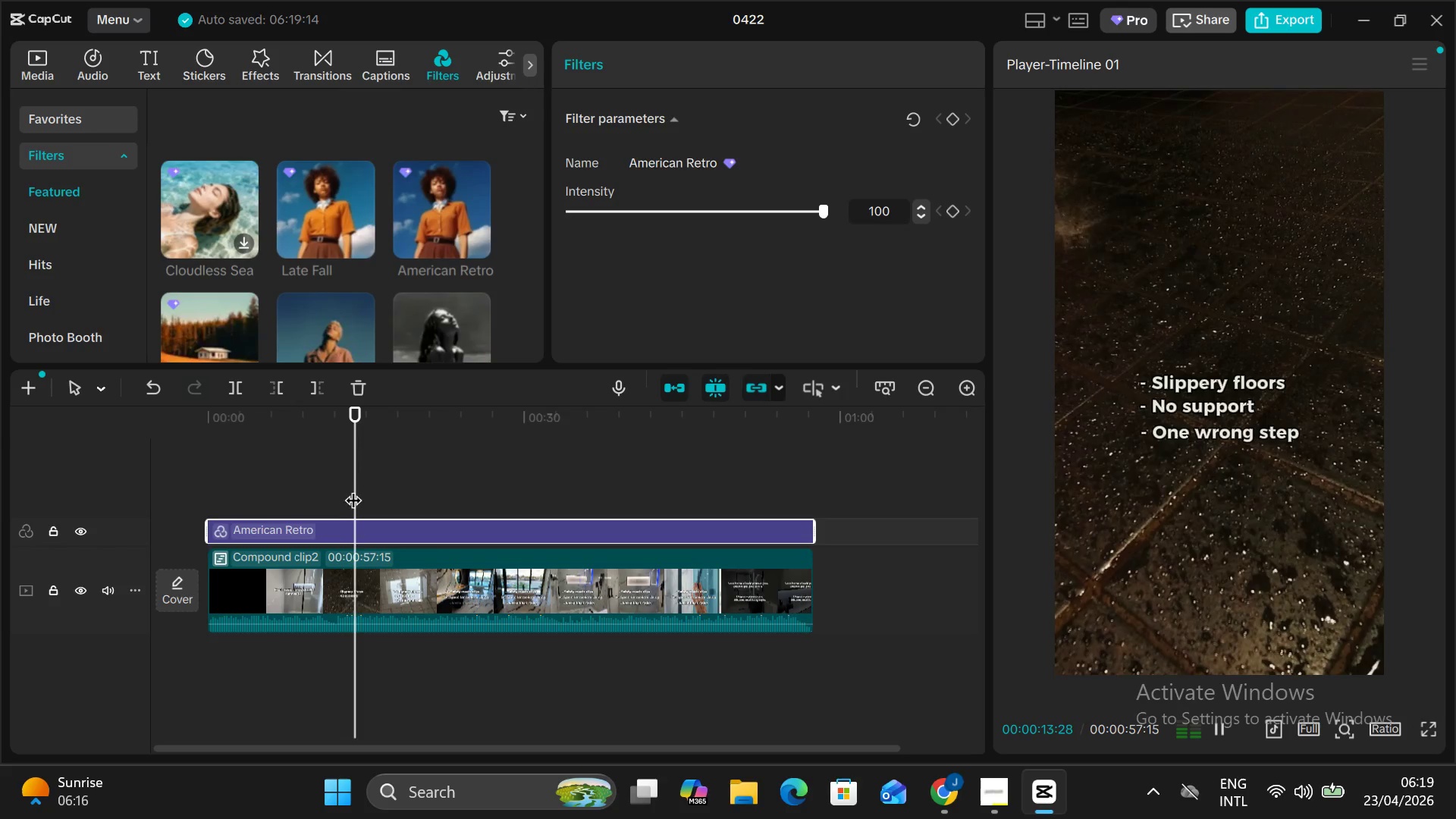 
left_click([369, 491])
 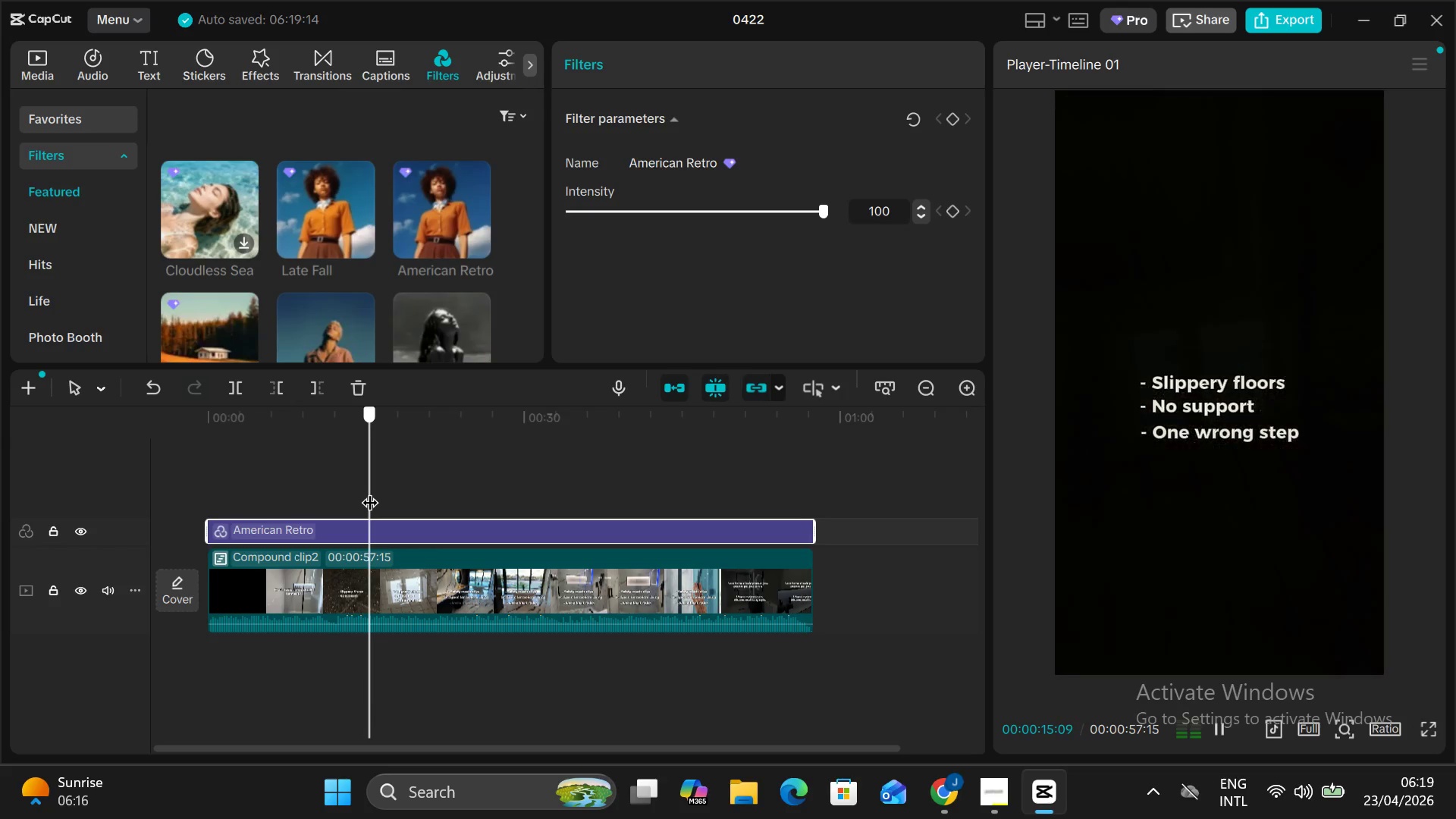 
left_click_drag(start_coordinate=[369, 491], to_coordinate=[147, 492])
 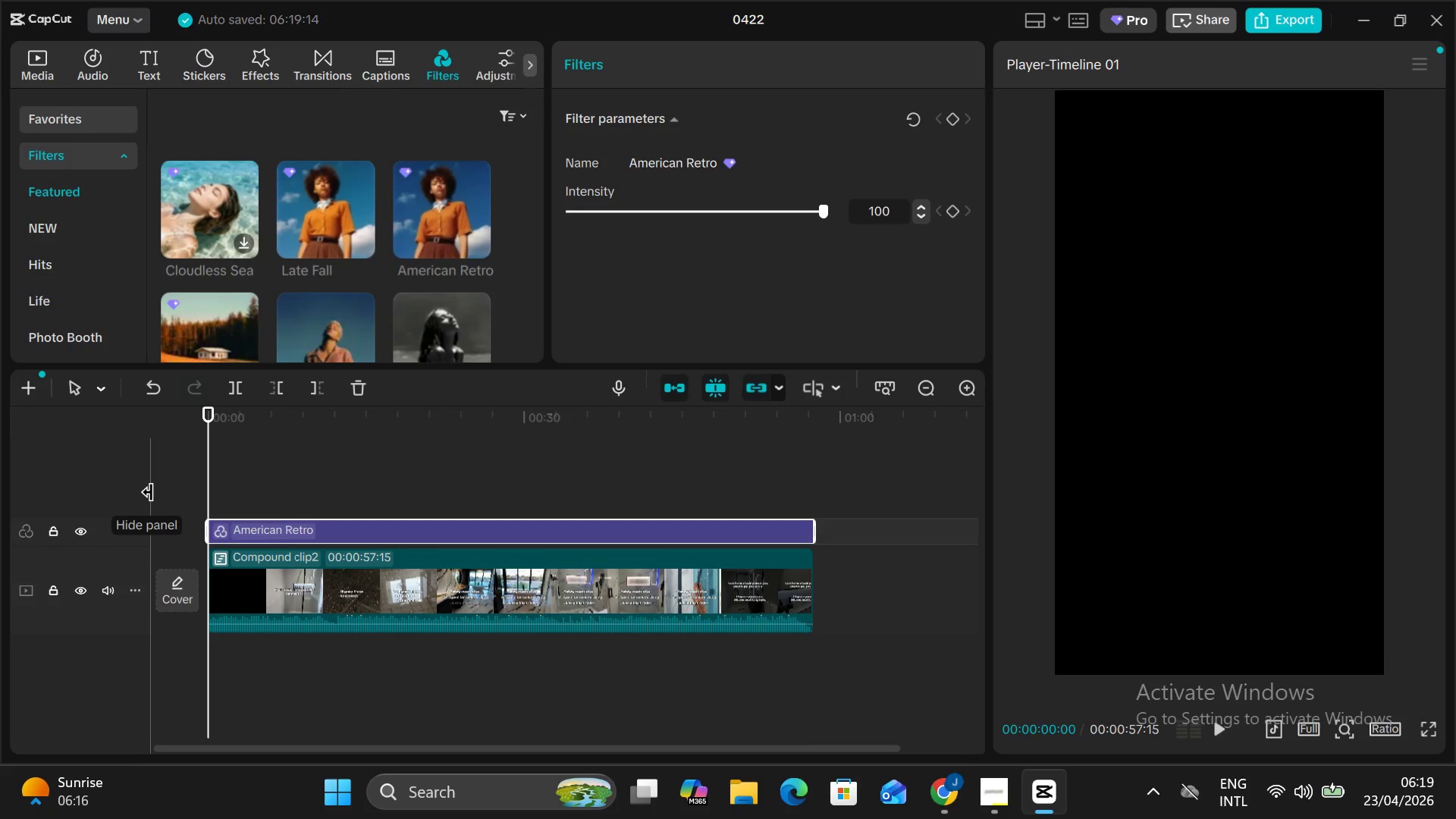 
key(Alt+V)
 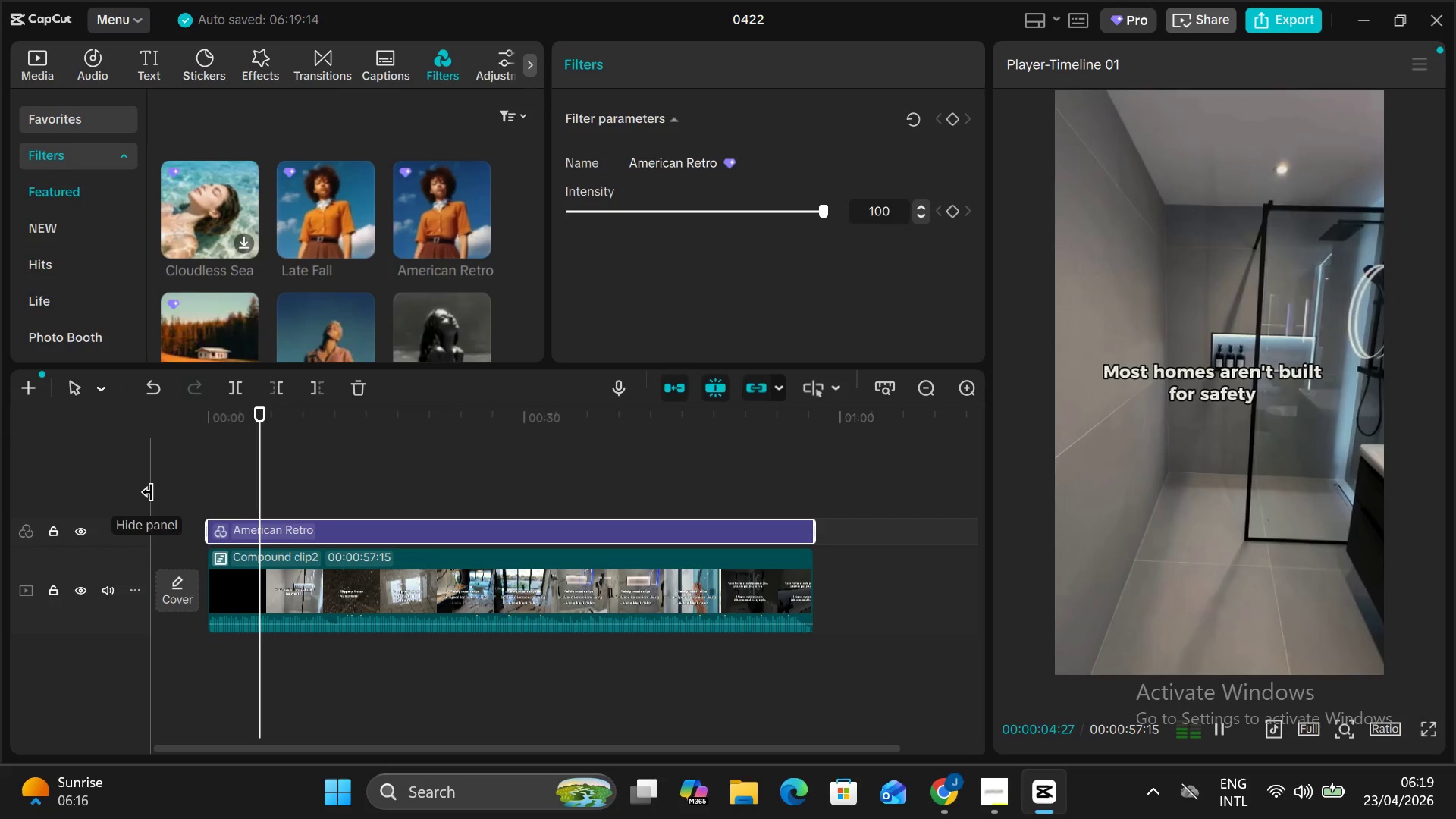 
wait(6.53)
 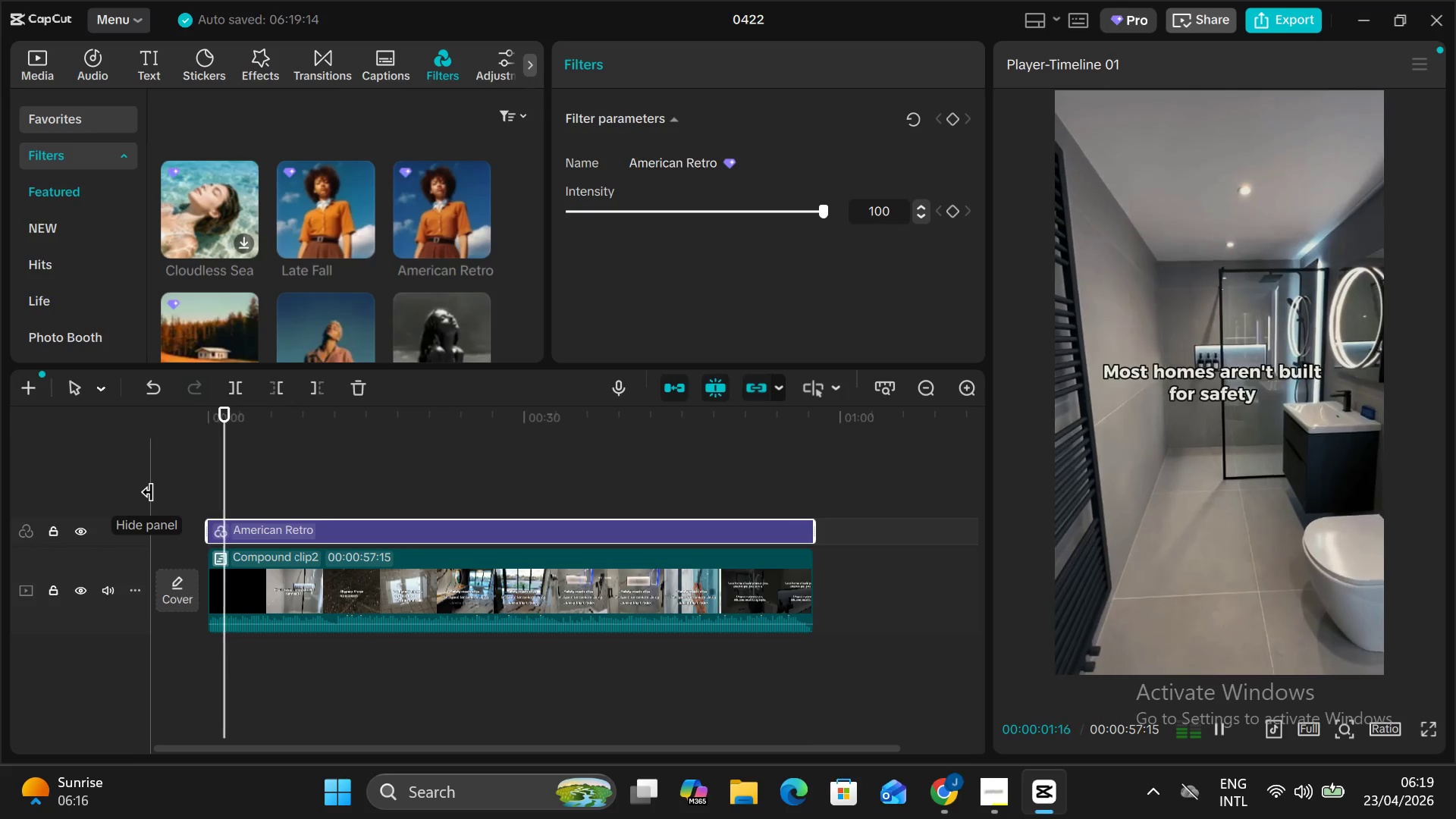 
type(vvvvvvvvvvvv)
 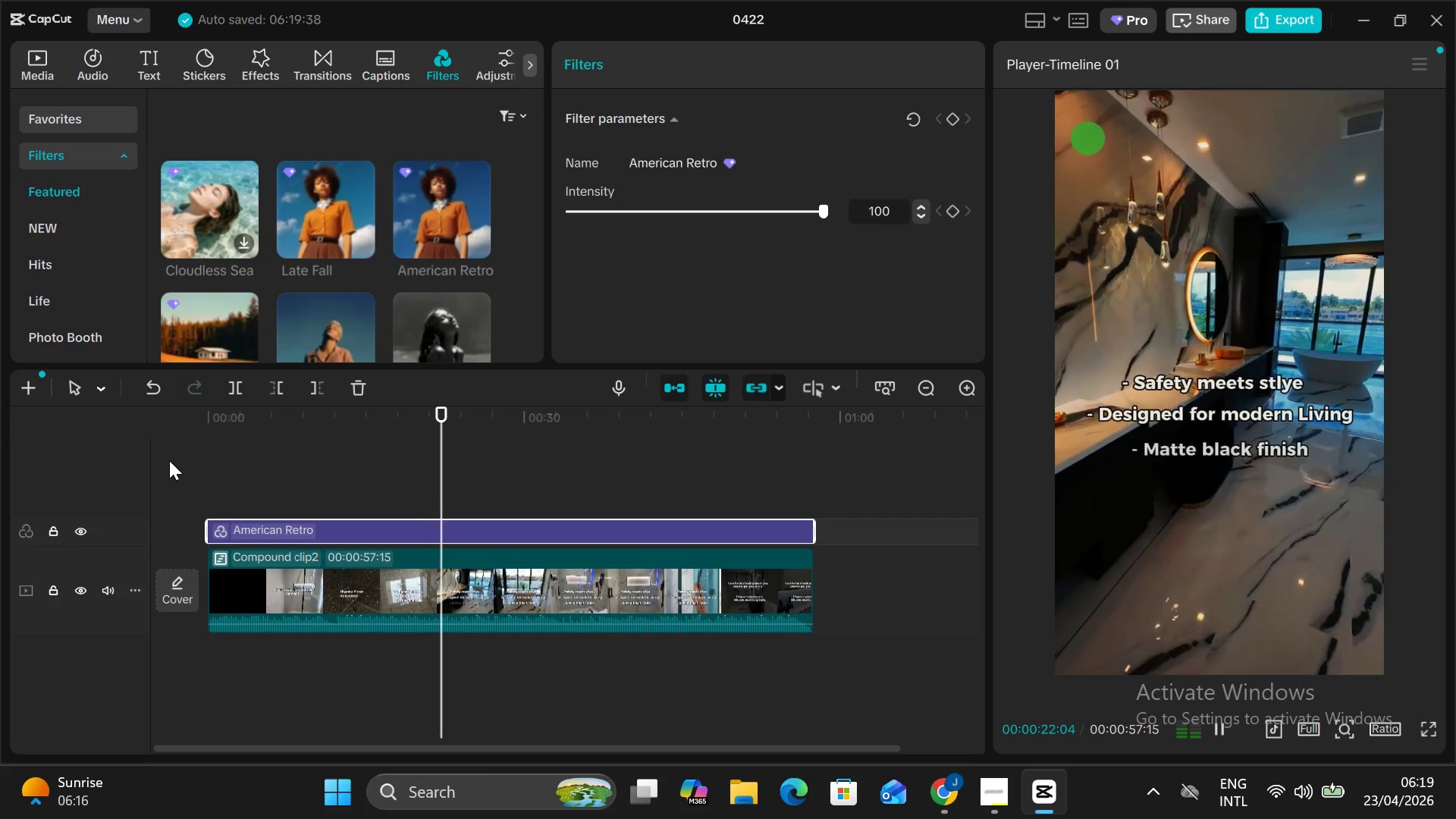 
wait(7.83)
 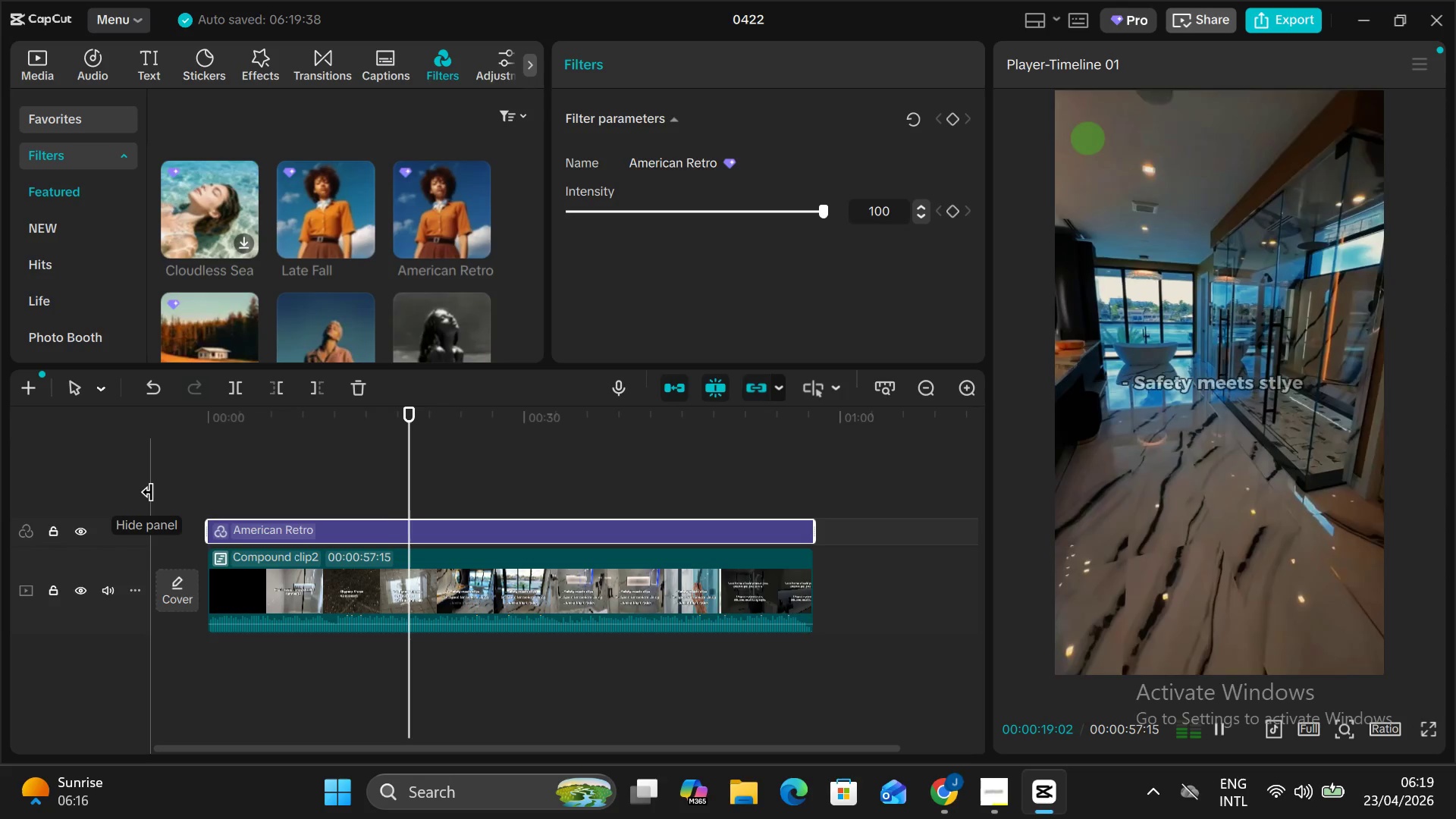 
left_click([785, 208])
 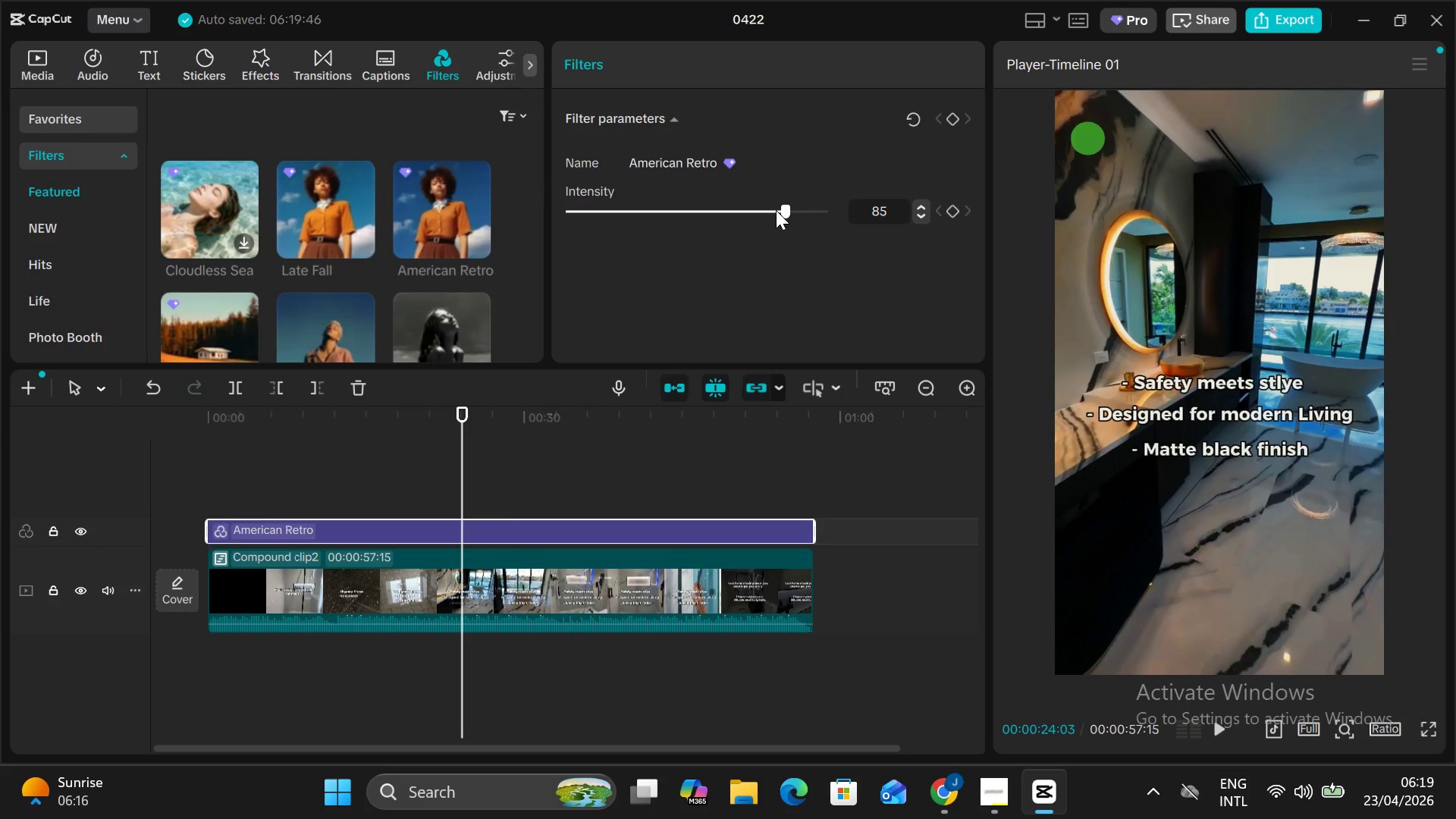 
left_click([767, 211])
 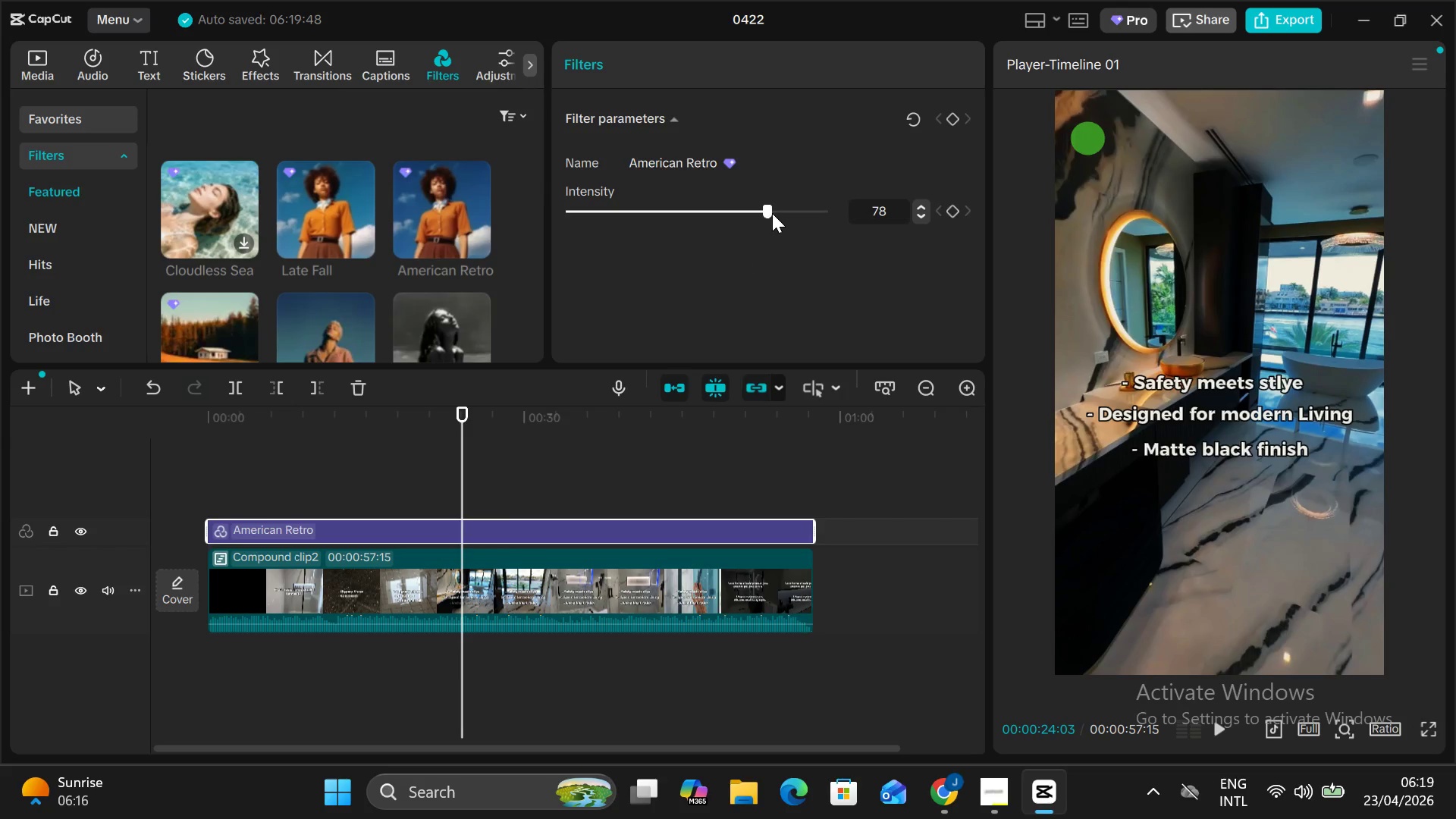 
left_click_drag(start_coordinate=[770, 212], to_coordinate=[750, 212])
 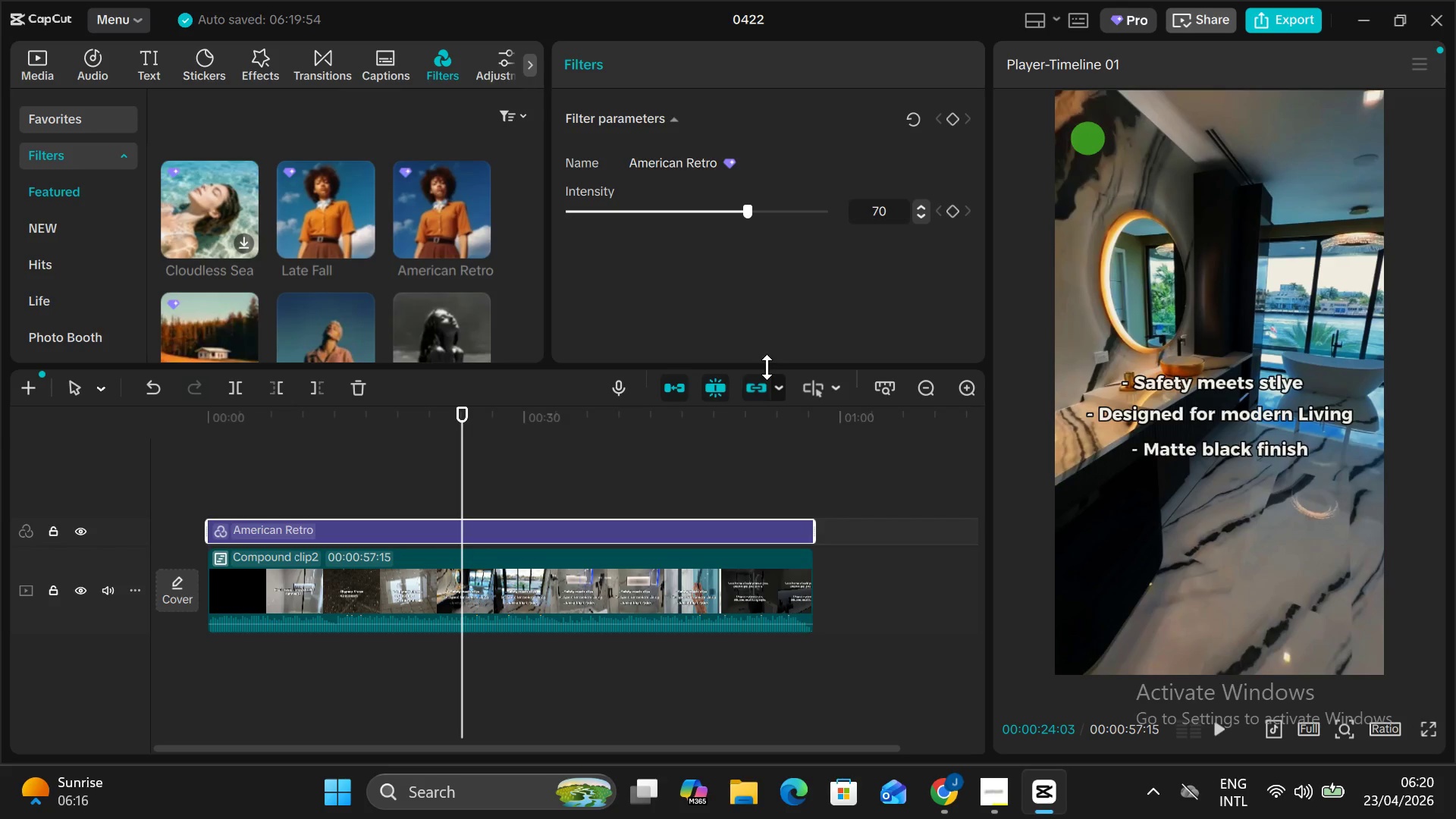 
wait(20.48)
 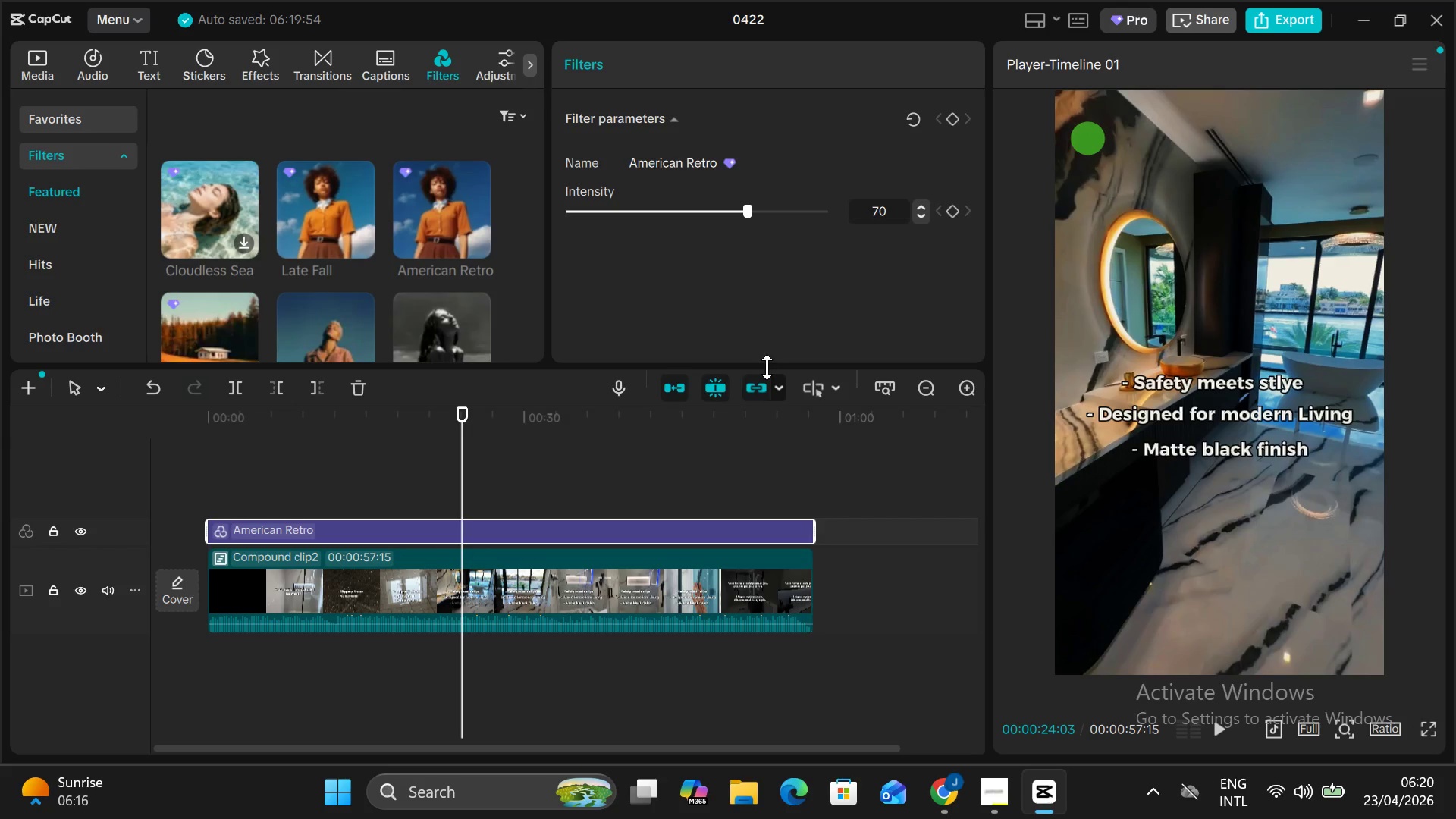 
left_click([996, 796])